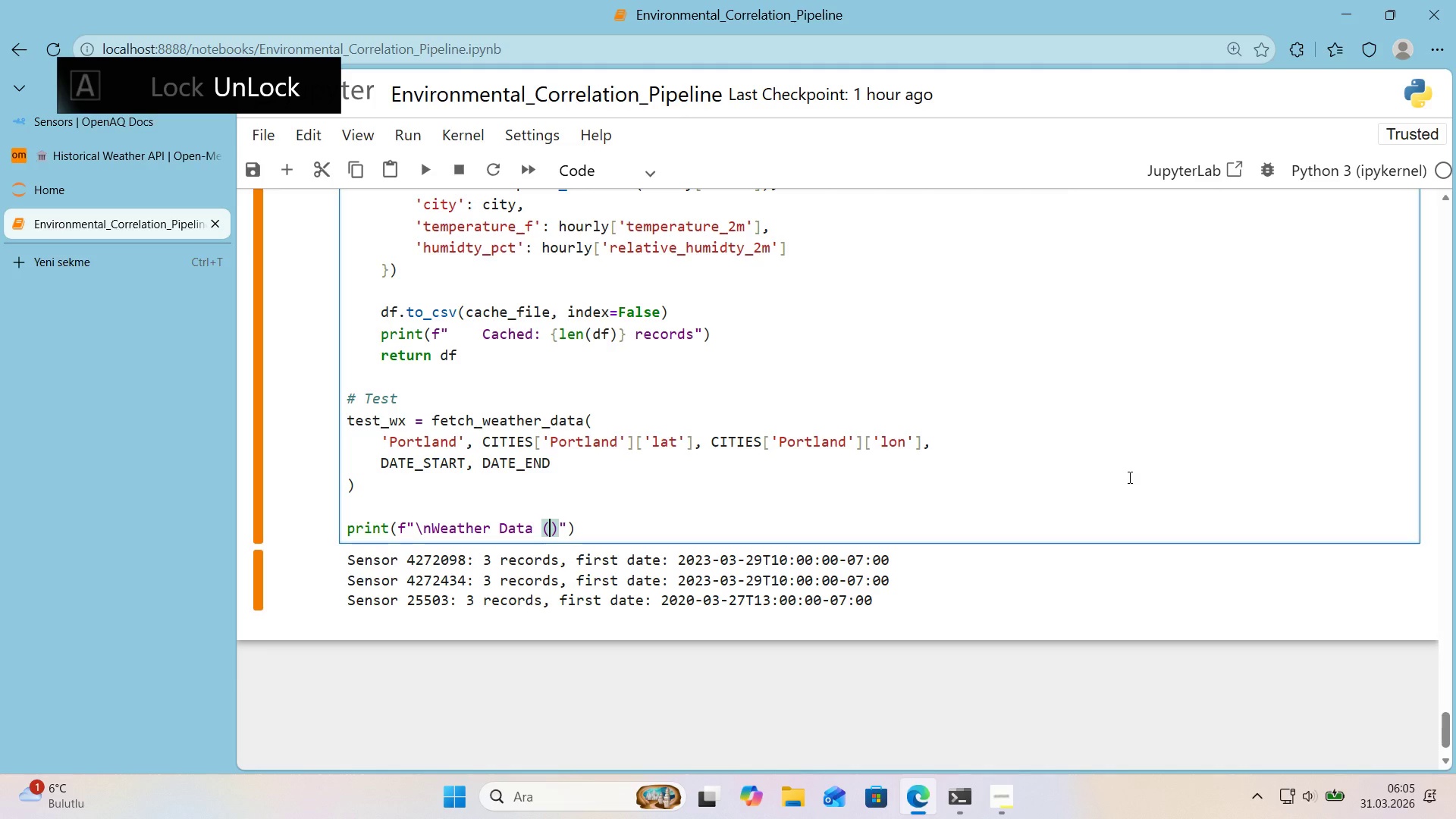 
type(Portland)
 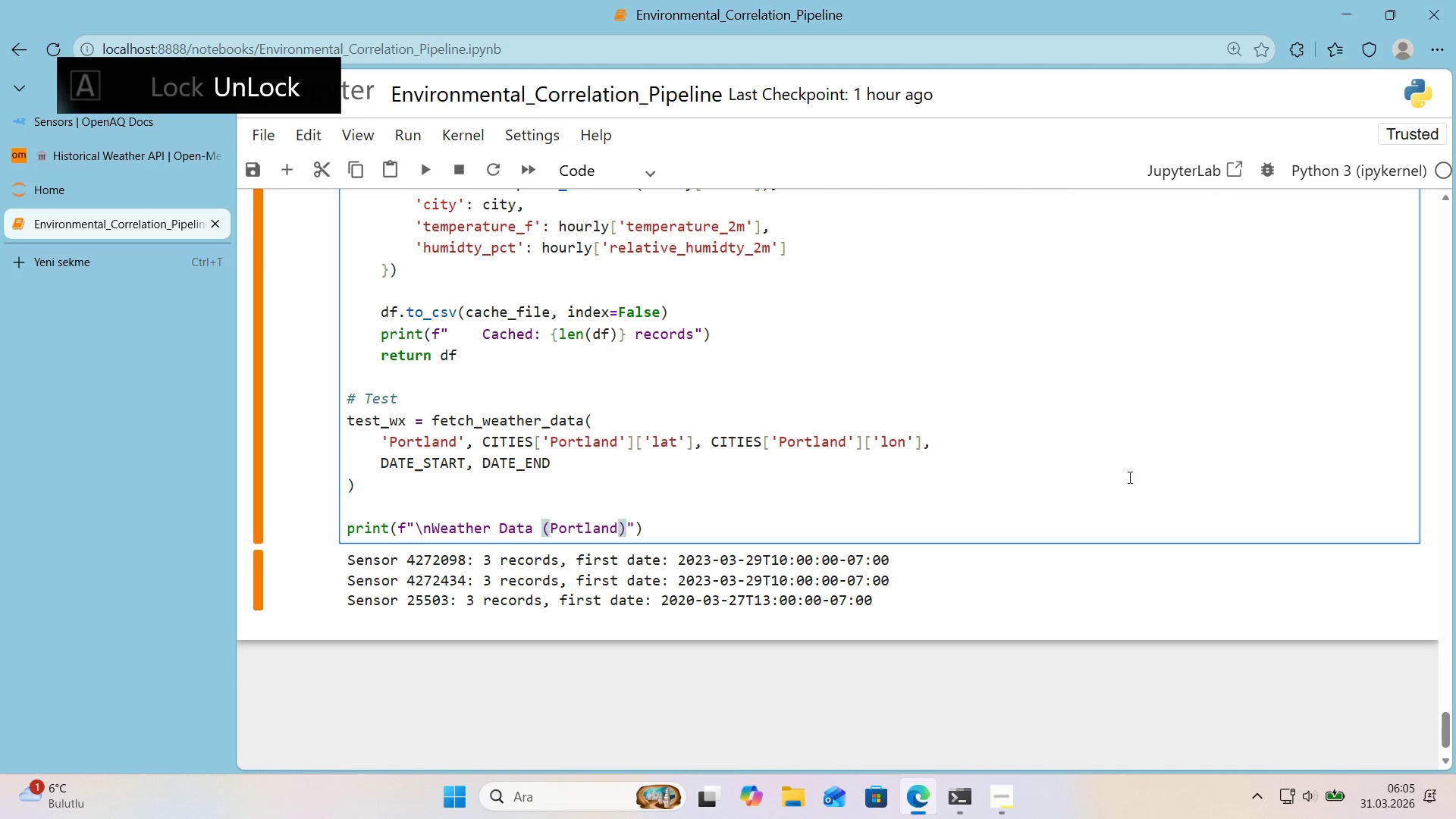 
key(ArrowRight)
 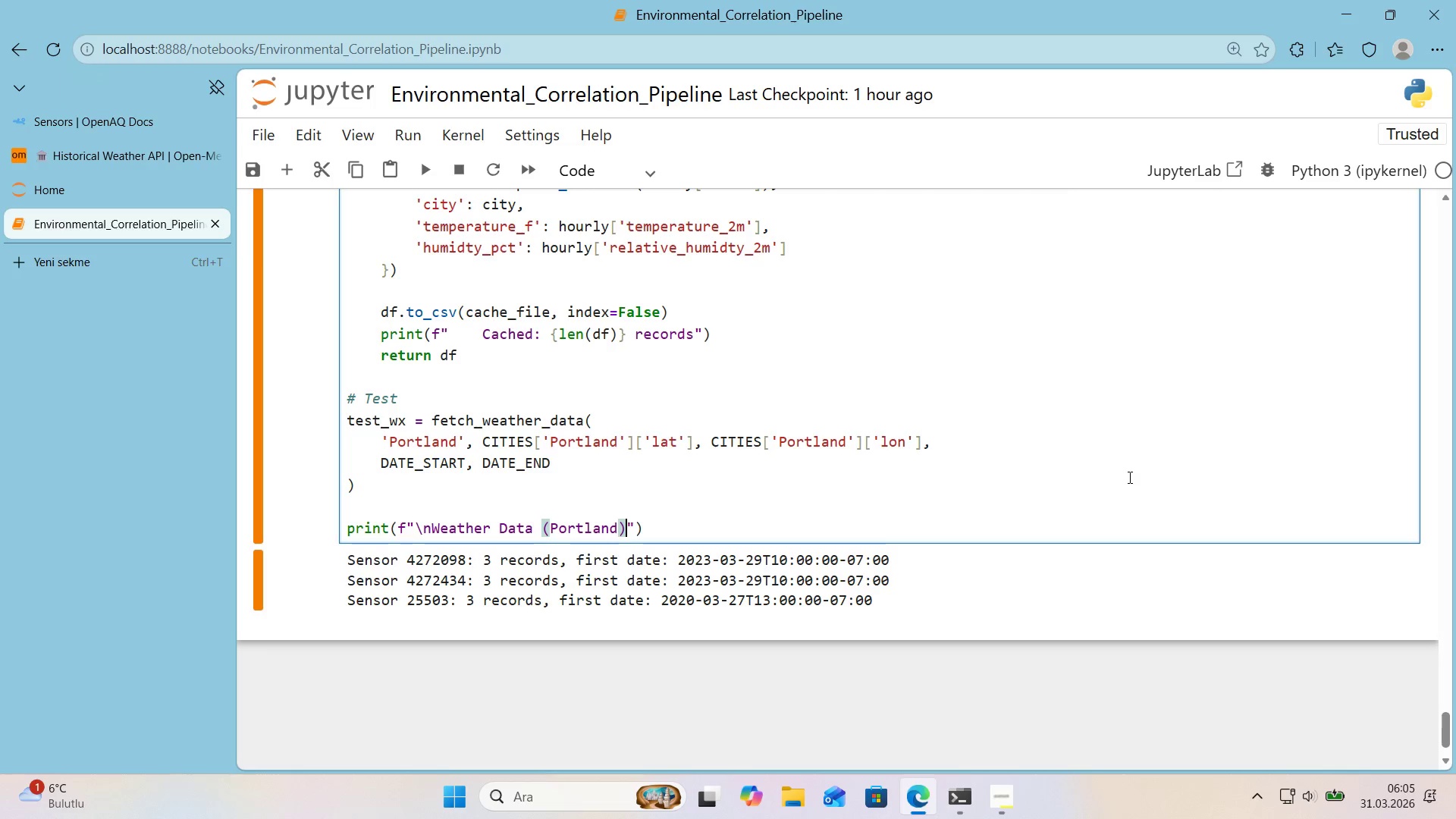 
key(Shift+Period)
 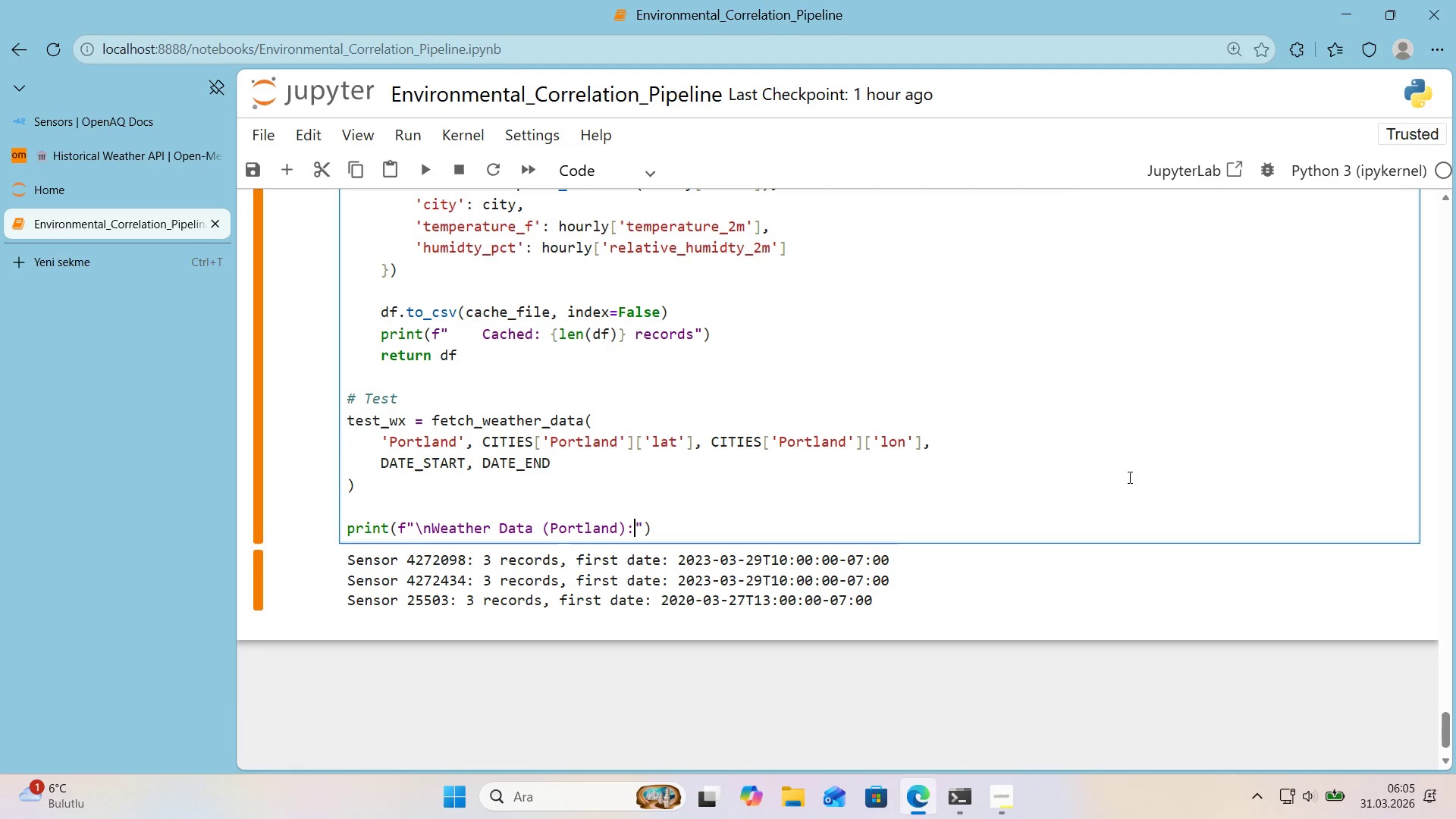 
key(ArrowRight)
 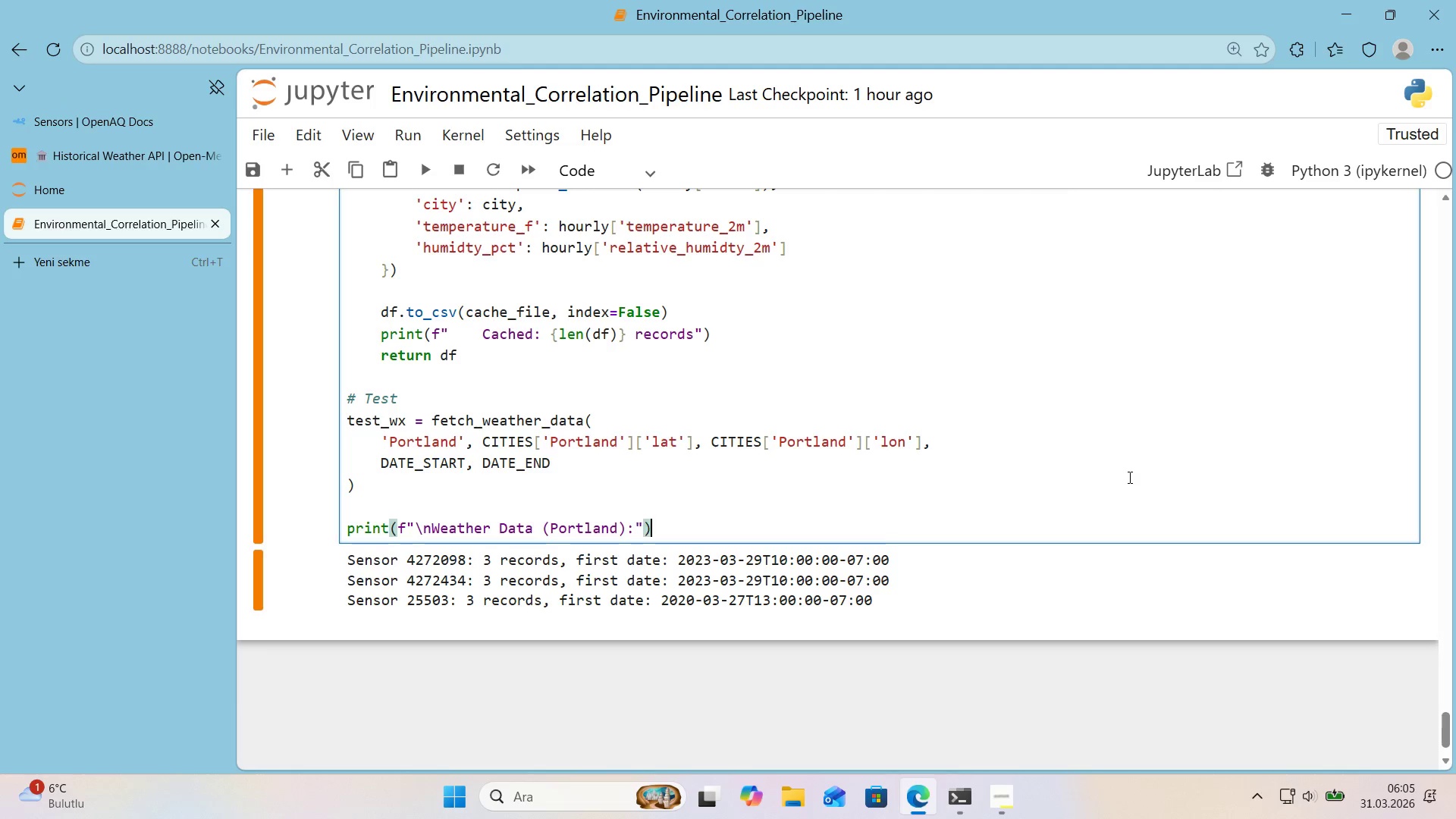 
key(ArrowRight)
 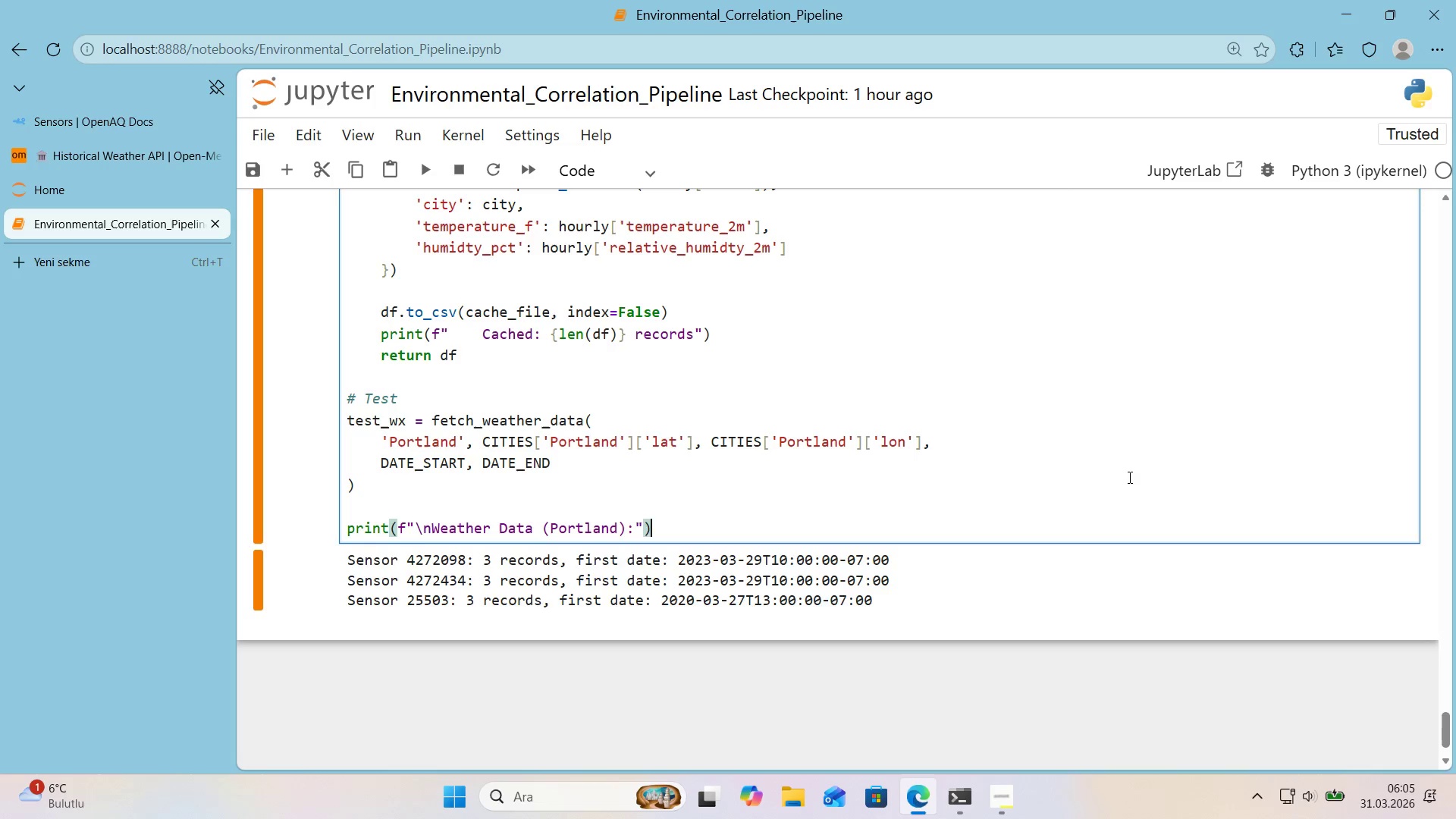 
key(Enter)
 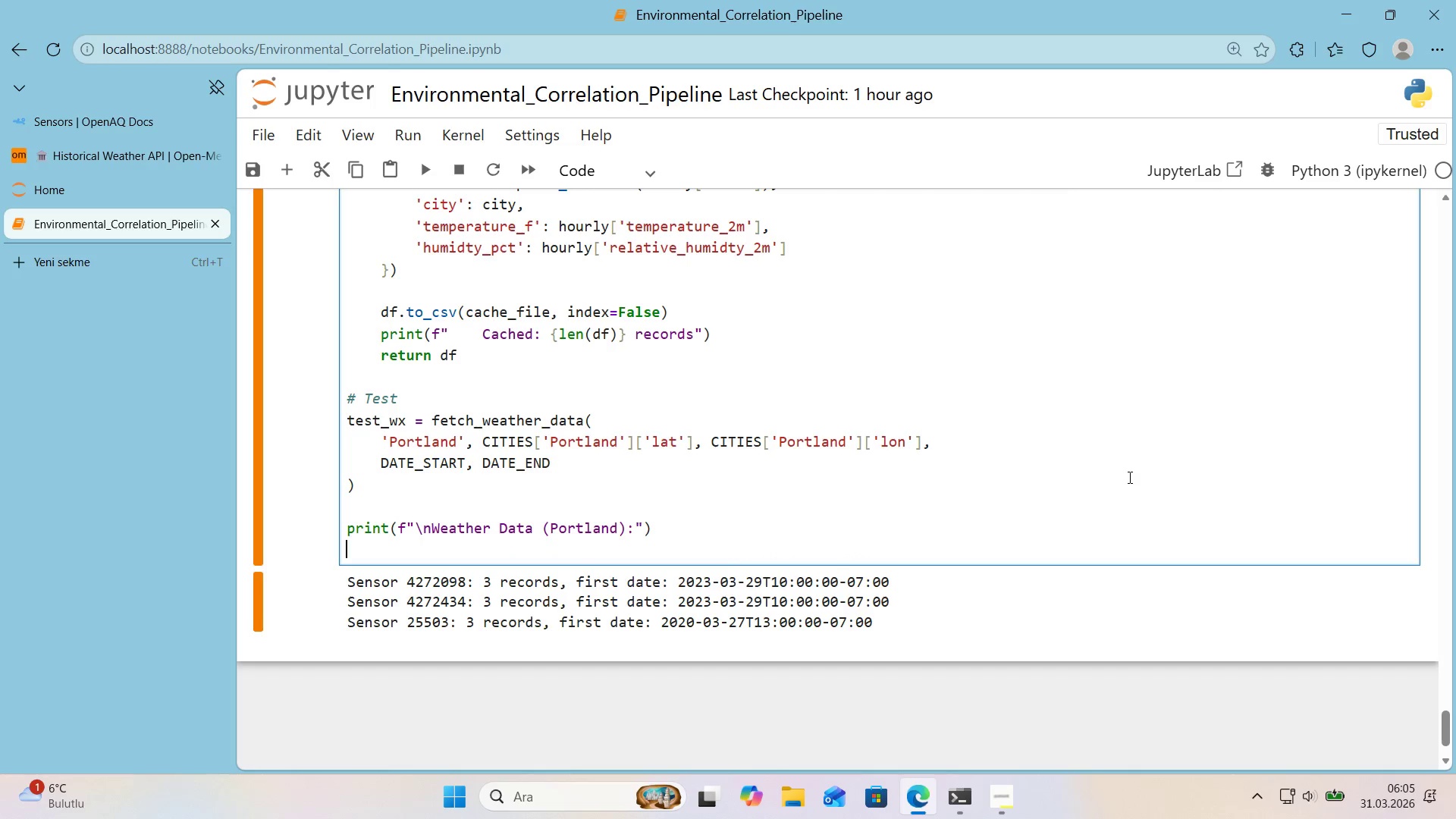 
type(pr'nt*()
 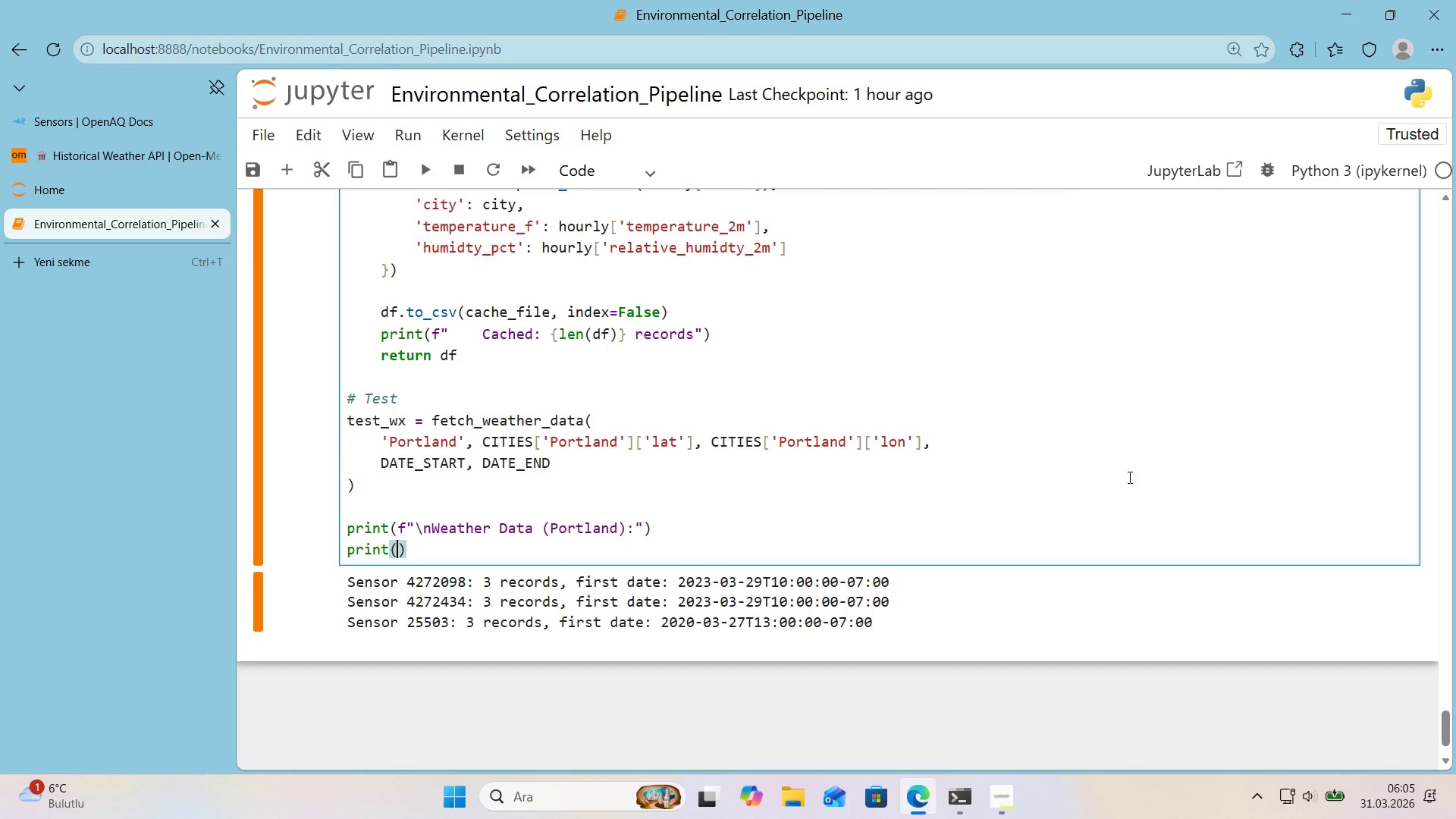 
 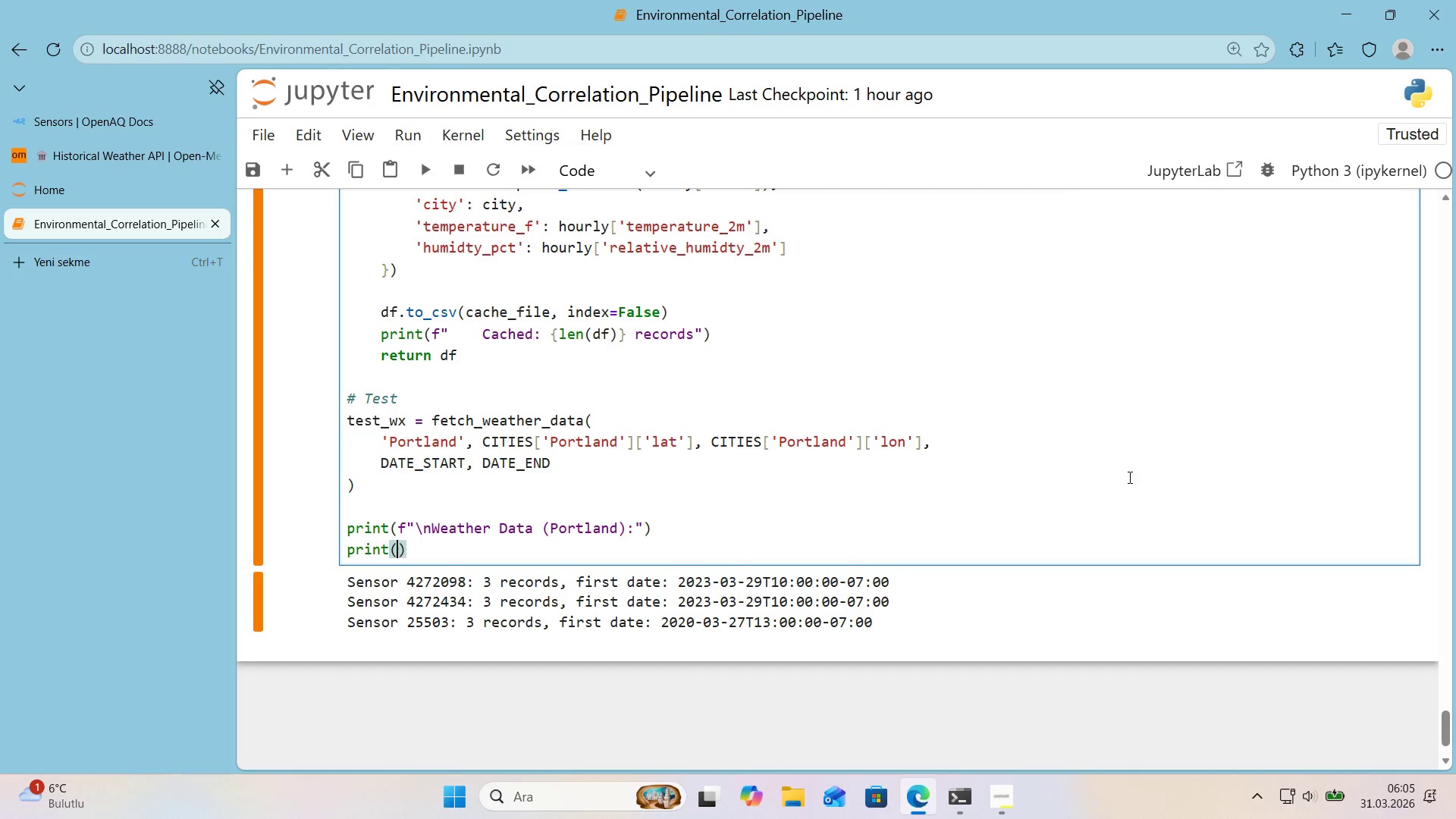 
key(ArrowLeft)
 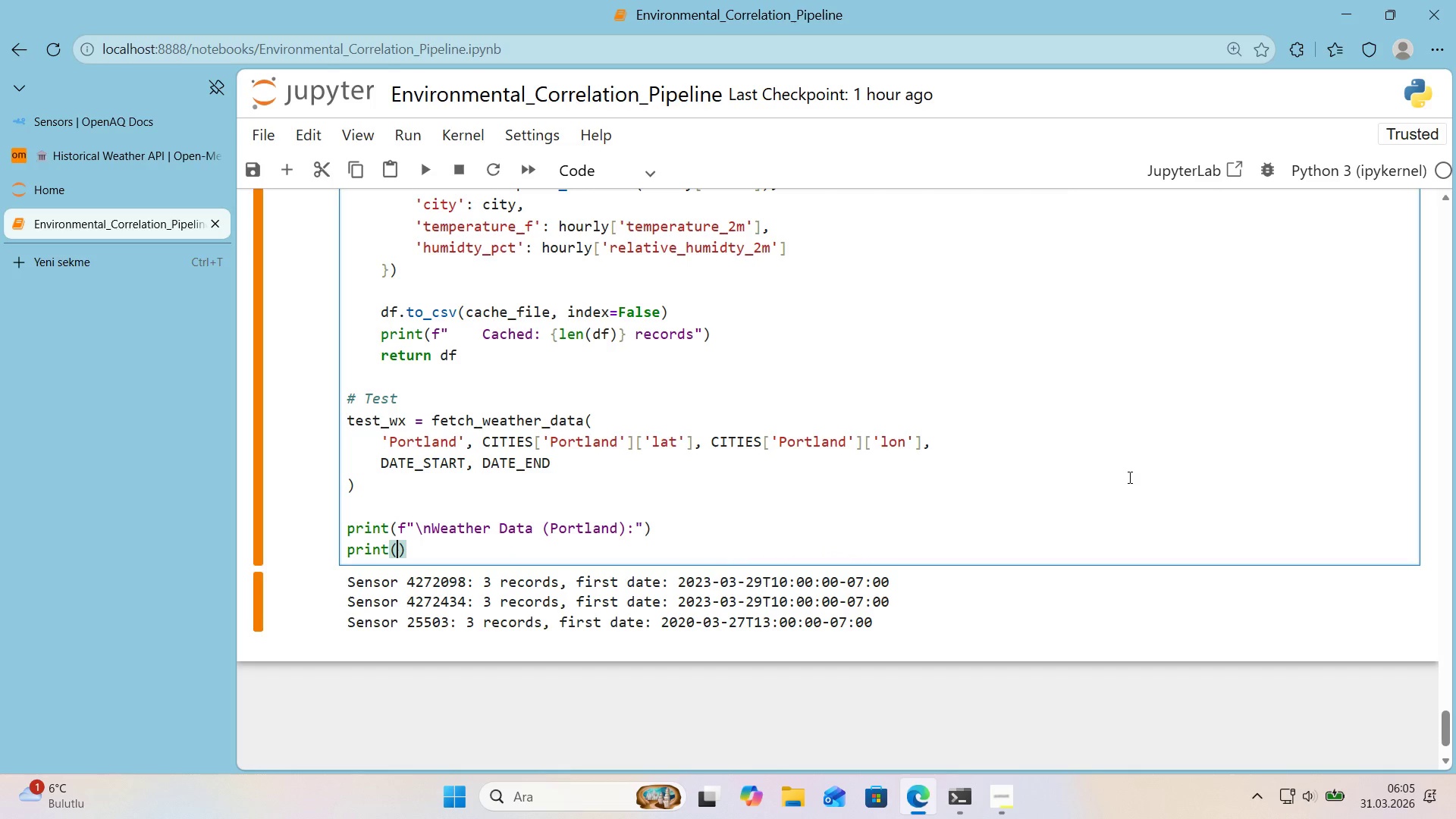 
key(F)
 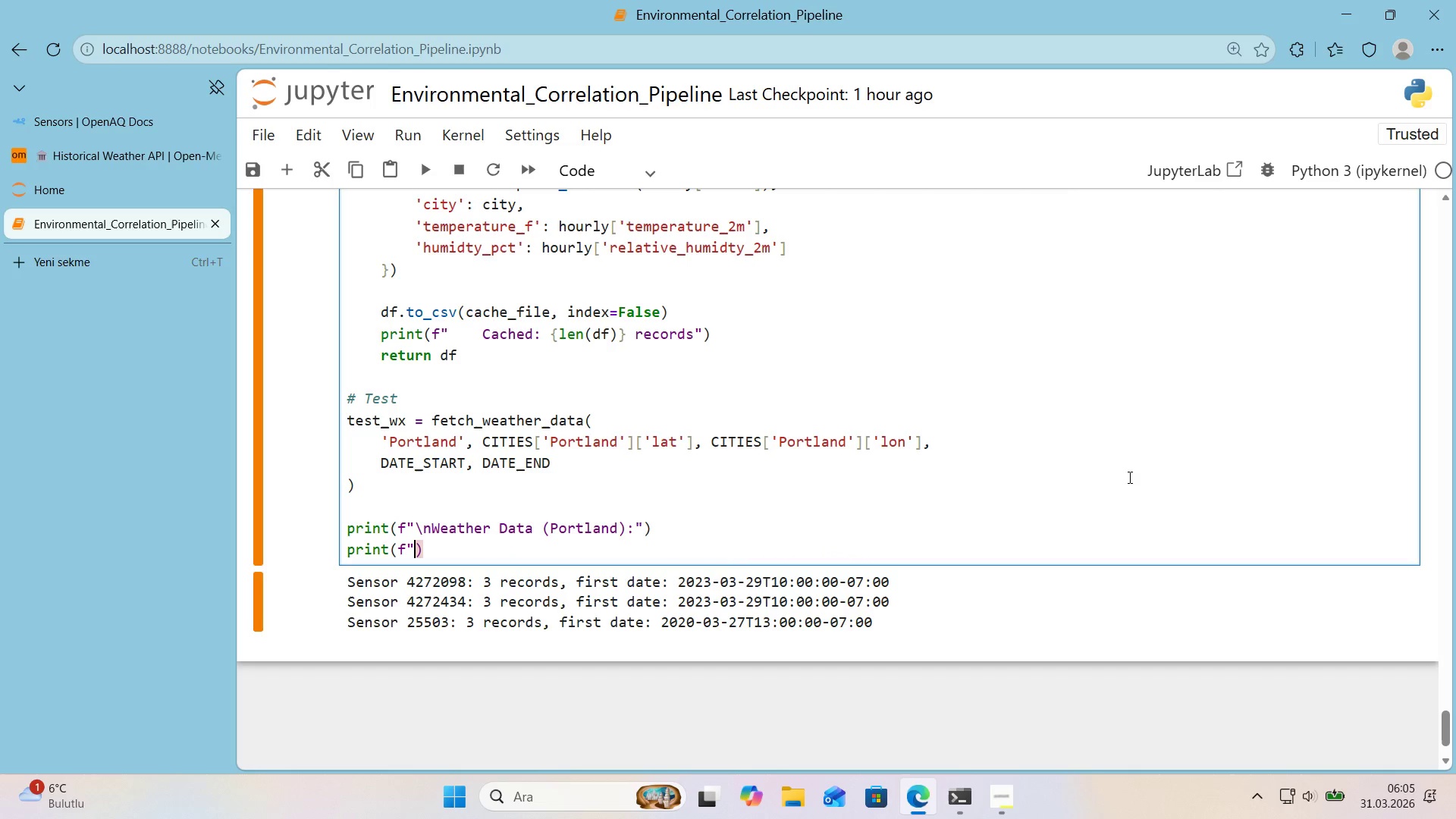 
key(Backquote)
 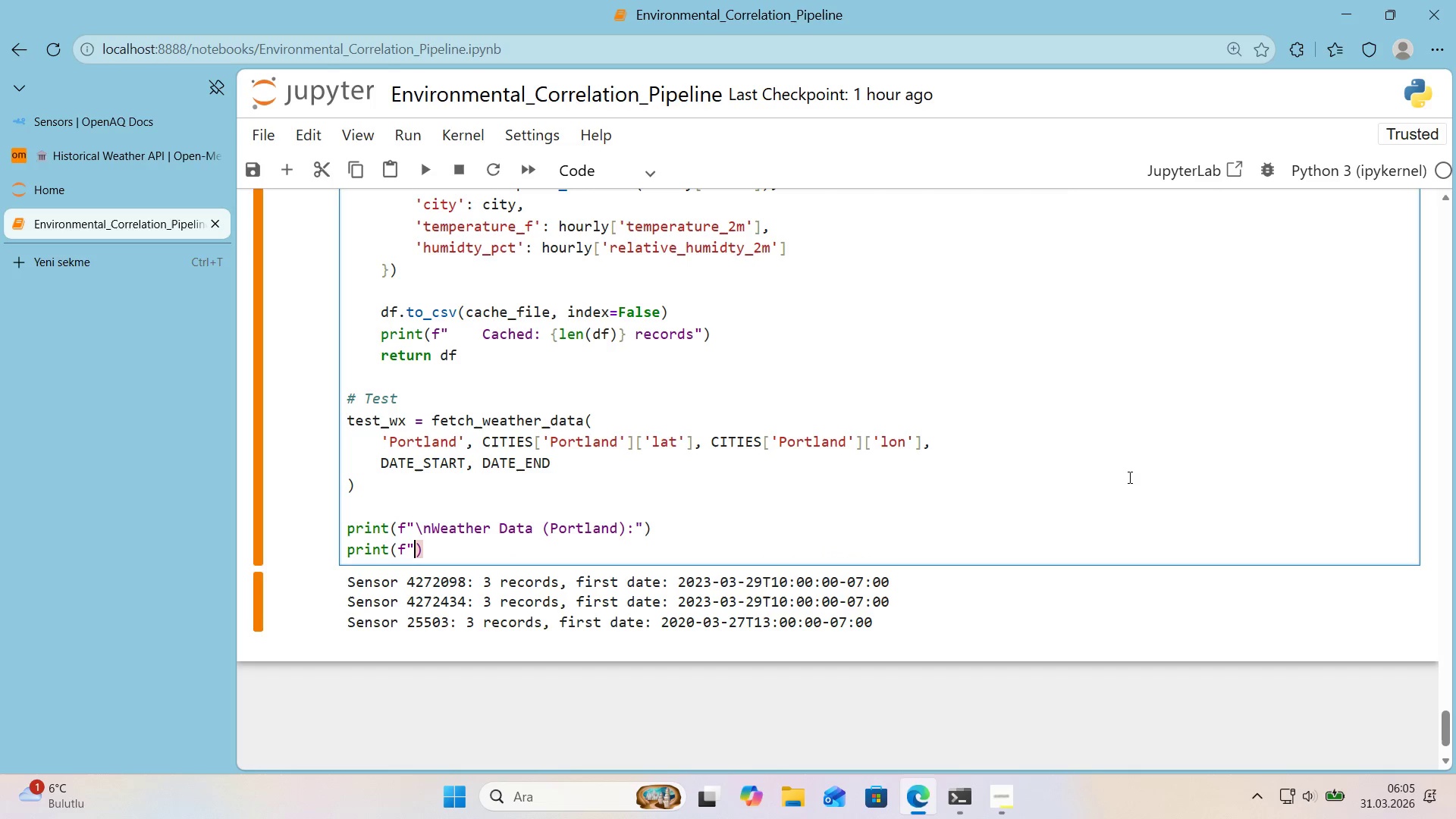 
key(Backquote)
 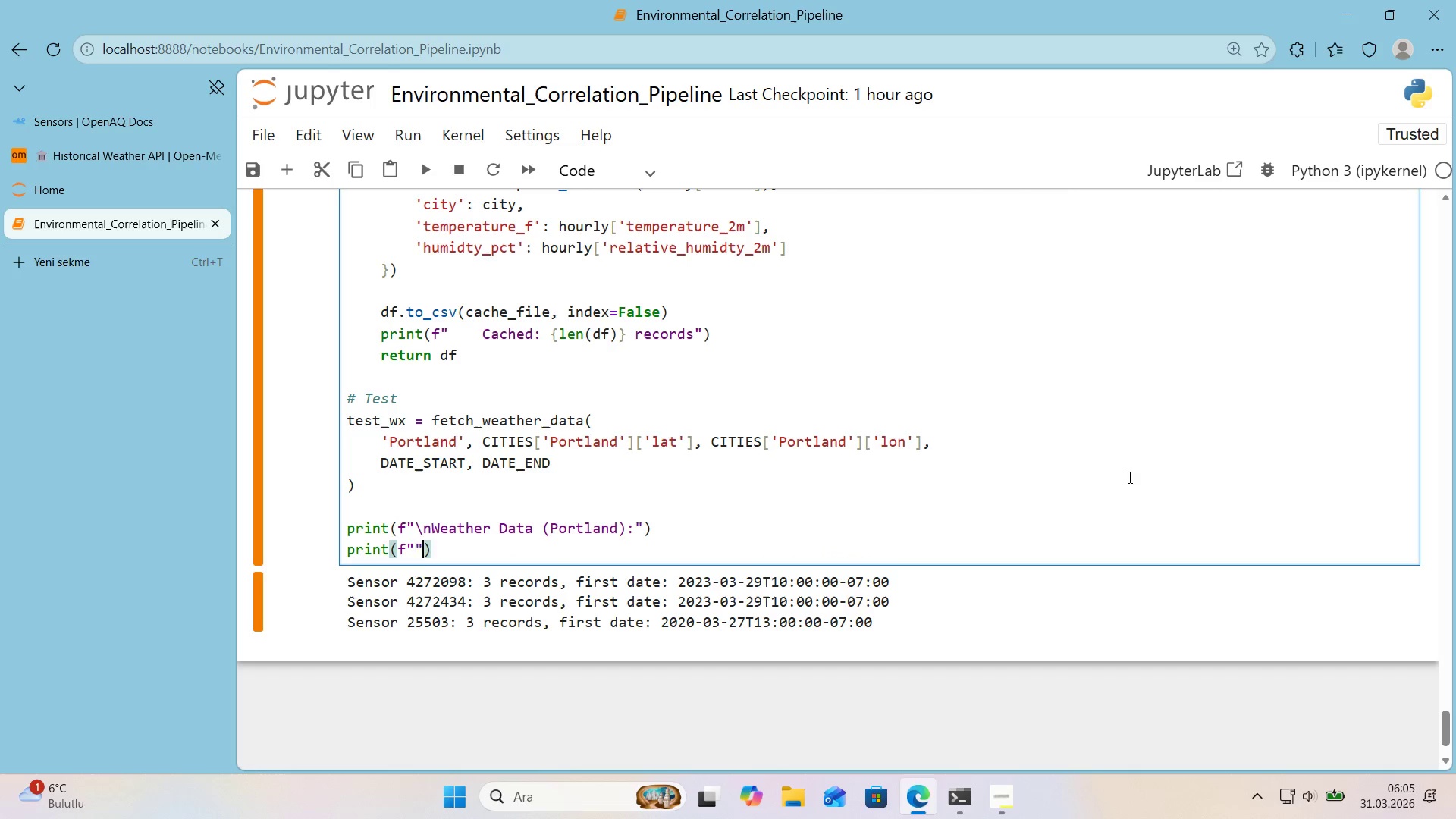 
key(ArrowLeft)
 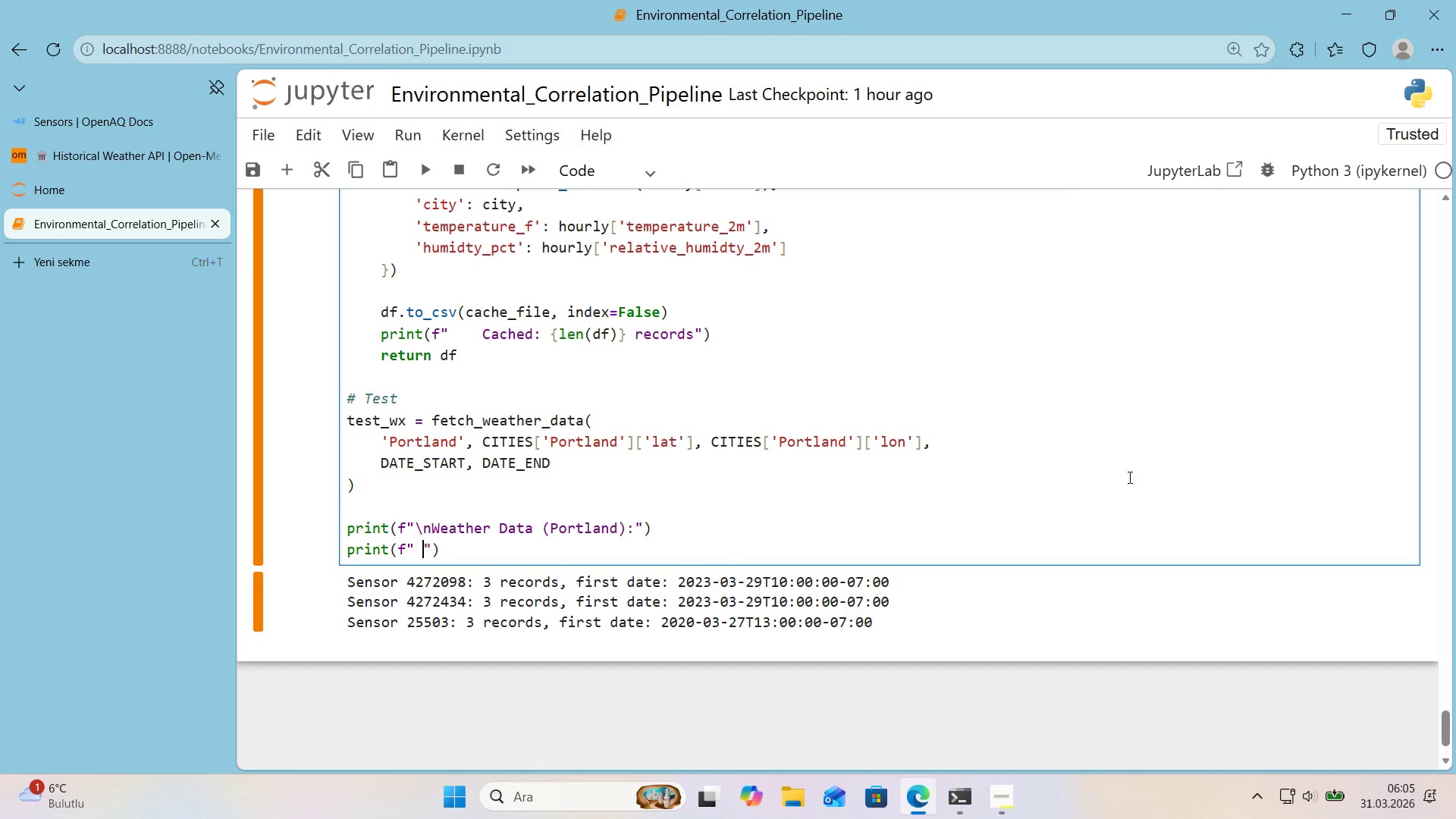 
type(  Shape>  )
 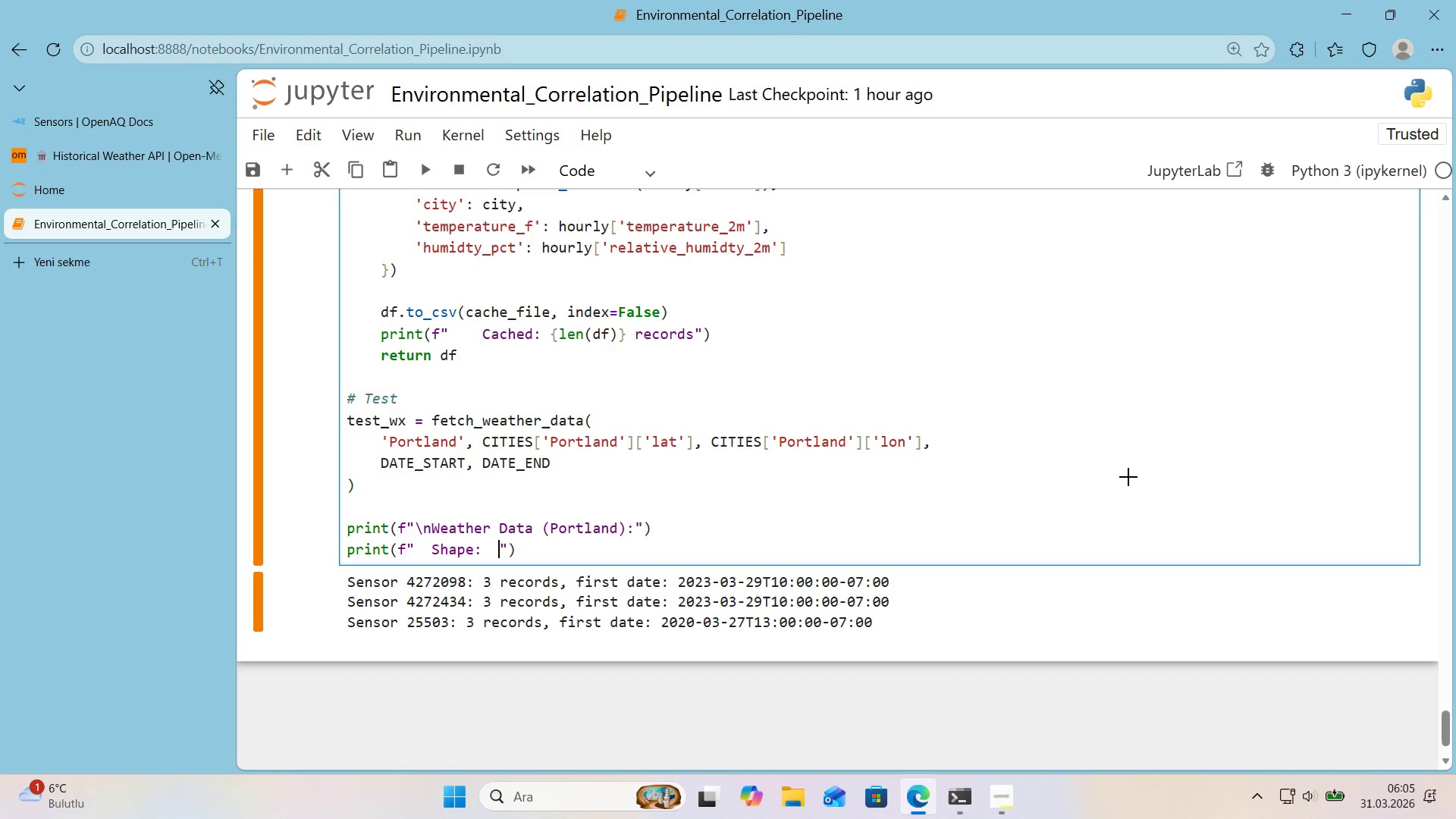 
key(Alt+Control+7)
 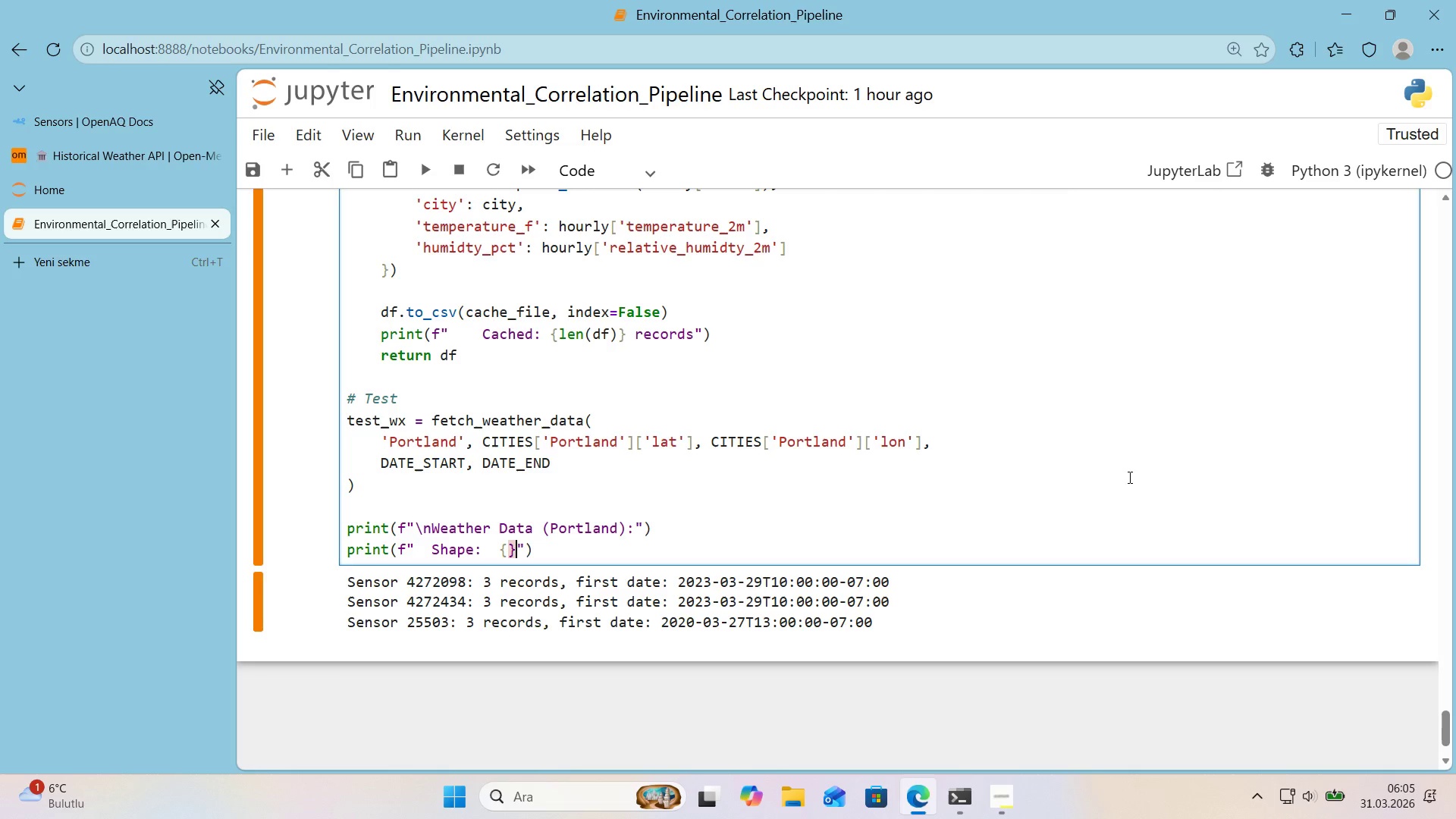 
key(Alt+Control+0)
 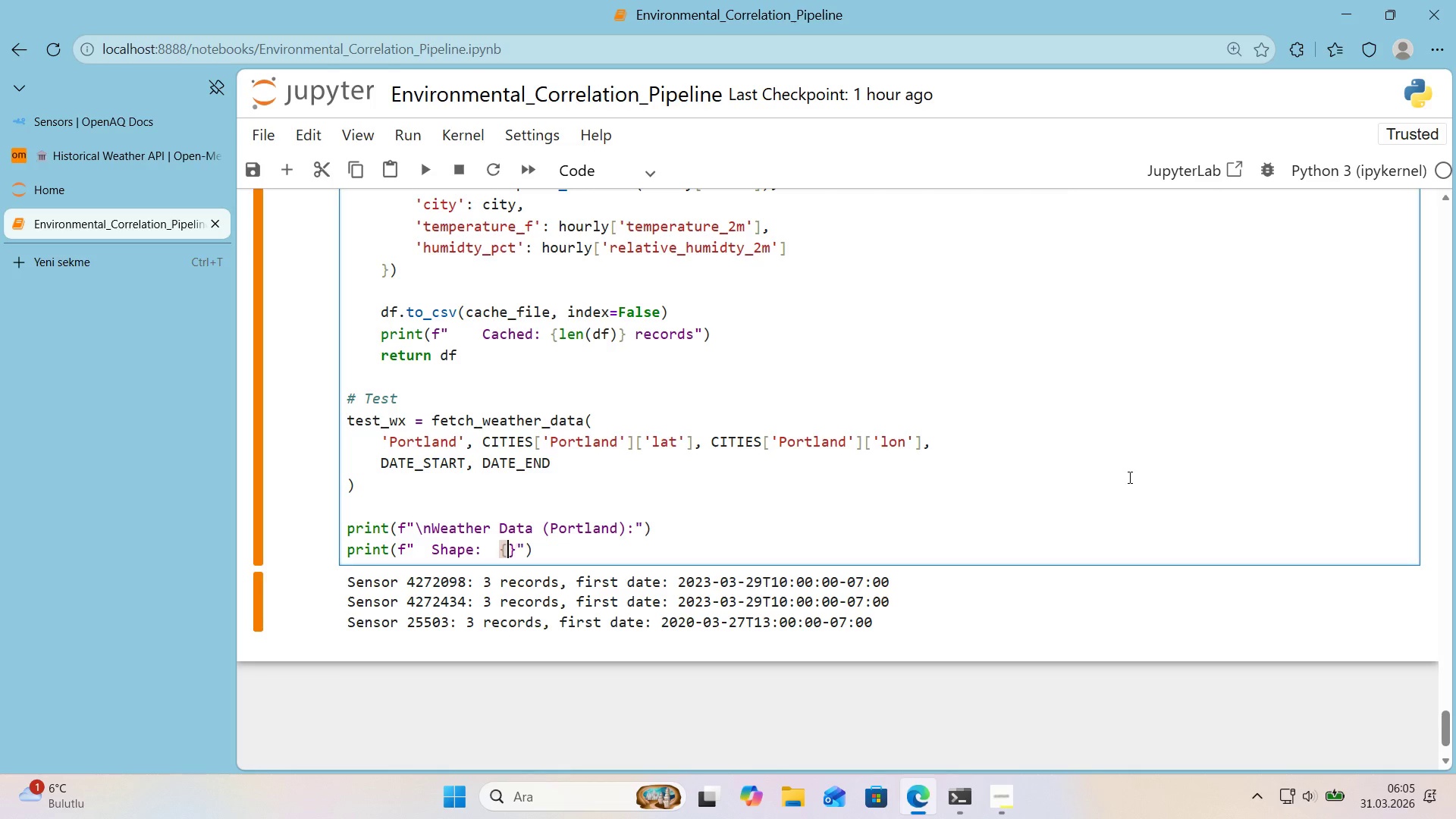 
key(ArrowLeft)
 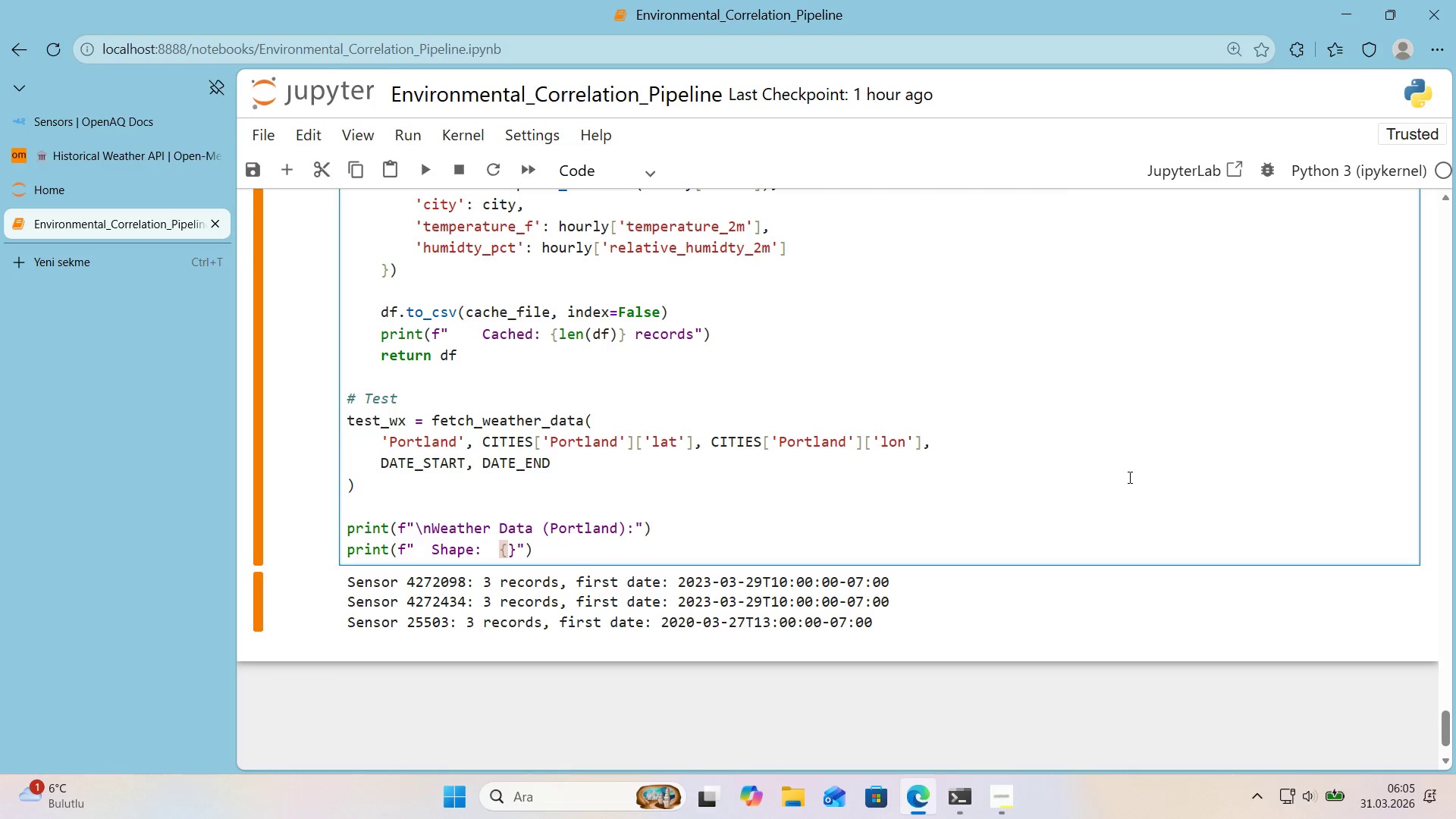 
type(test_wx_s)
key(Backspace)
type(.shape)
 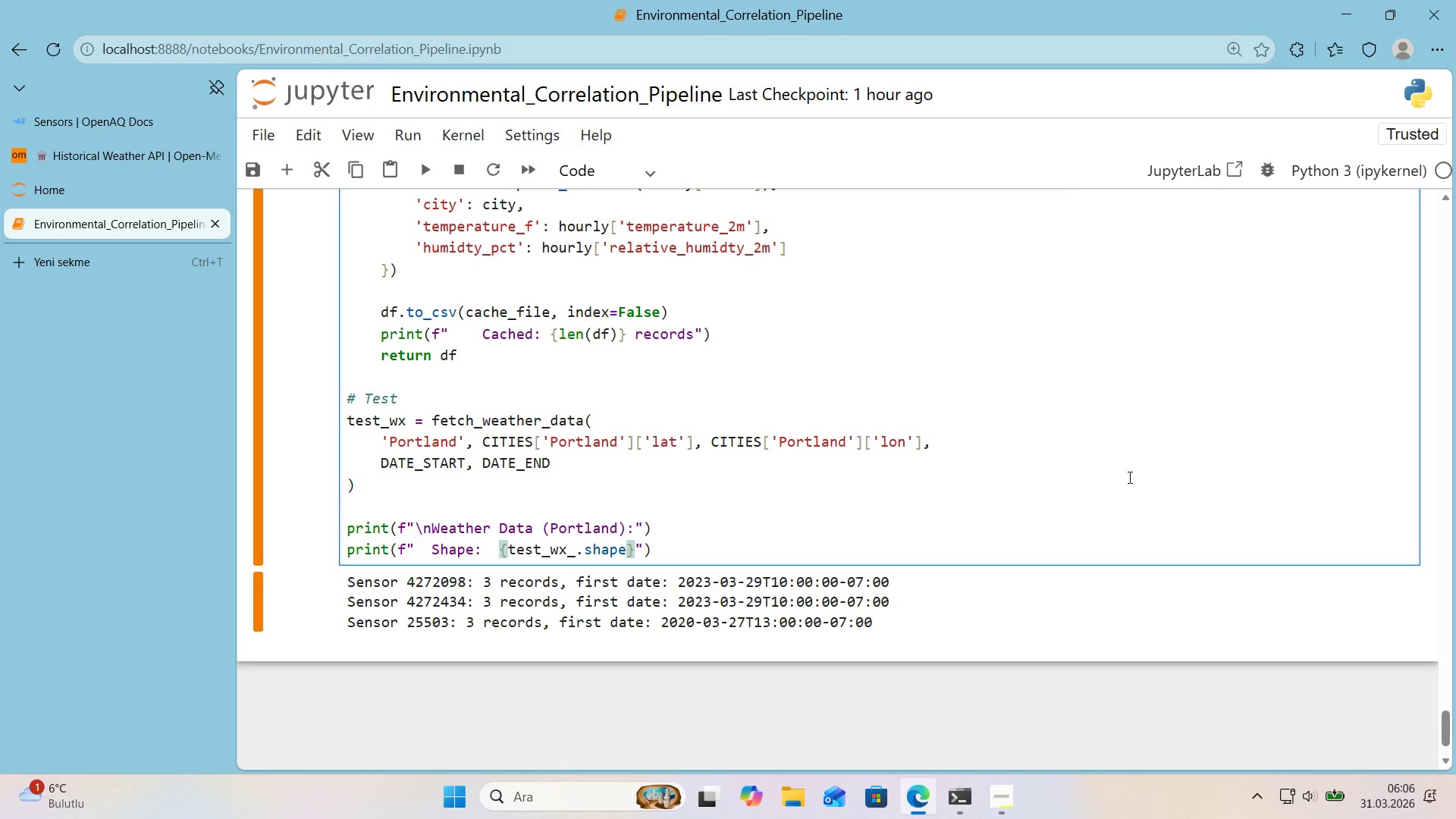 
 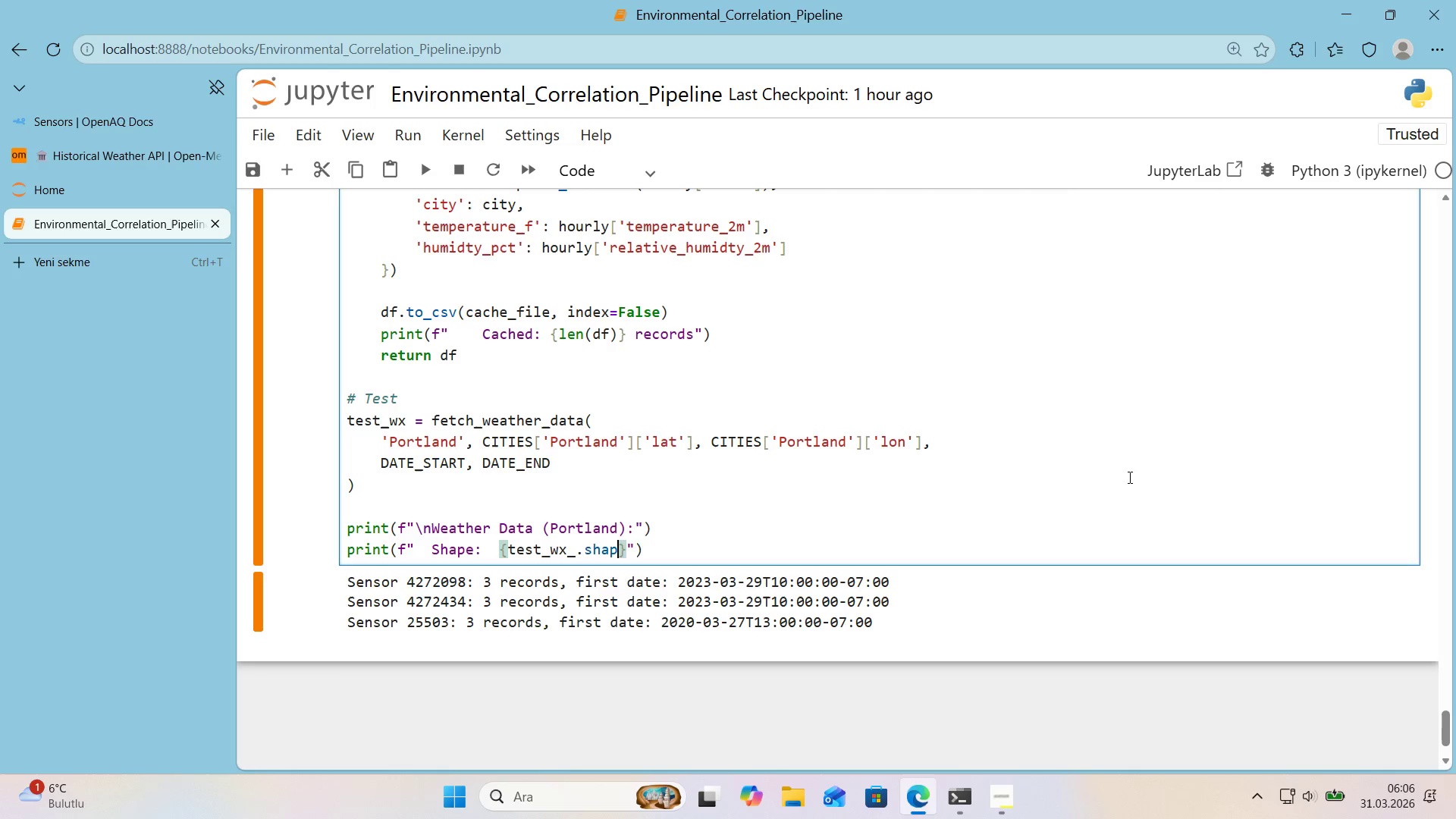 
hold_key(key=ShiftRight, duration=1.22)
 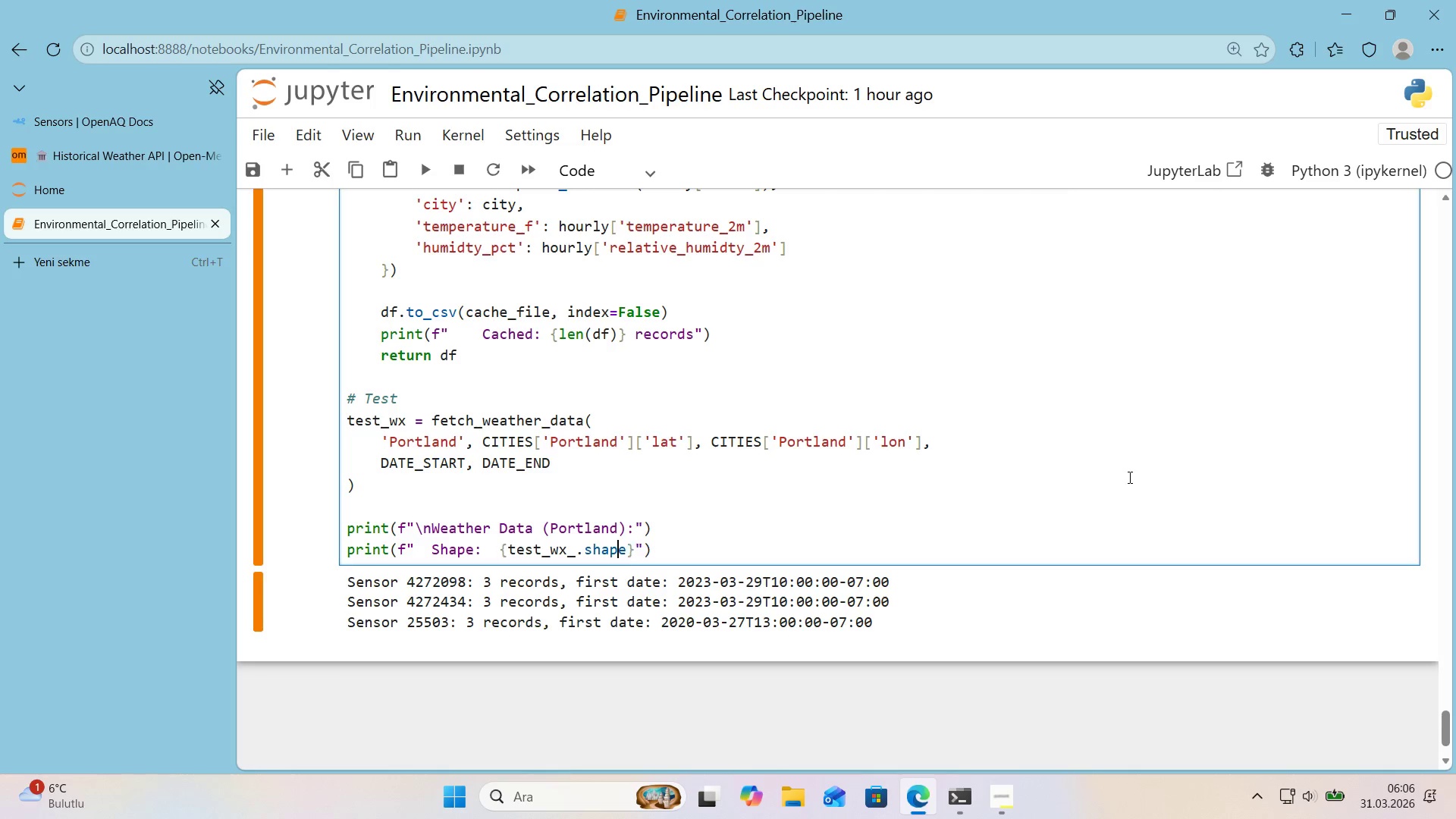 
hold_key(key=ArrowLeft, duration=0.58)
 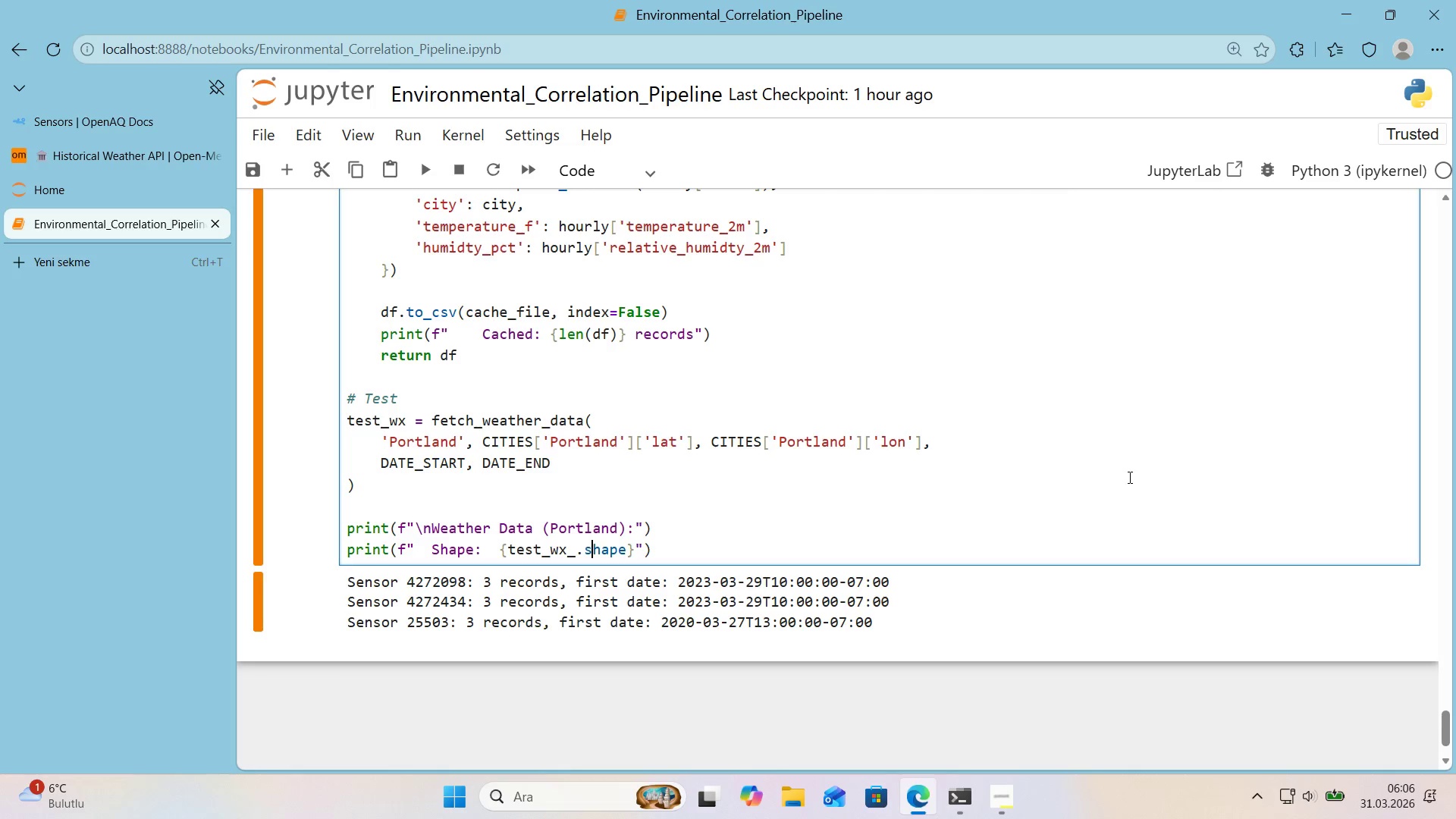 
key(ArrowLeft)
 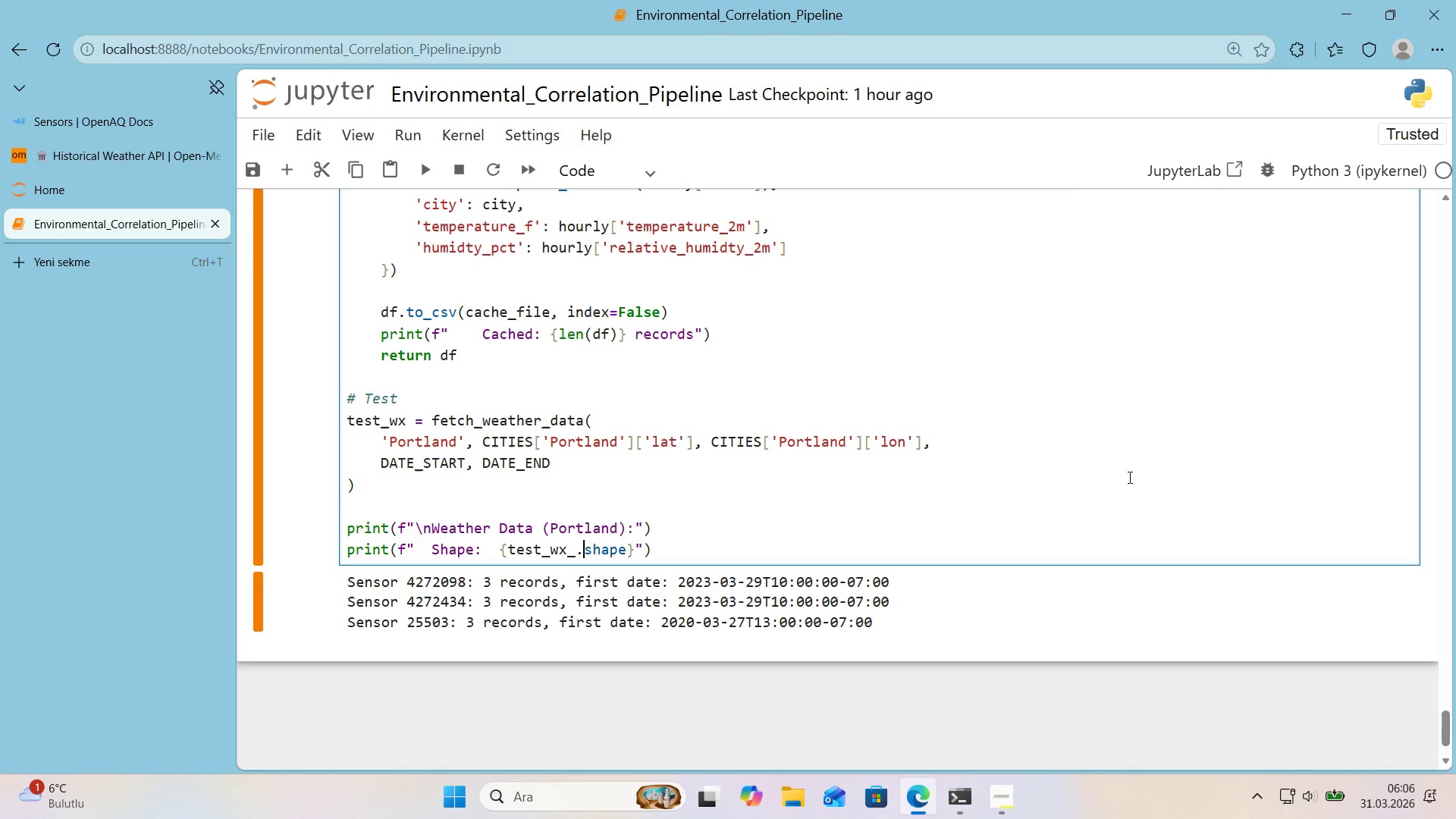 
key(ArrowLeft)
 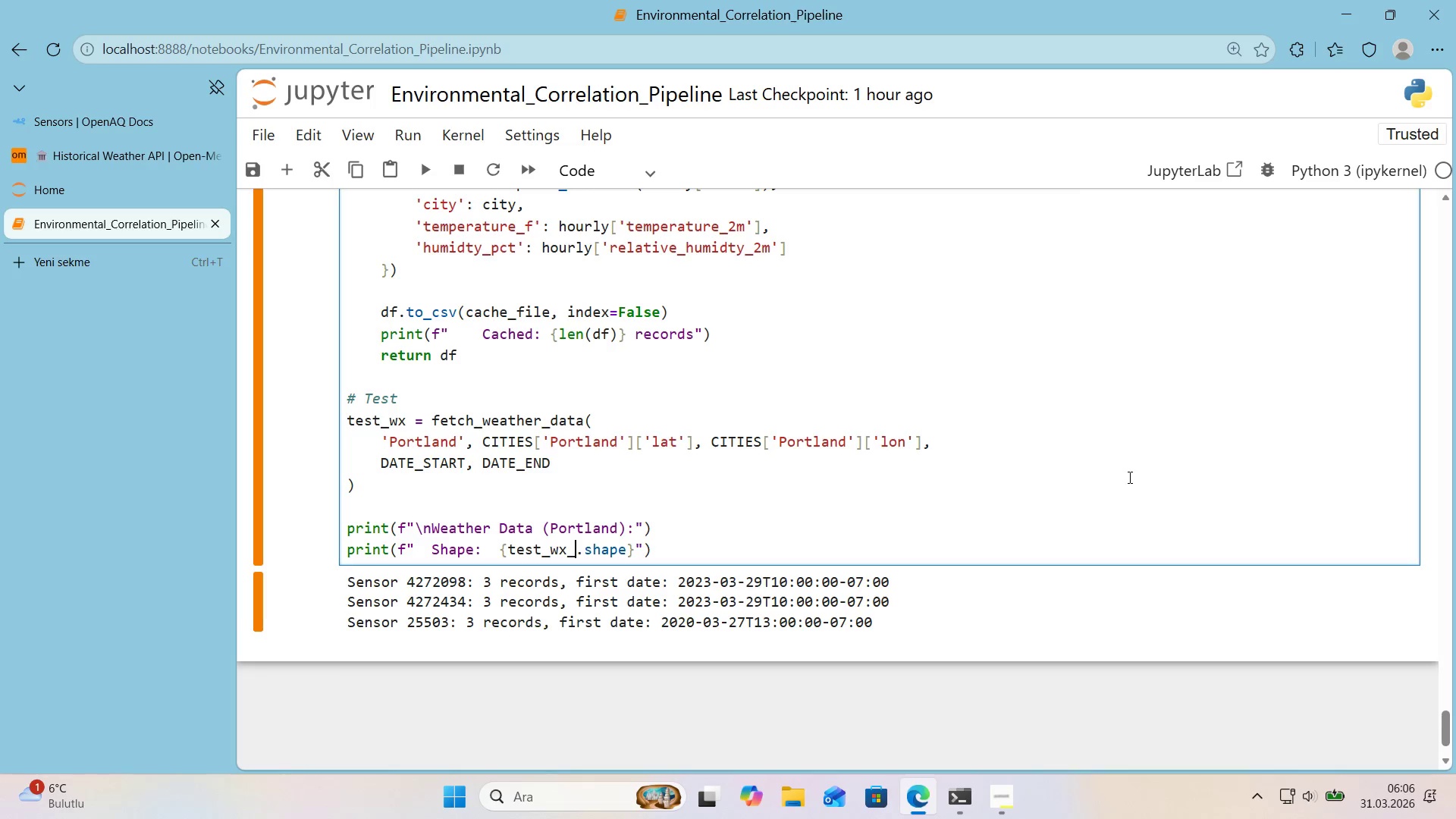 
key(Backspace)
 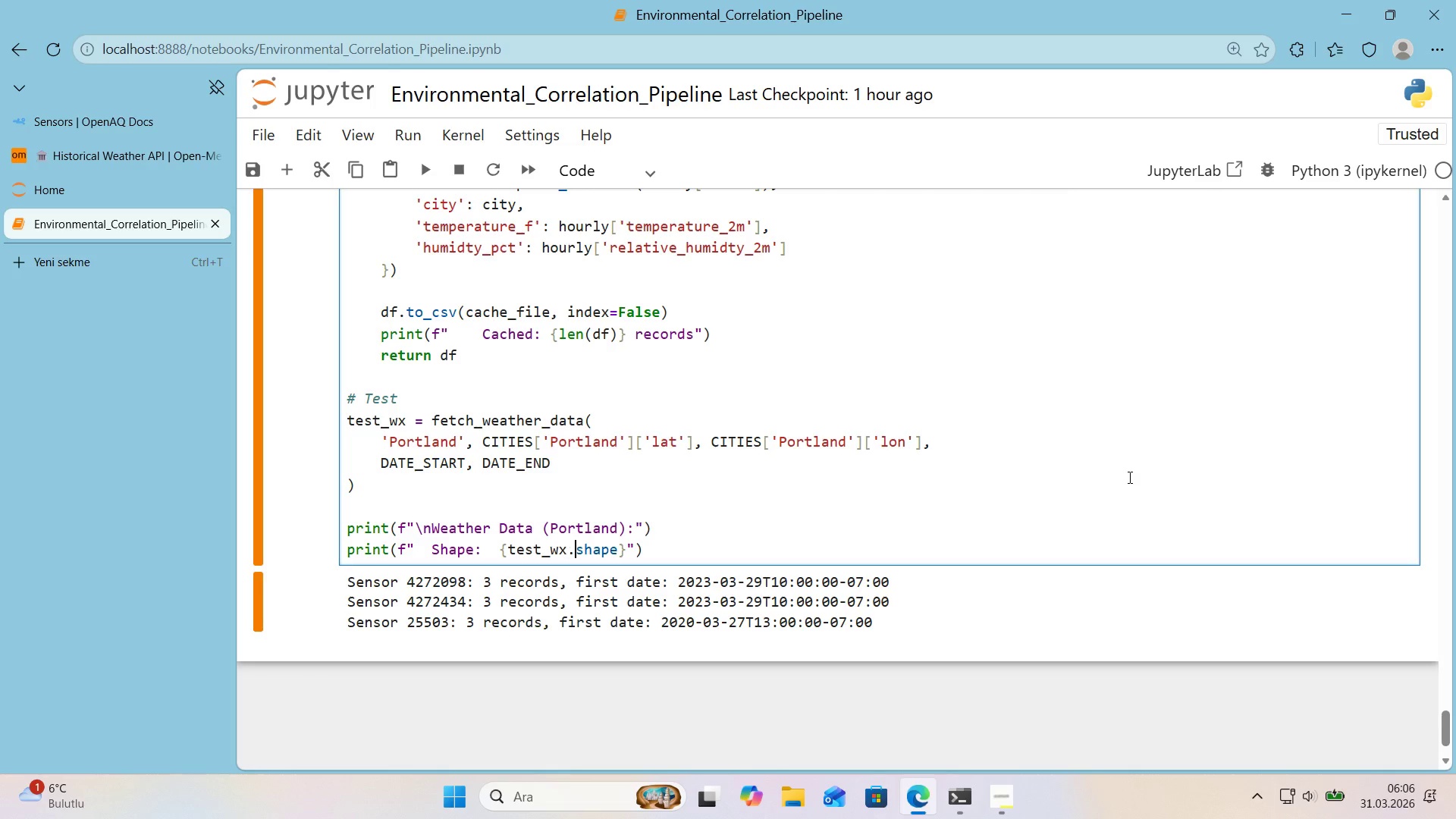 
key(ArrowRight)
 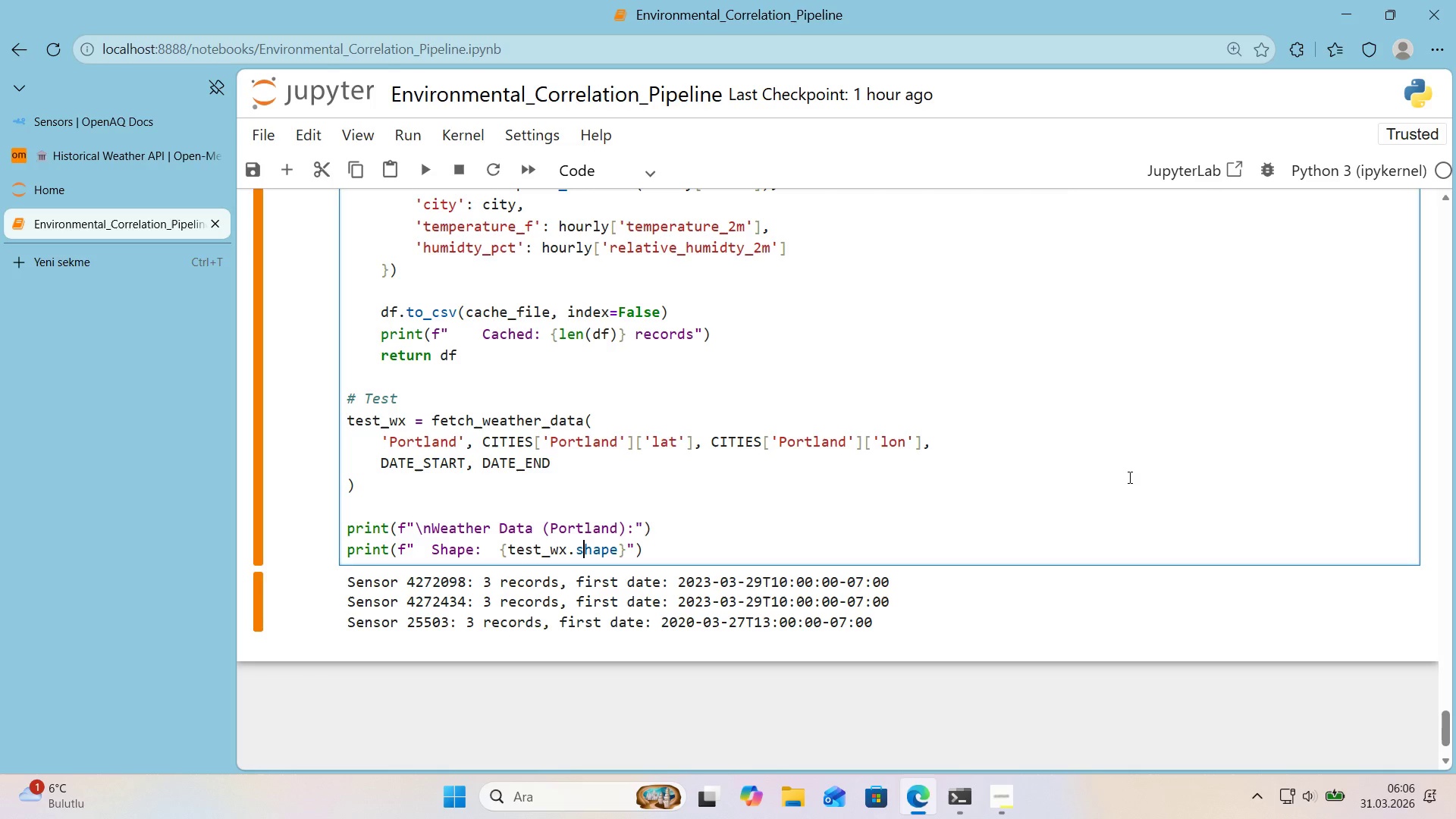 
hold_key(key=ArrowRight, duration=0.55)
 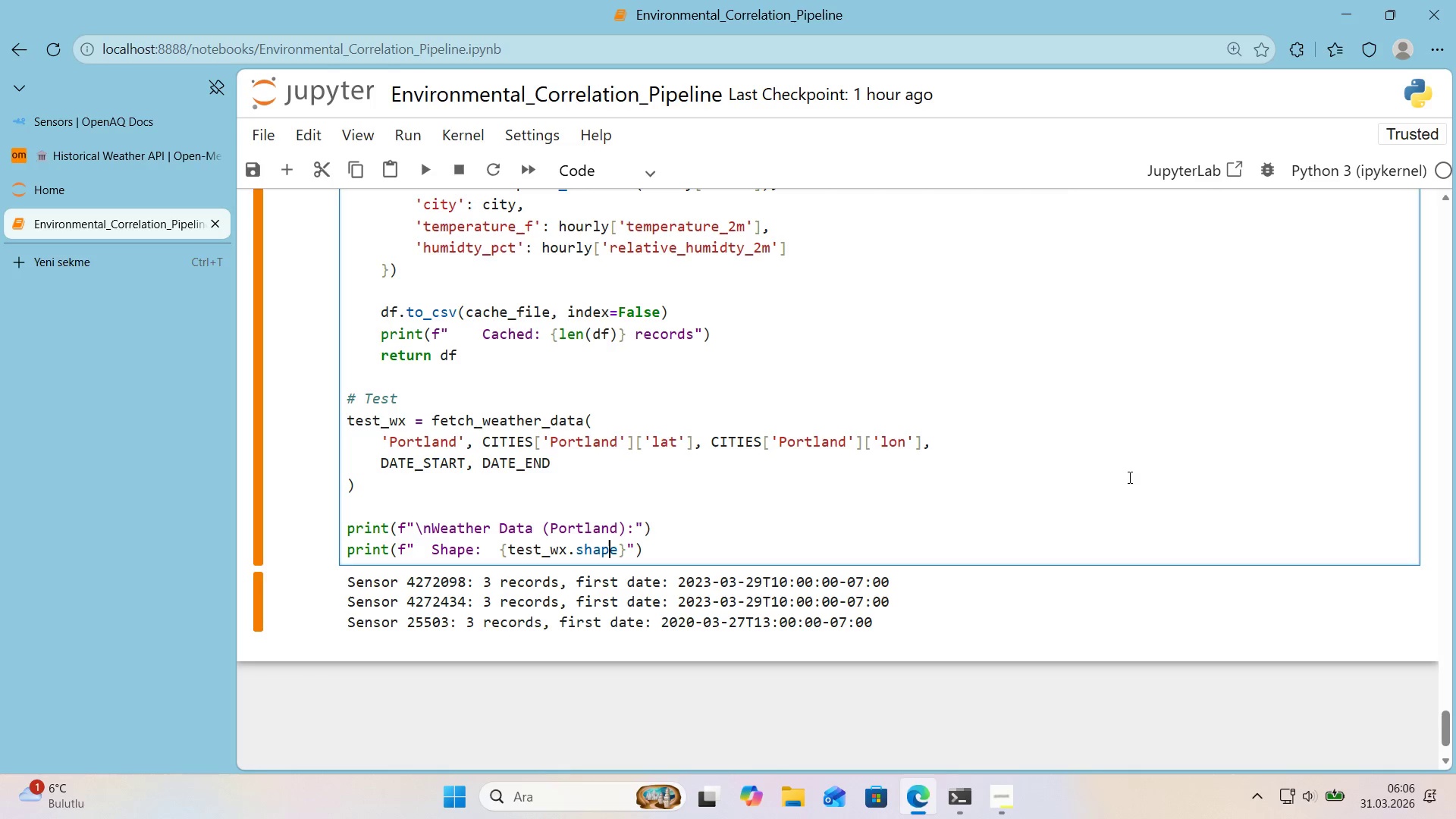 
key(ArrowRight)
 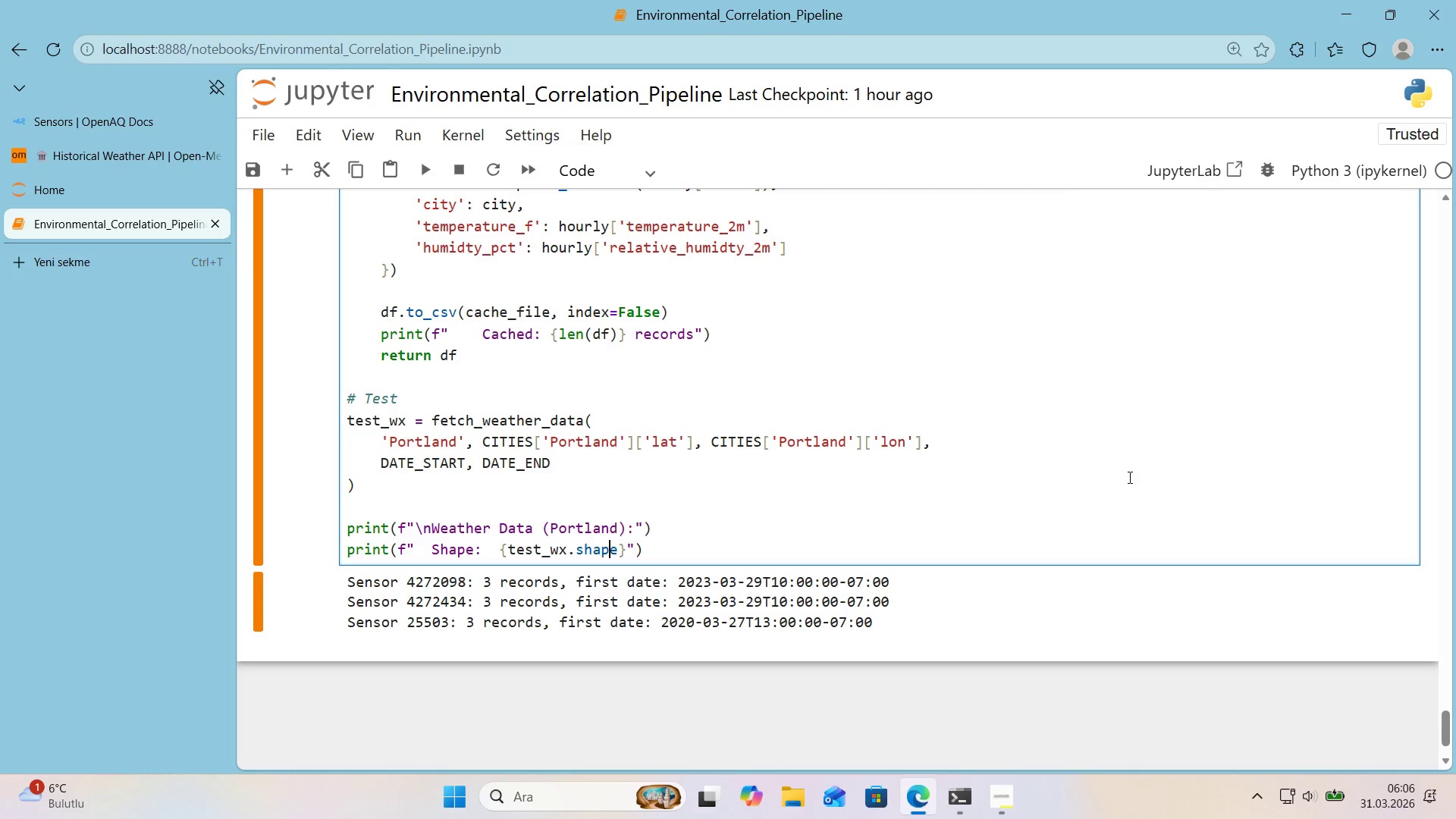 
key(ArrowRight)
 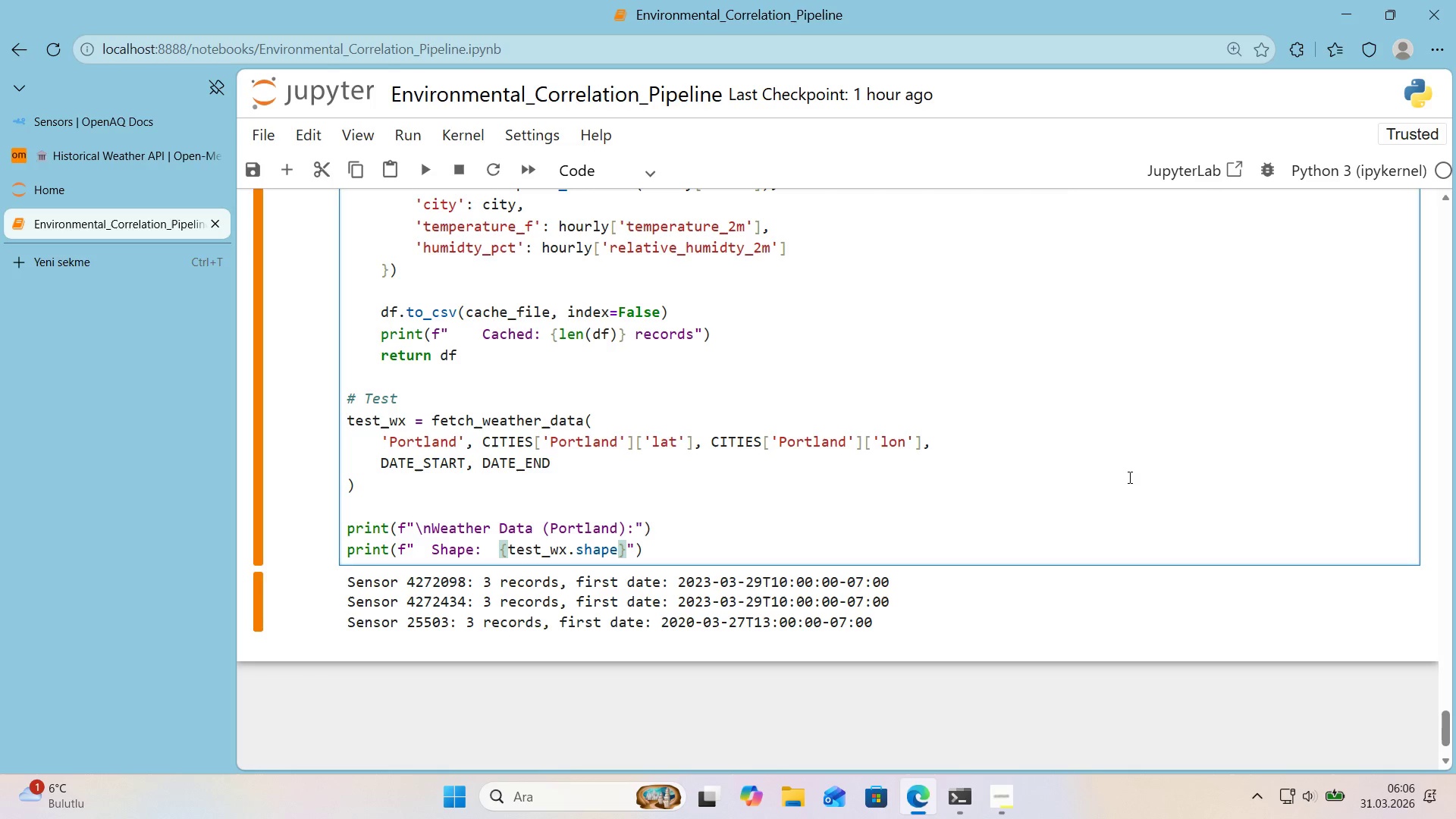 
key(ArrowRight)
 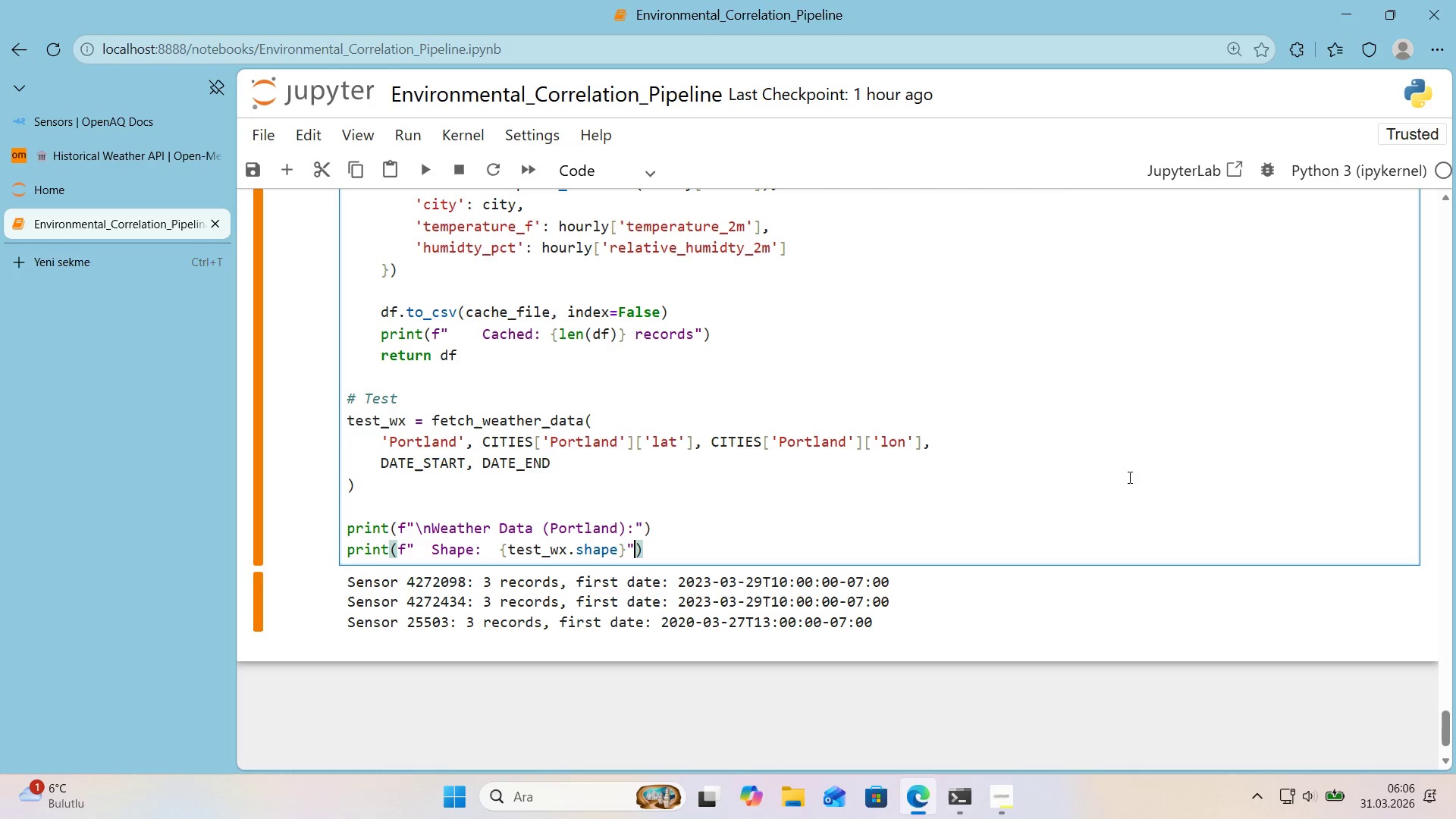 
key(ArrowRight)
 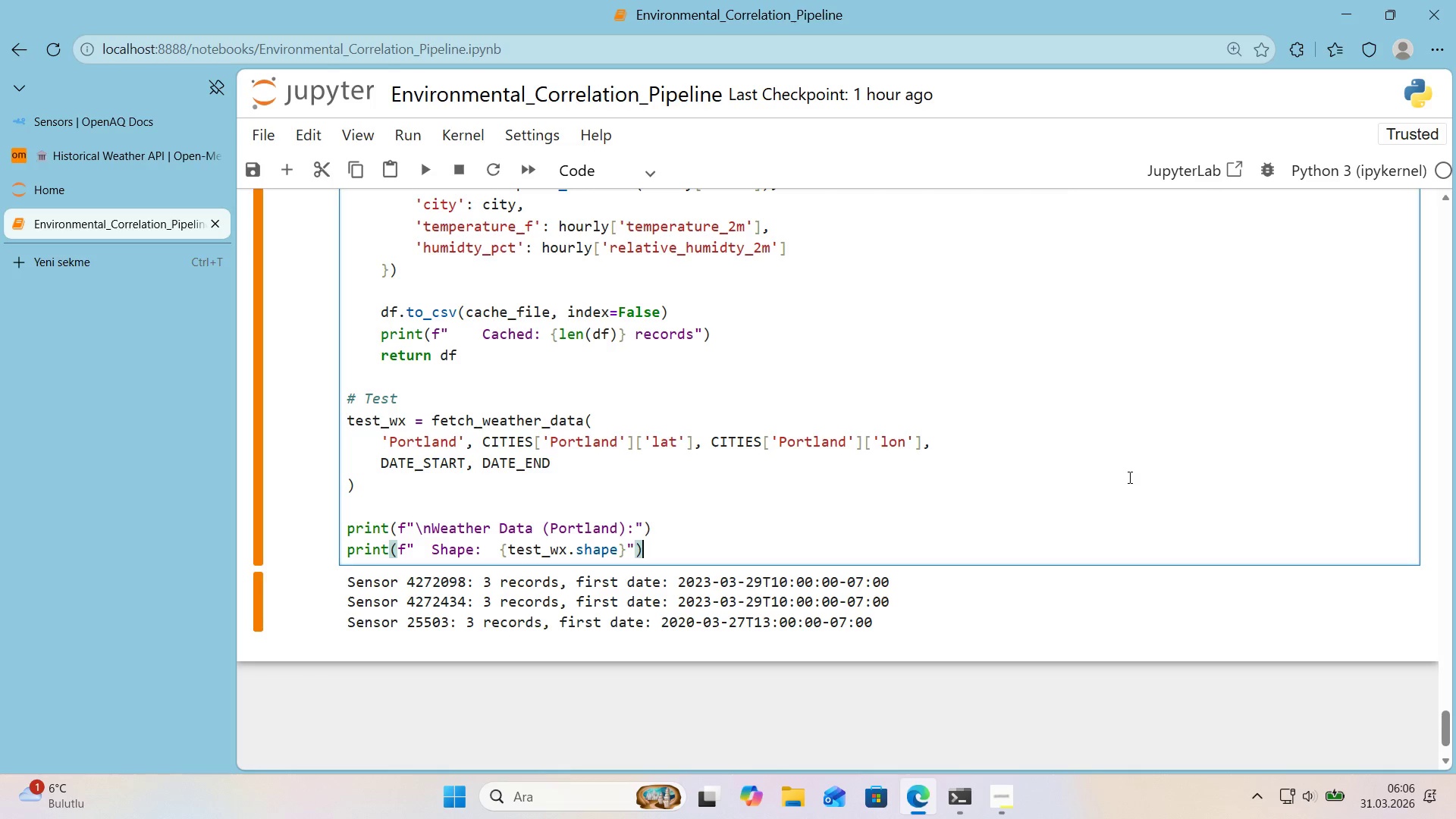 
key(ArrowRight)
 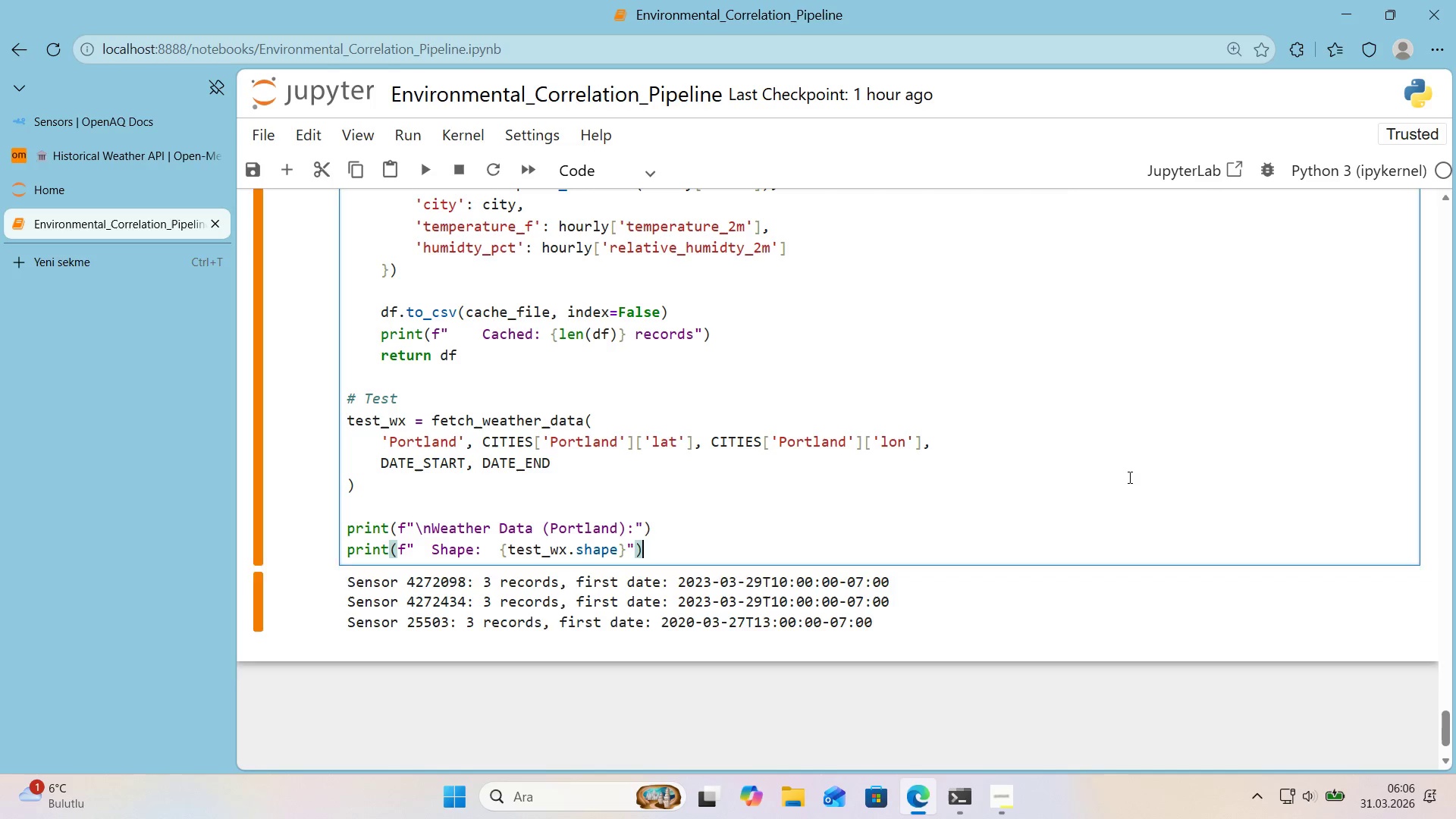 
key(Enter)
 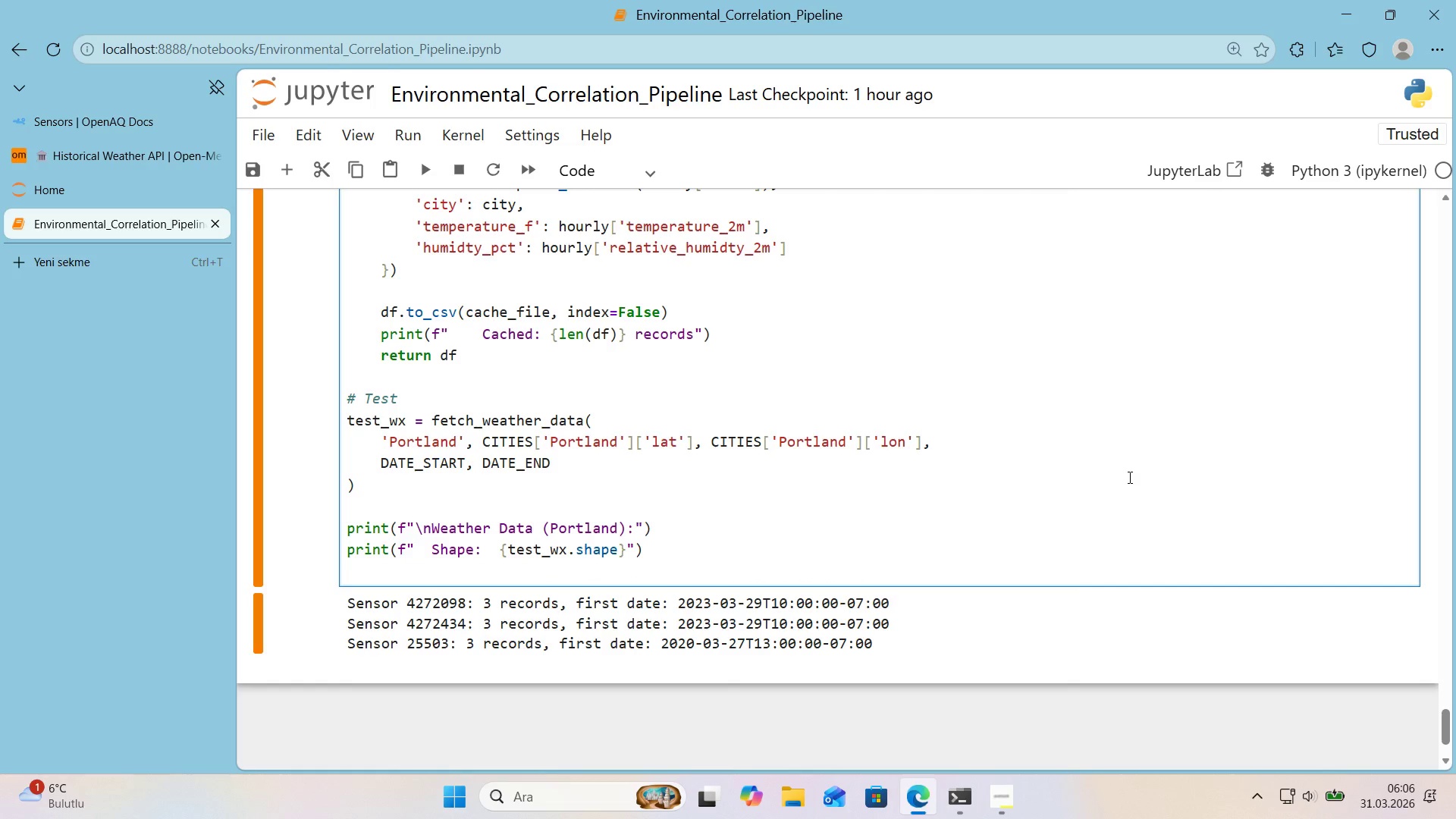 
type(pr'nt*()
 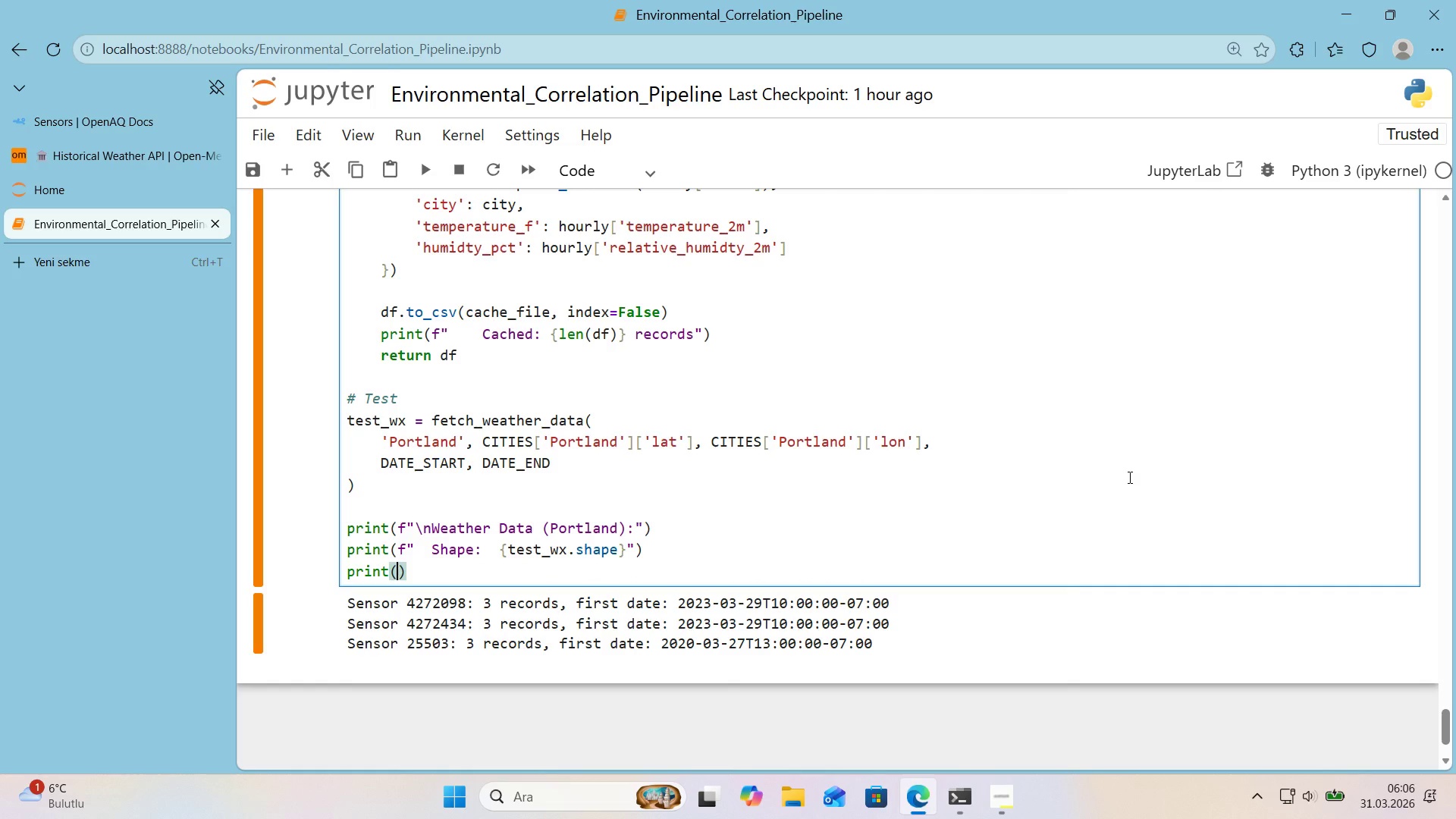 
 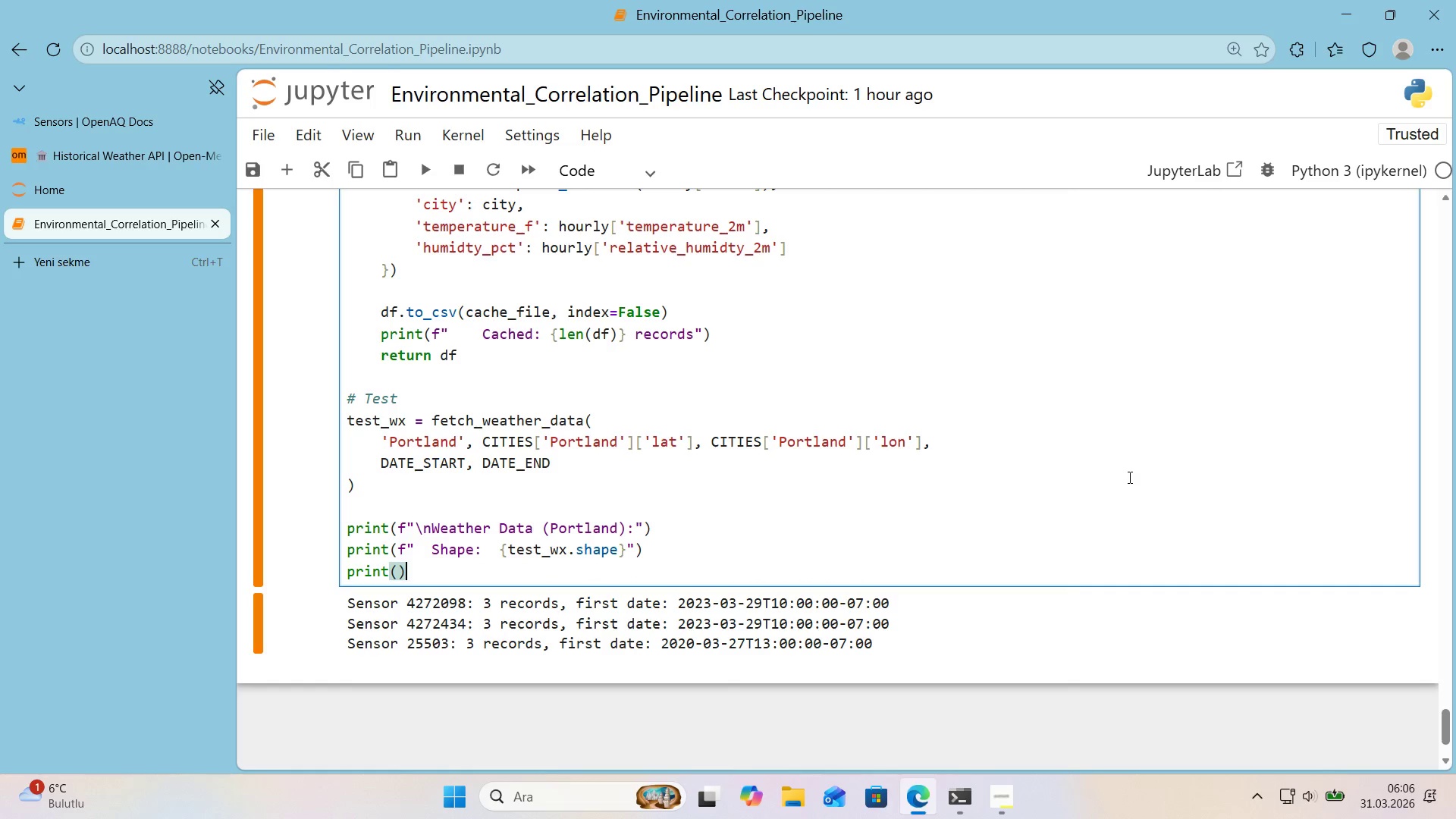 
key(ArrowLeft)
 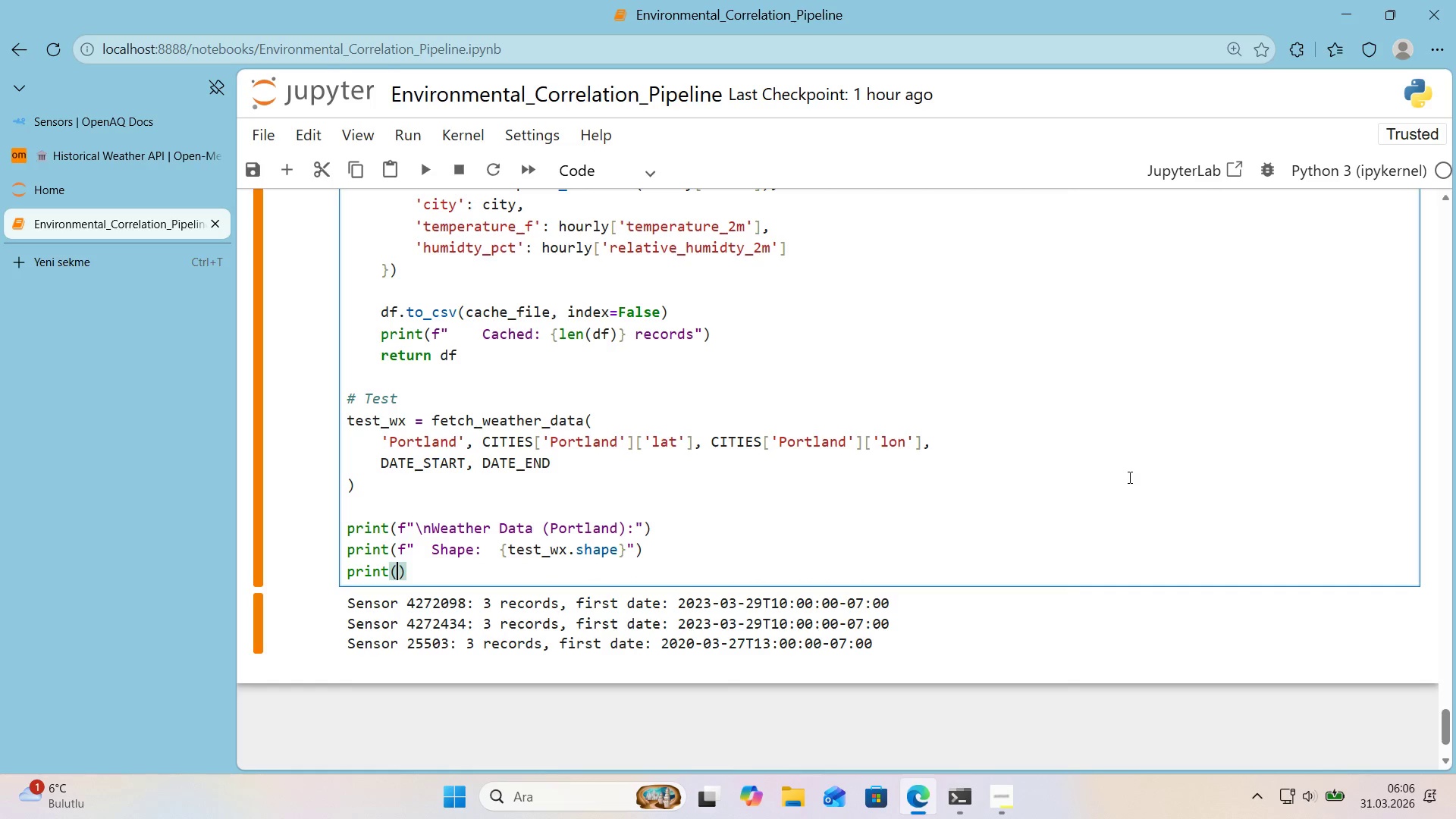 
type(f   Temp Range>)
 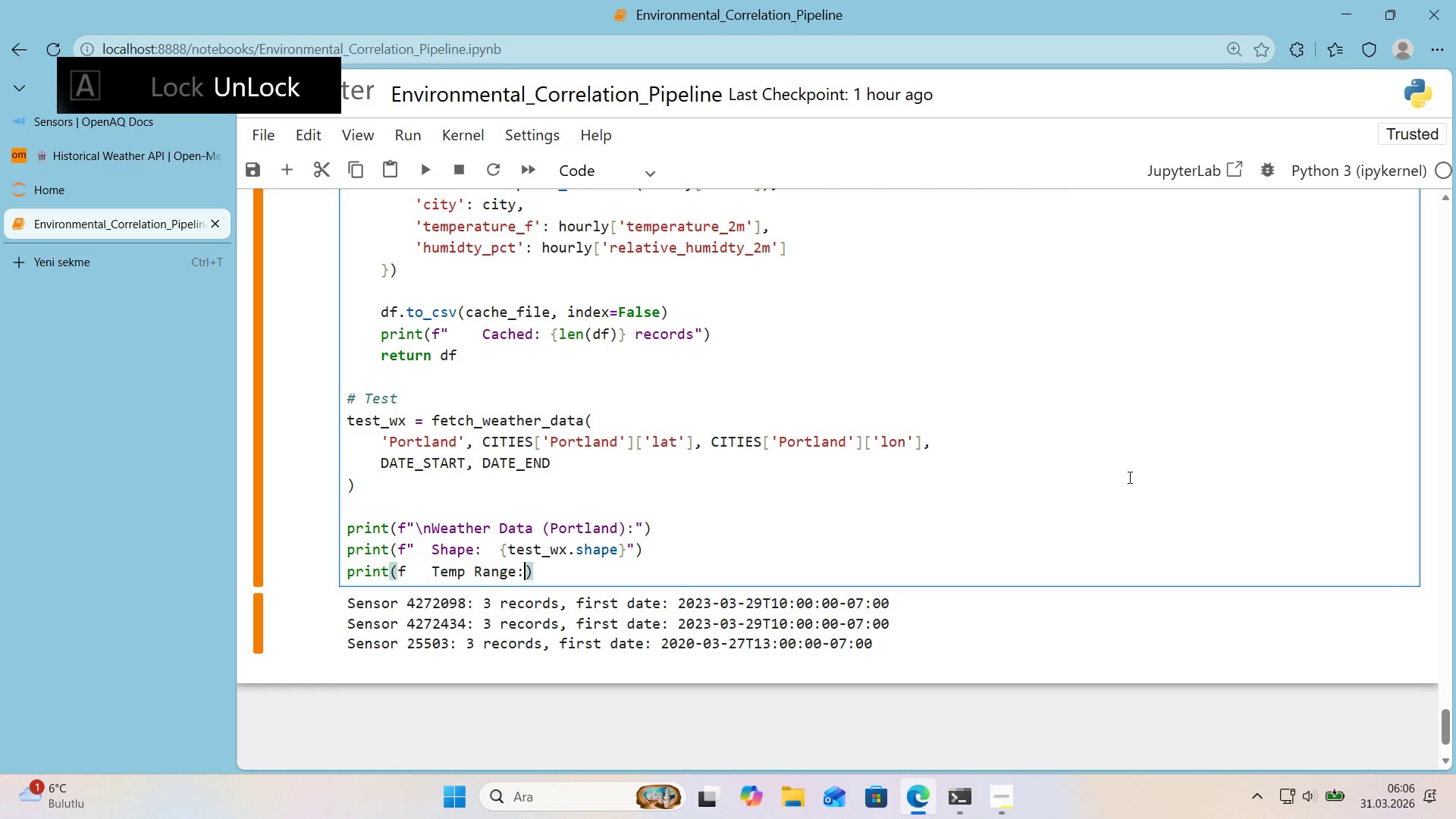 
left_click([409, 568])
 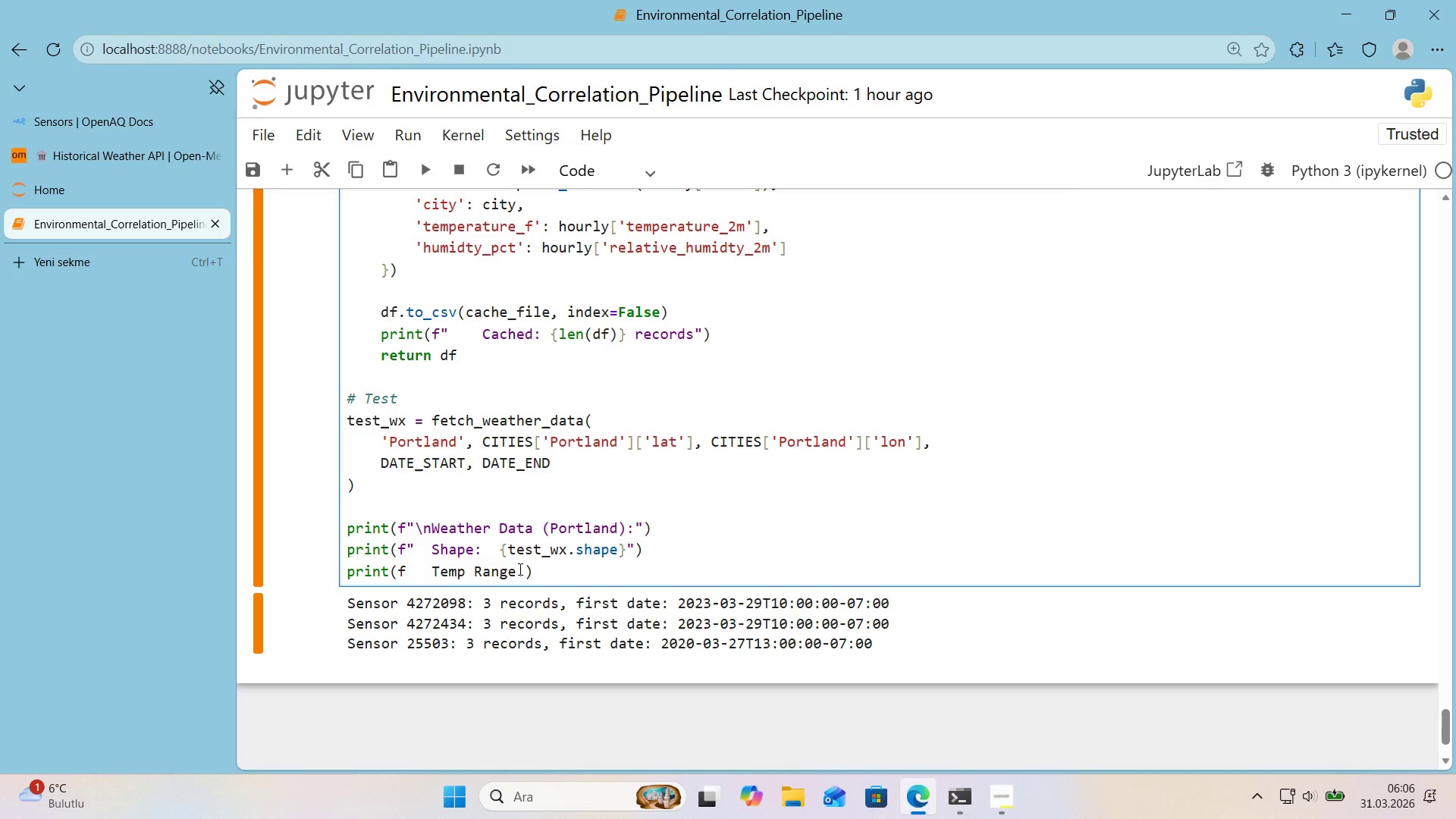 
key(Delete)
 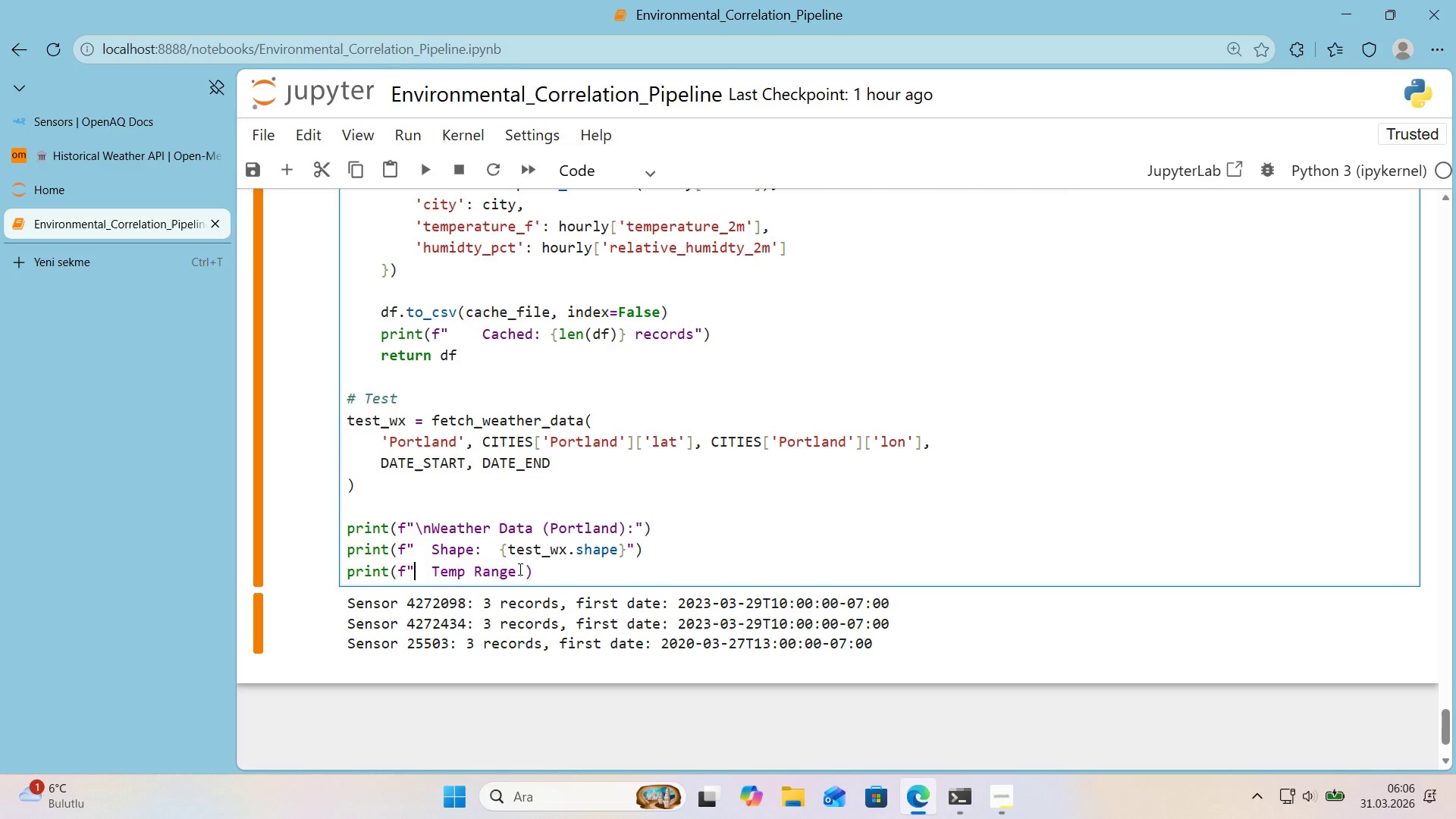 
key(Backquote)
 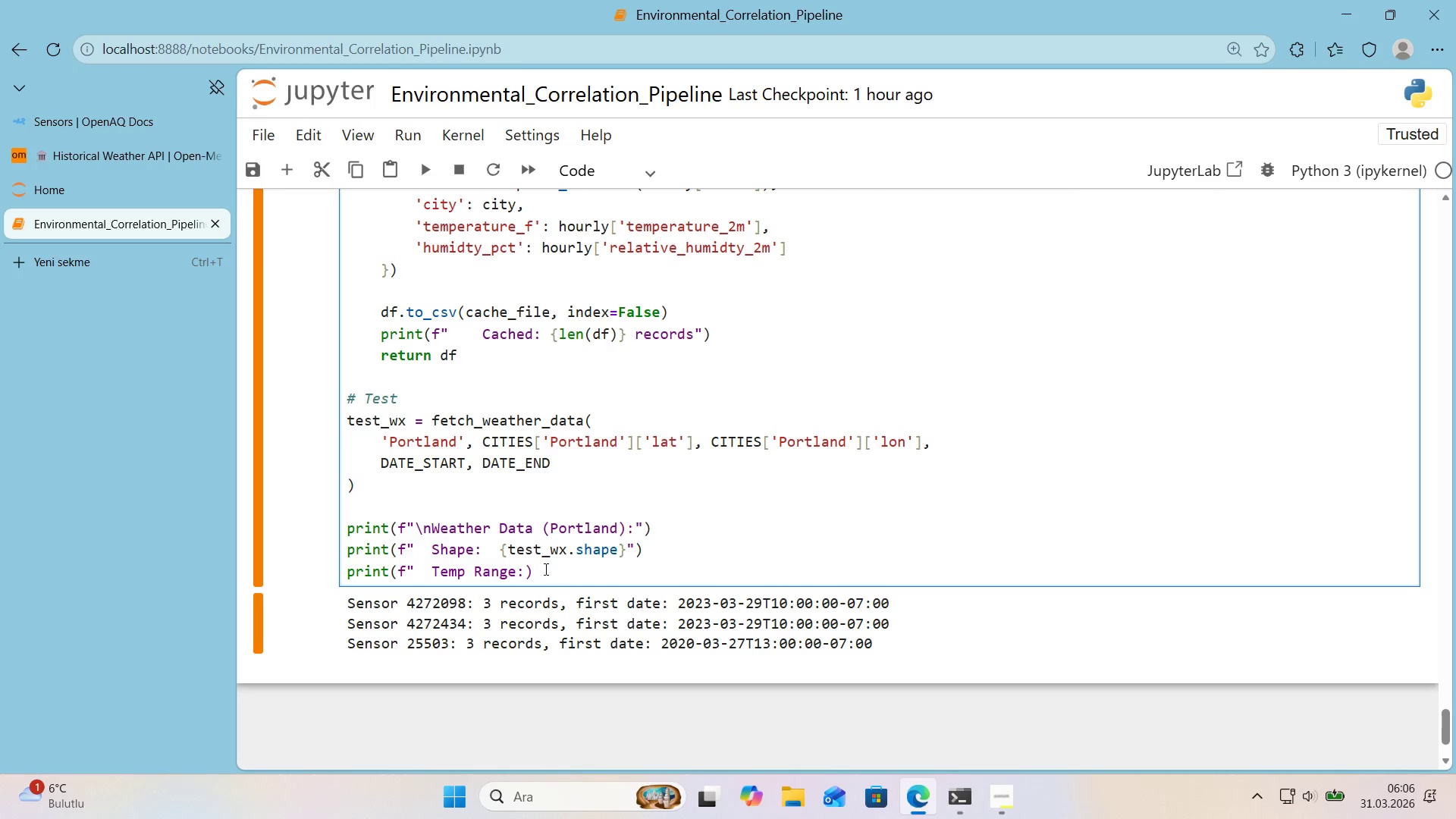 
left_click([526, 573])
 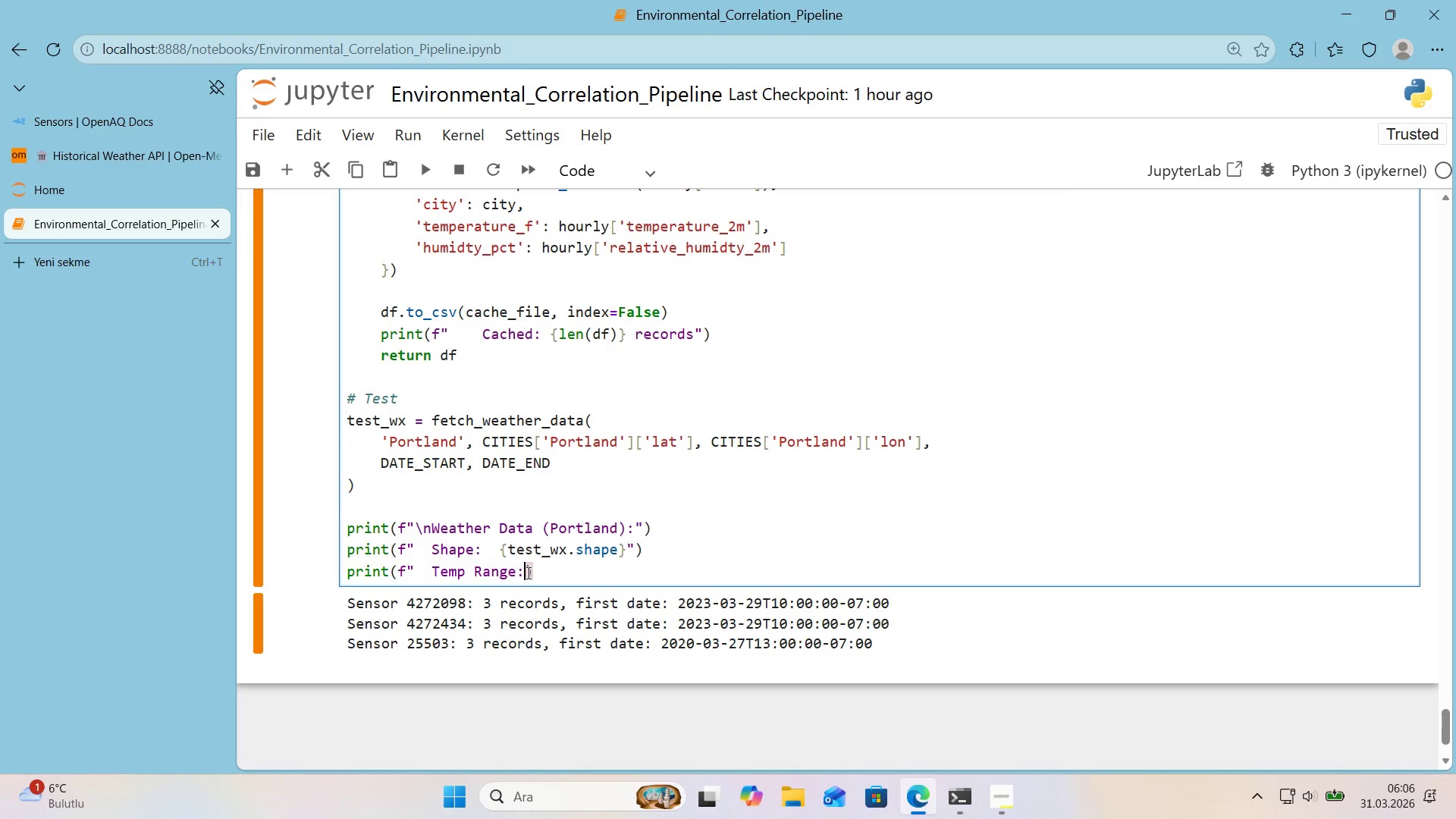 
key(Backquote)
 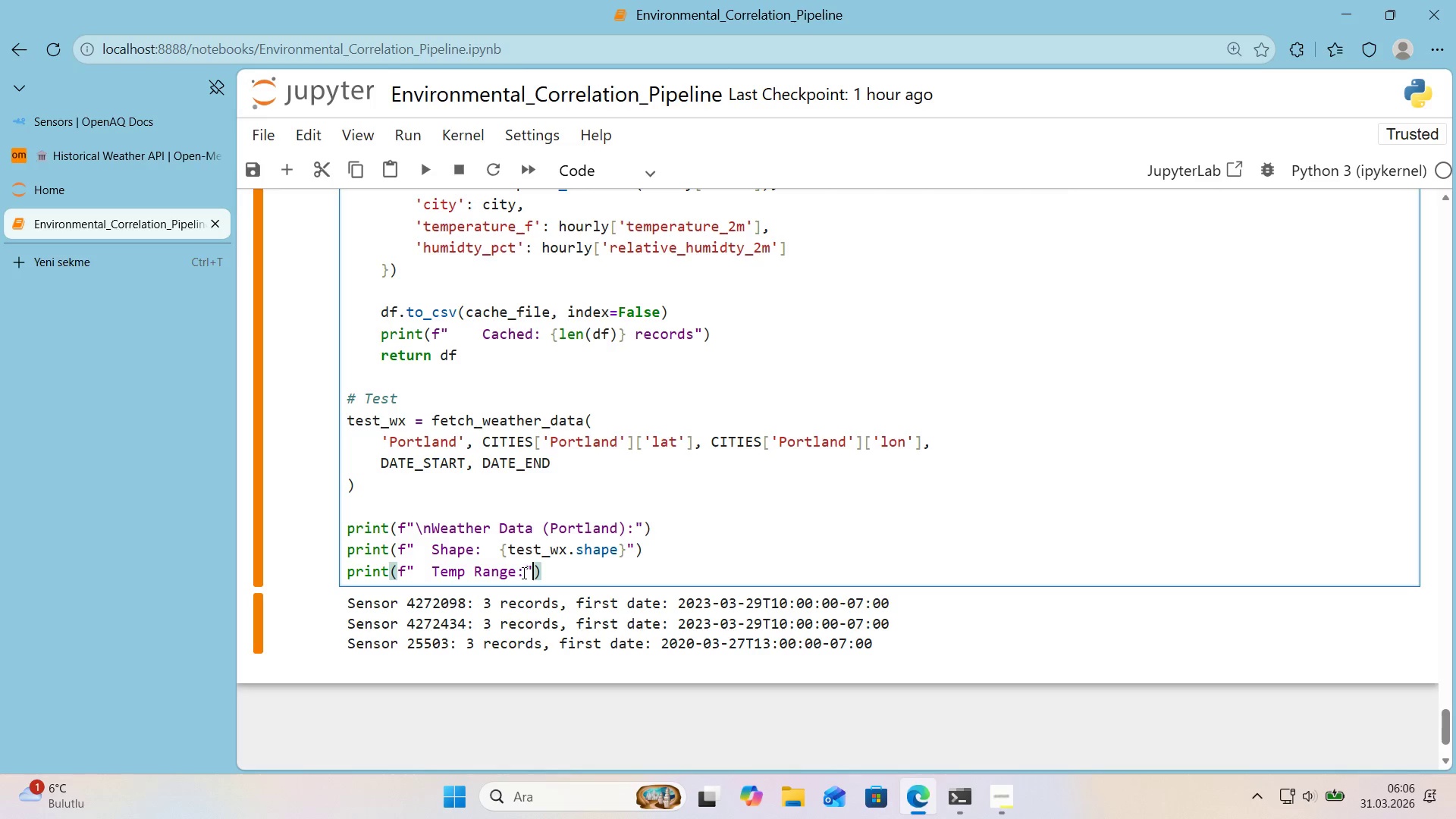 
double_click([522, 573])
 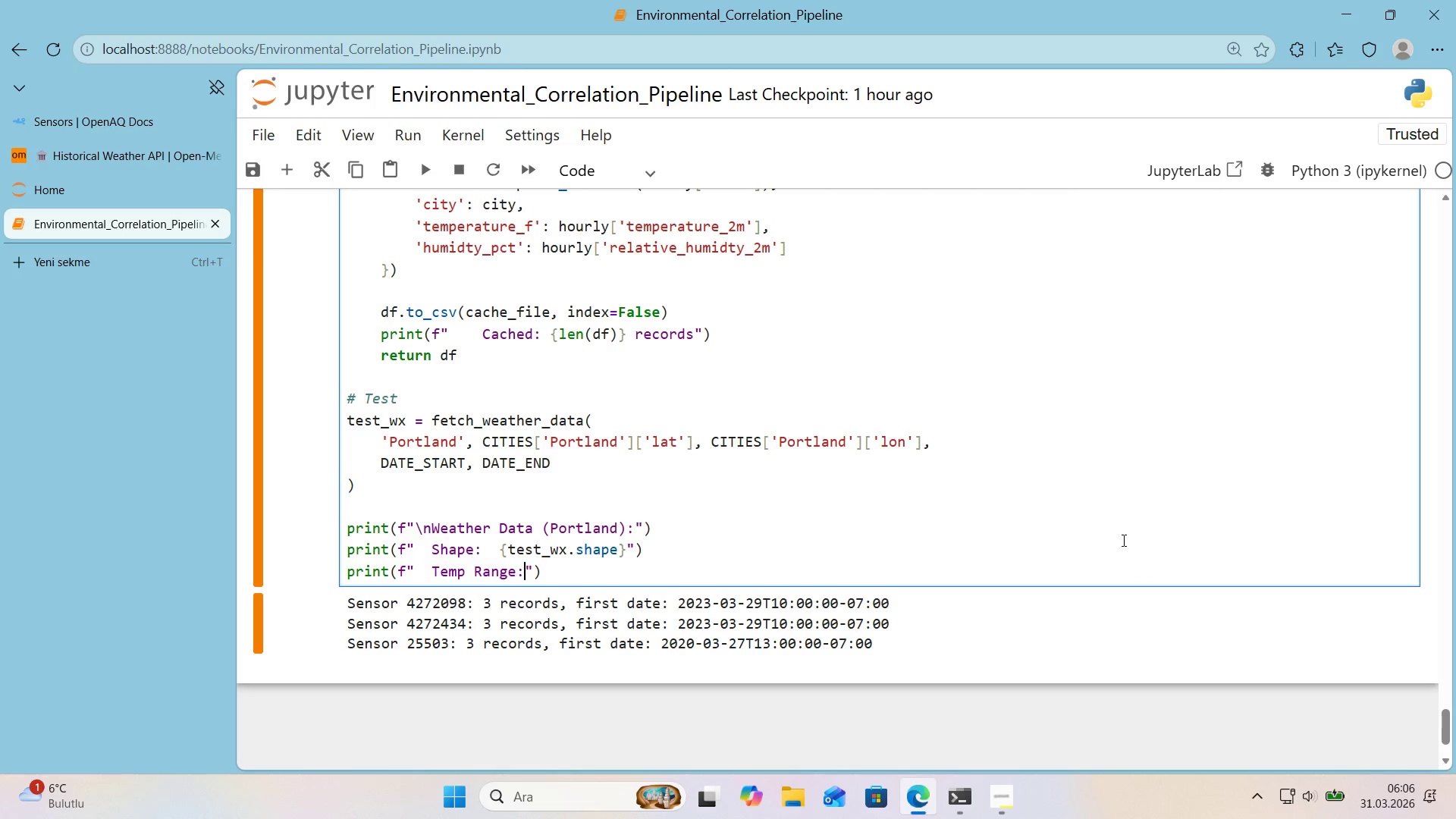 
key(Space)
 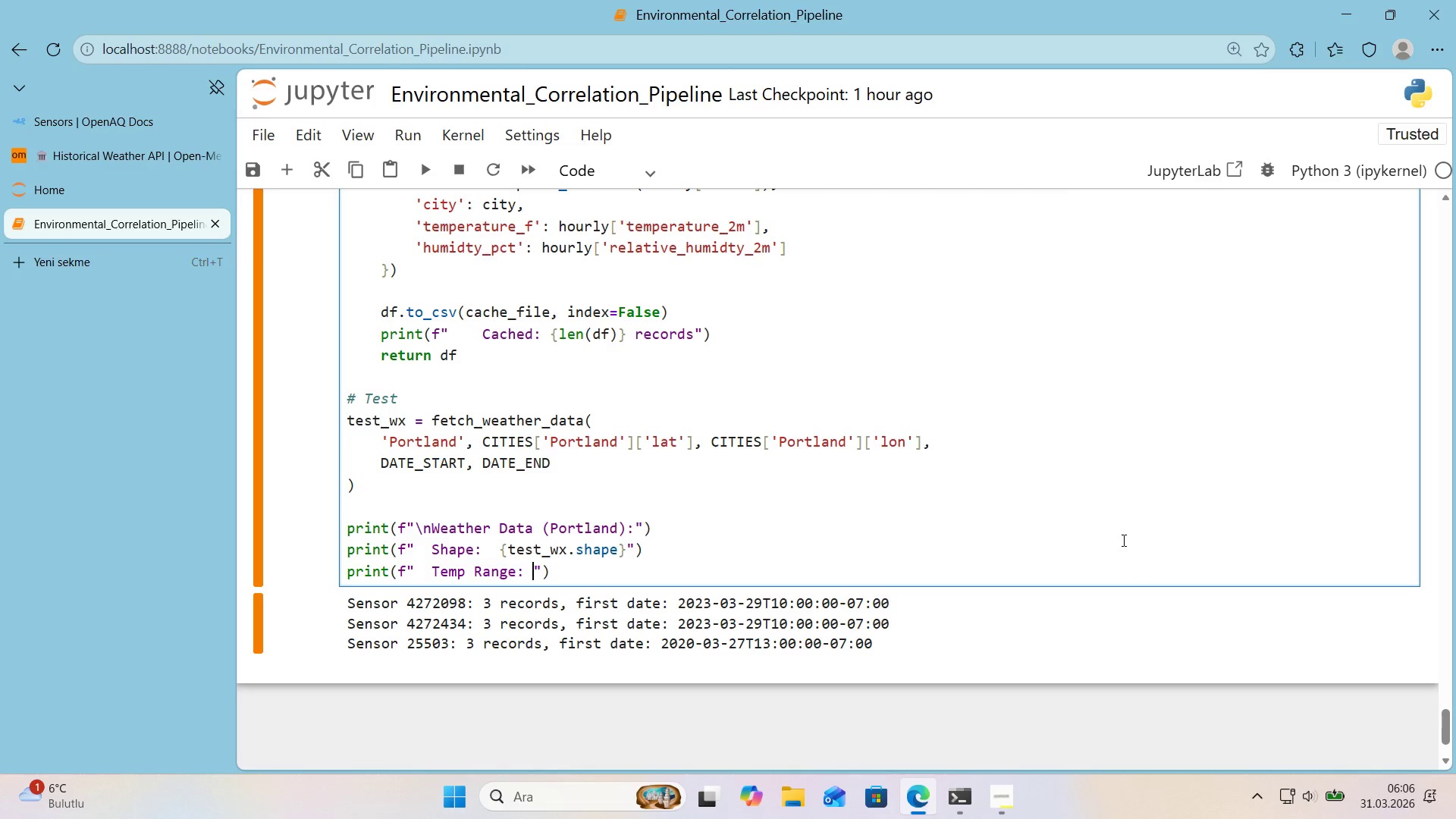 
key(Alt+Control+7)
 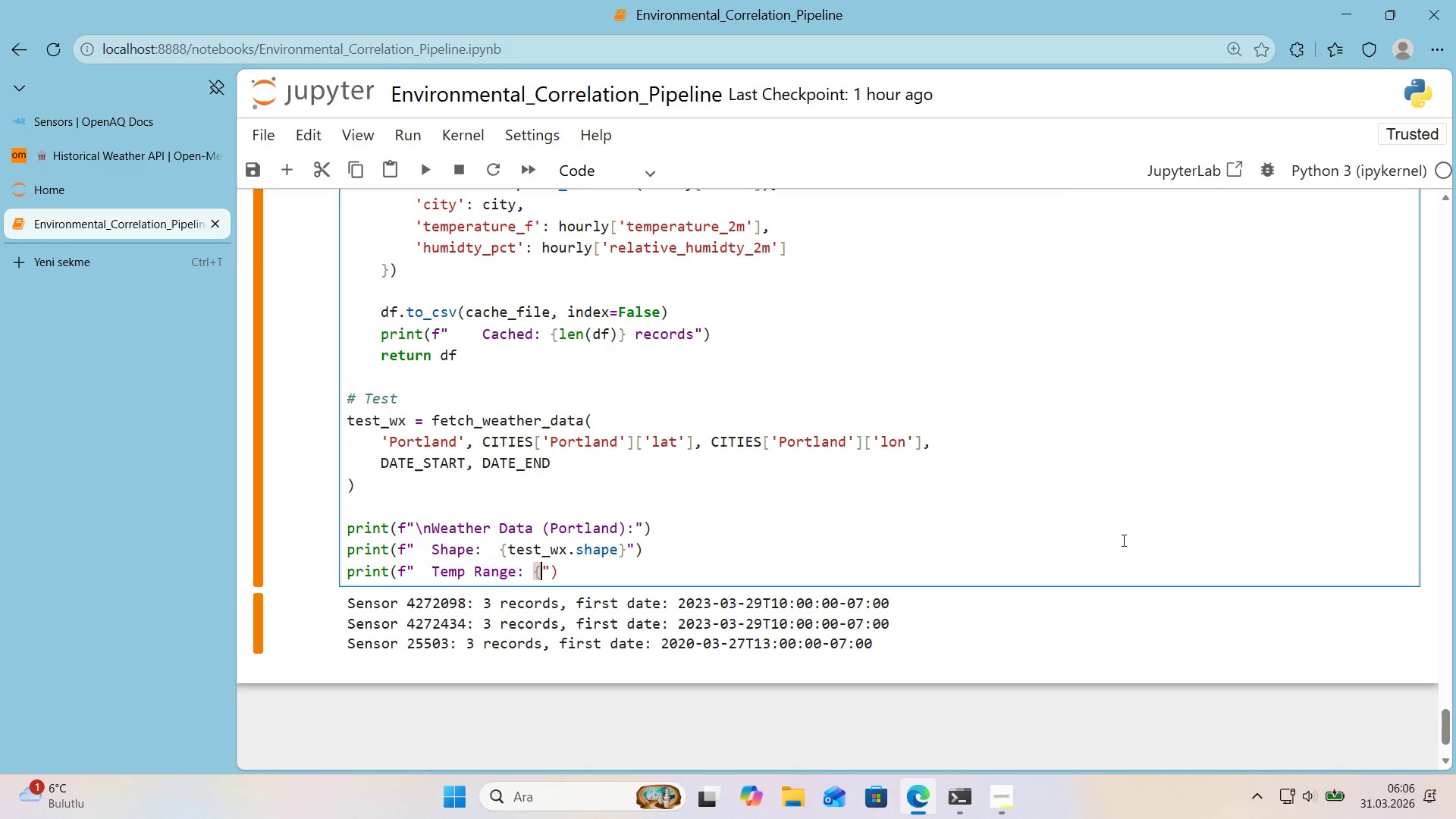 
key(Alt+Control+0)
 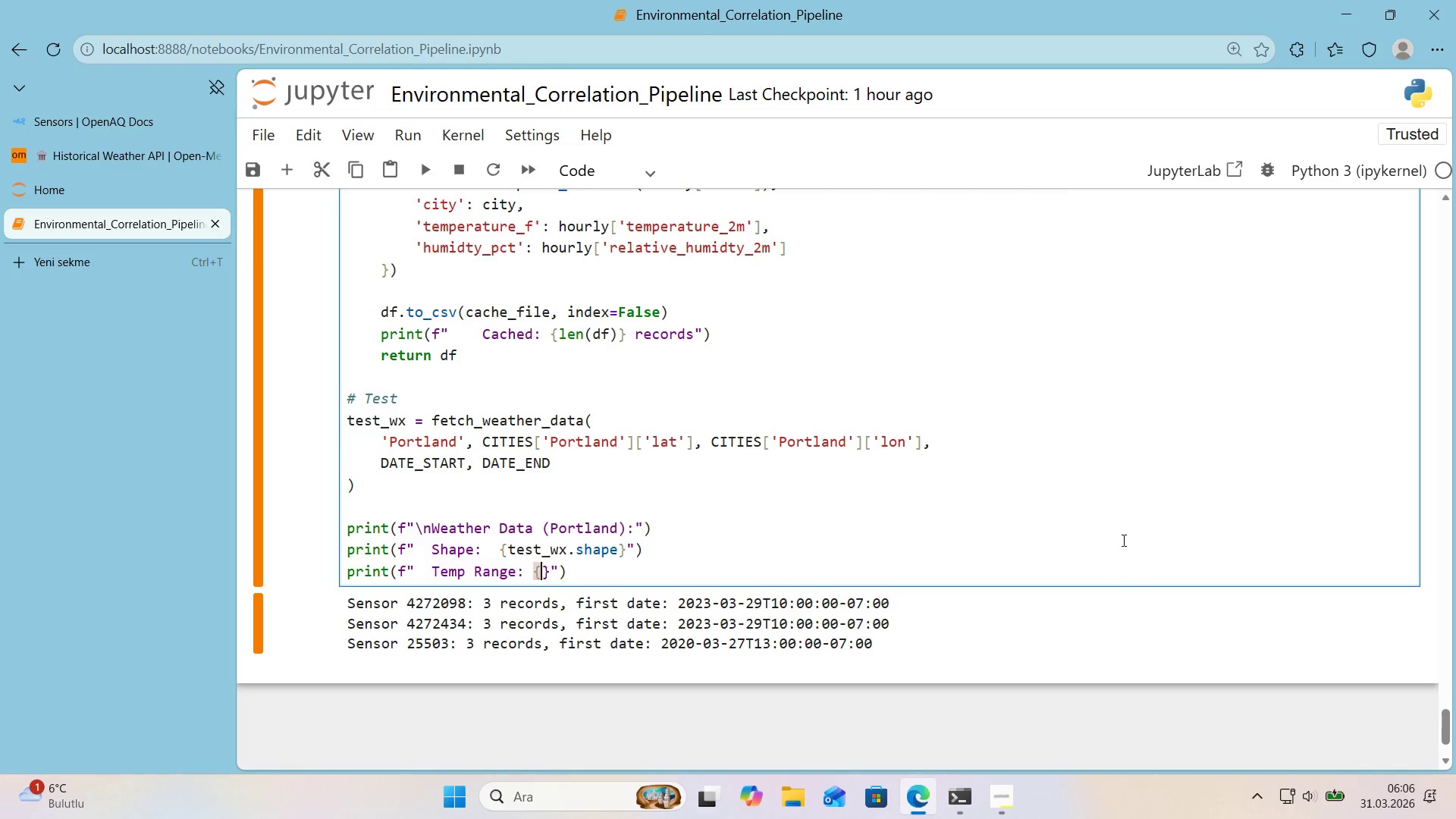 
key(ArrowLeft)
 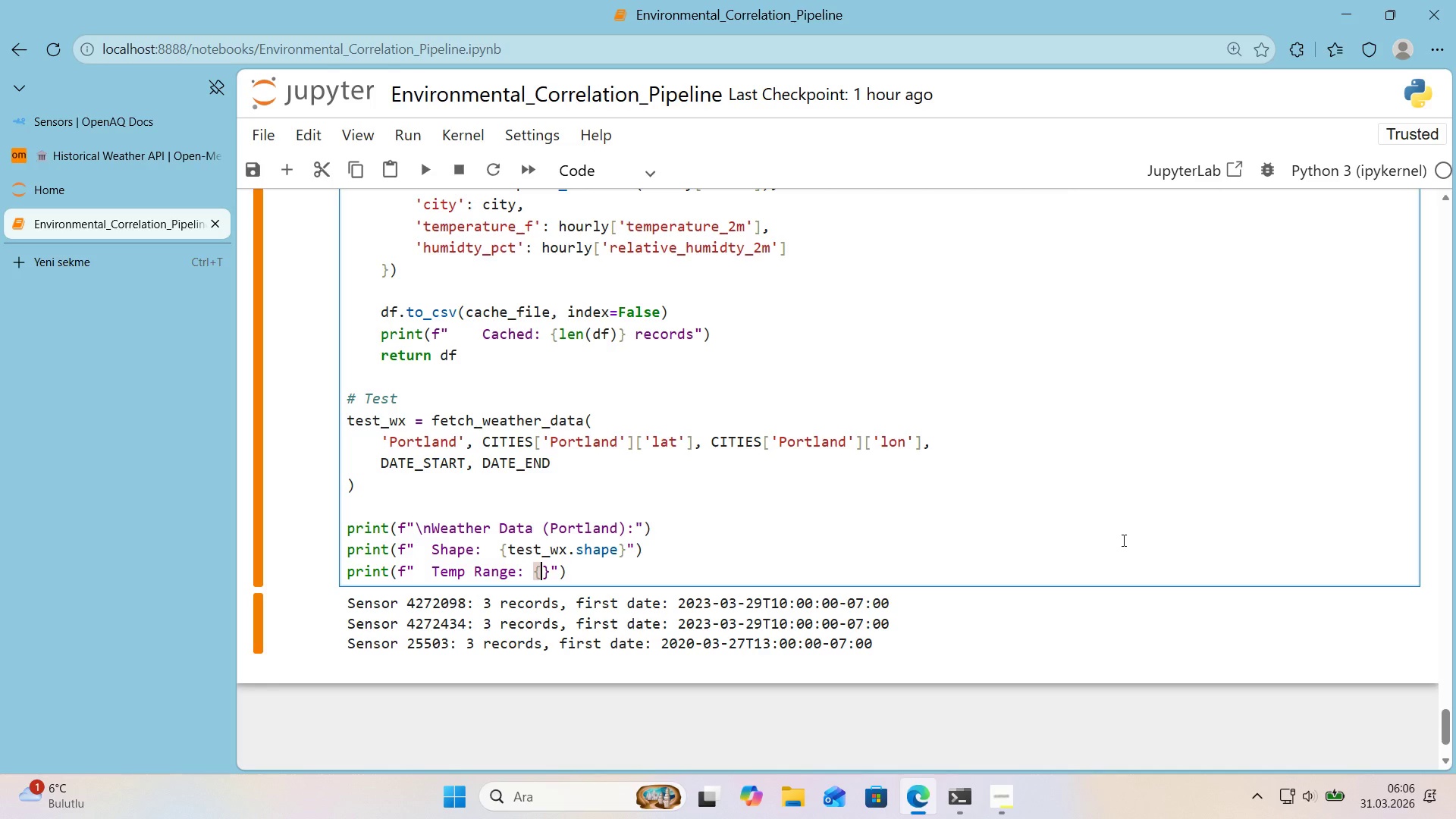 
type(test_wx)
 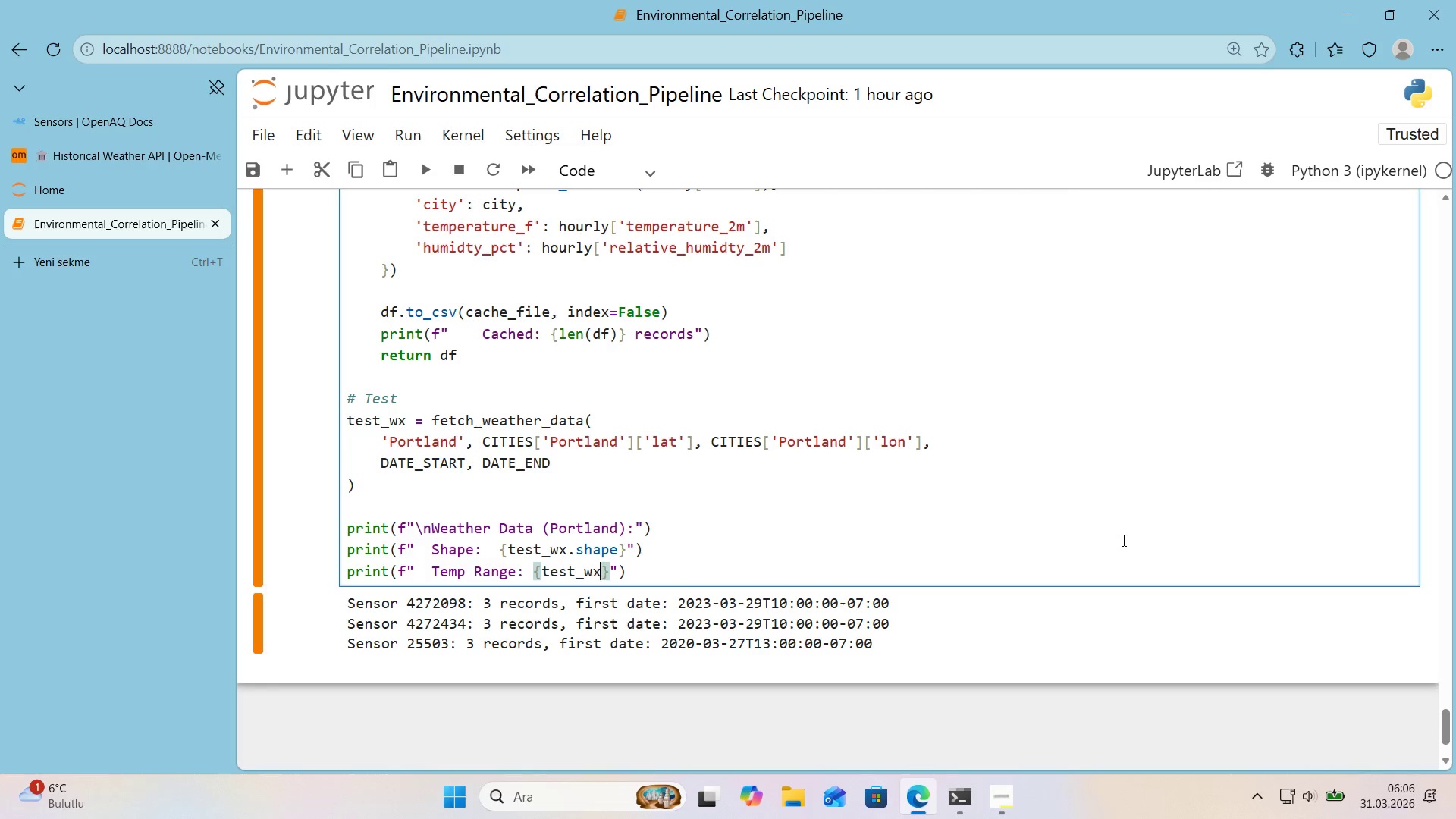 
wait(7.66)
 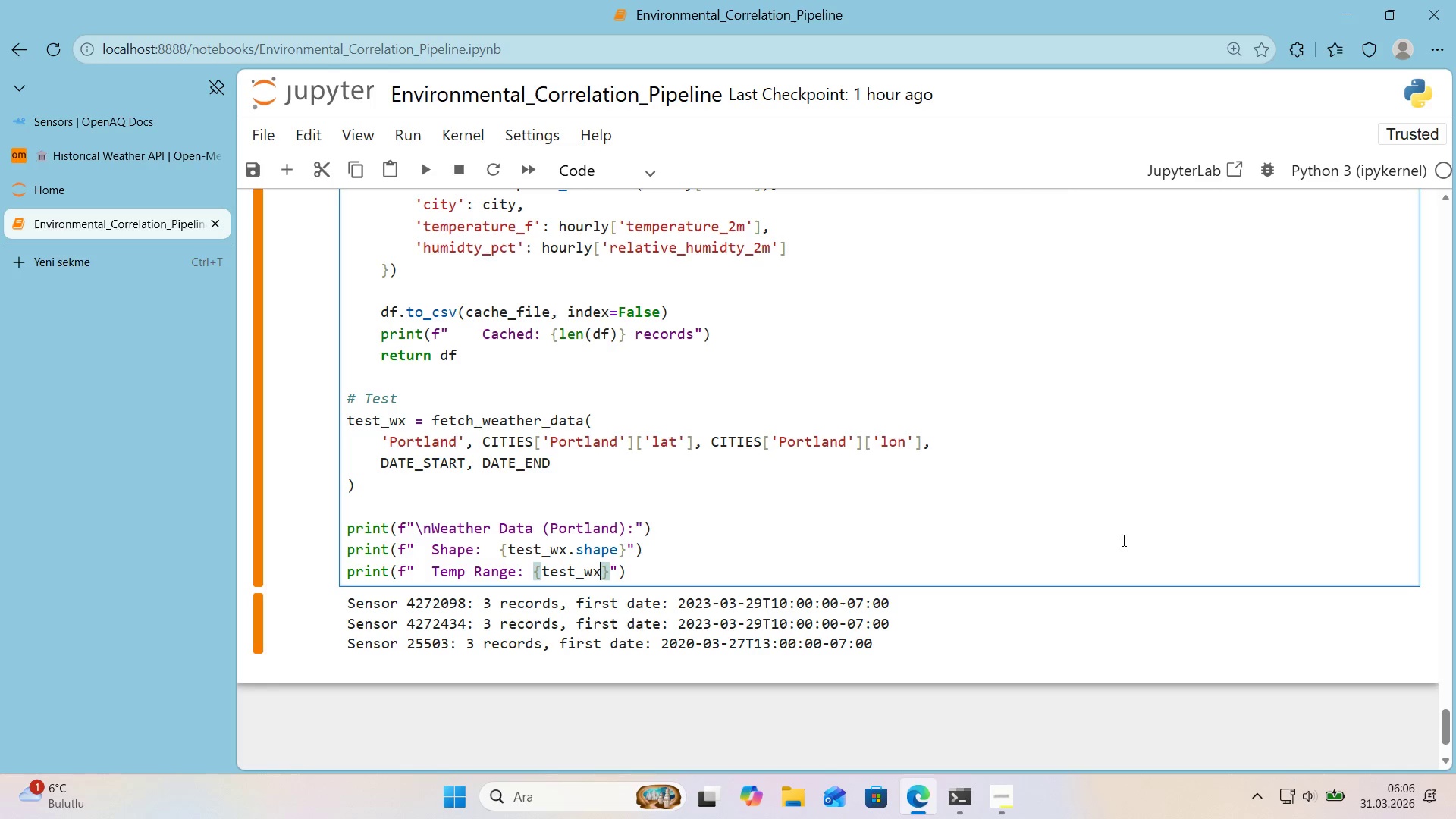 
key(Alt+Control+8)
 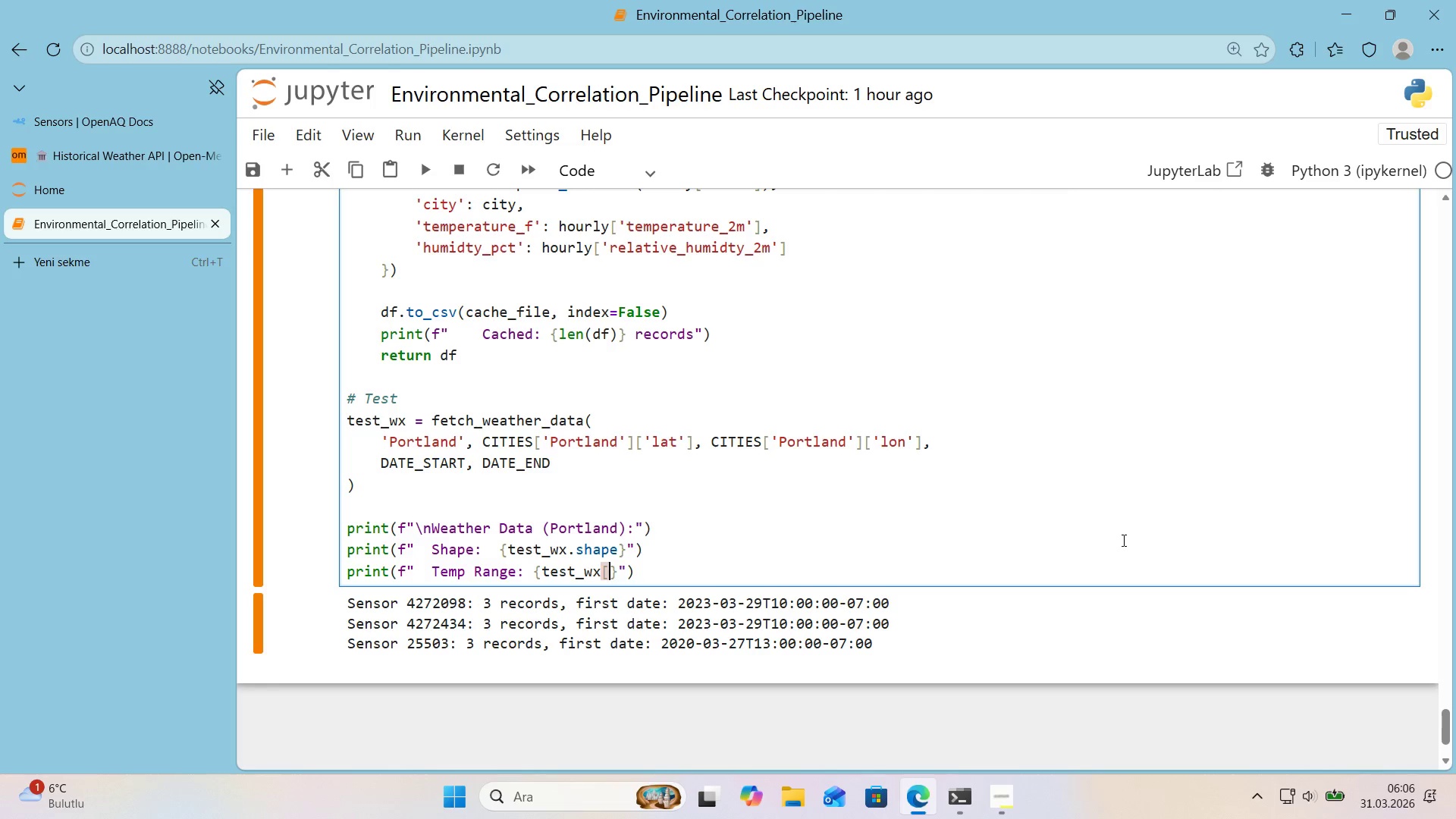 
key(Alt+Control+9)
 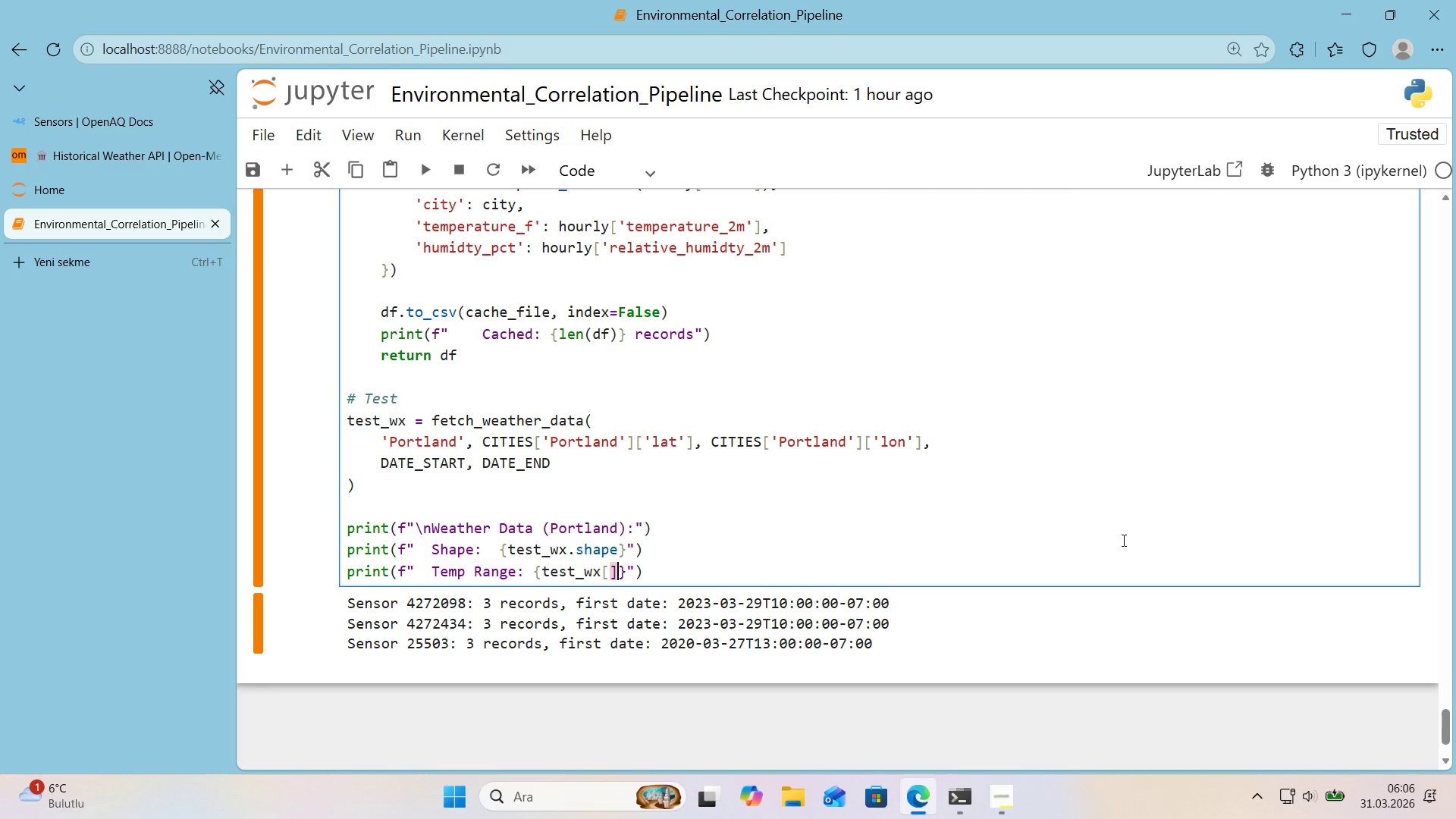 
key(ArrowLeft)
 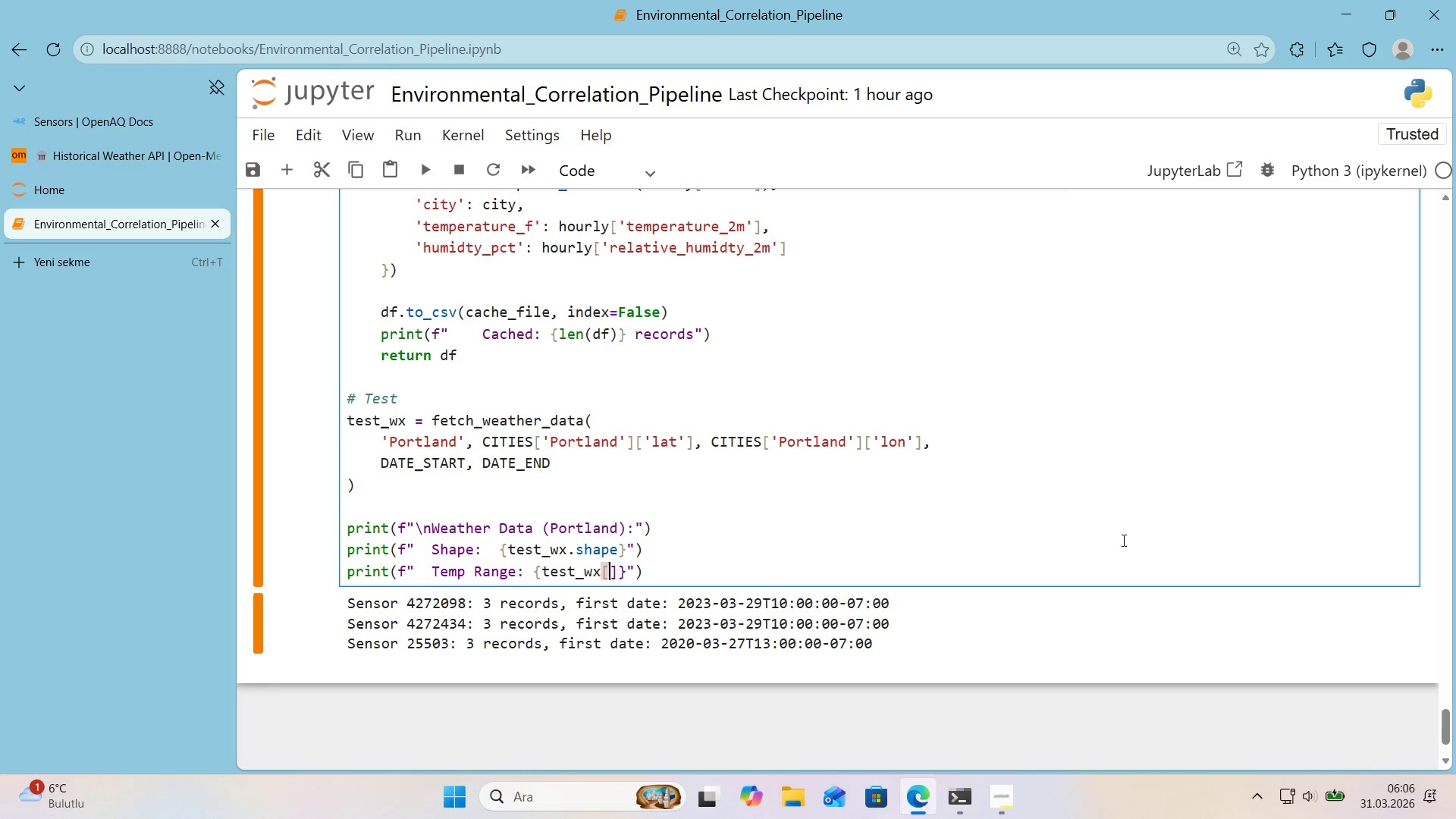 
type(@@)
 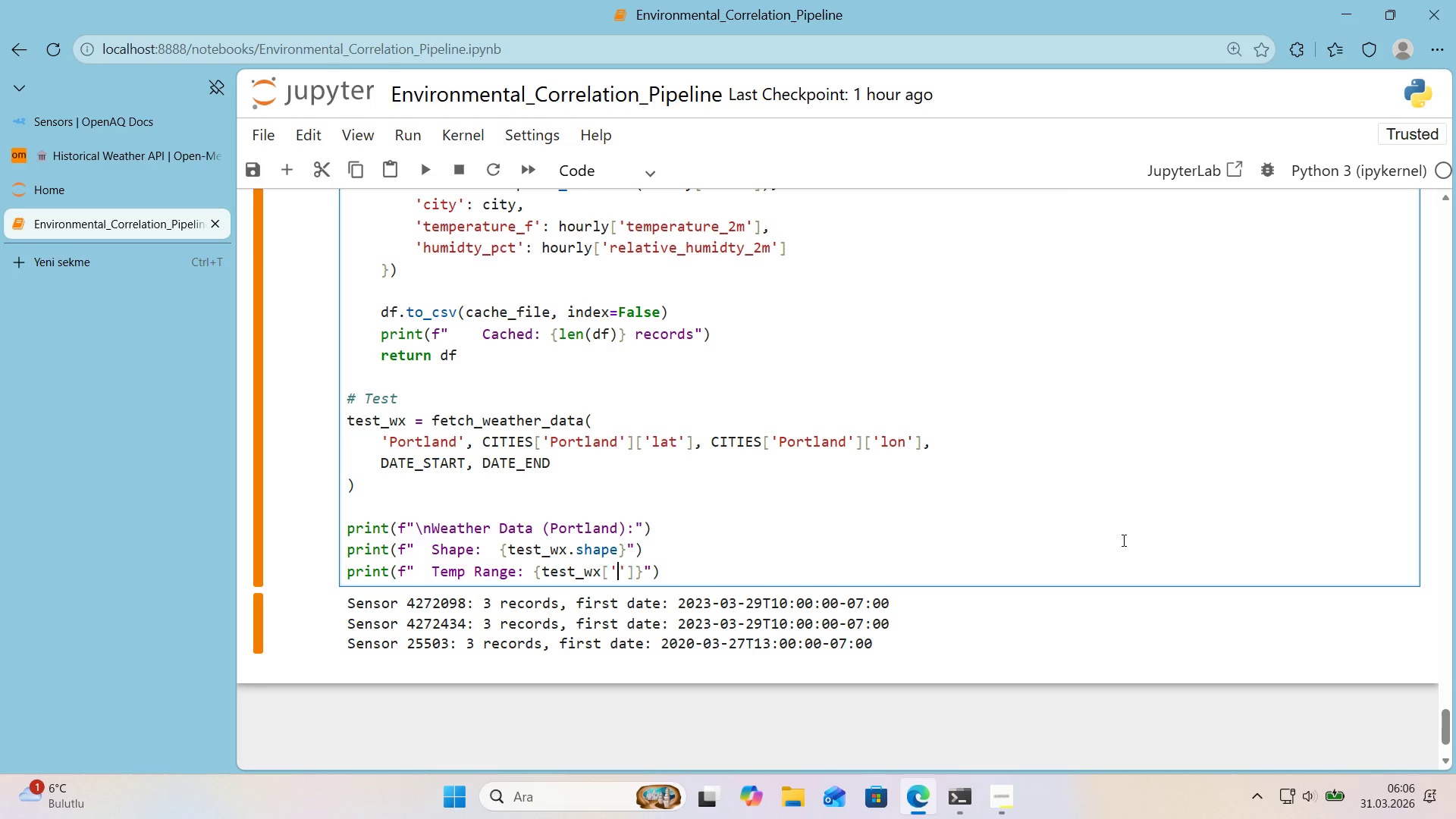 
key(ArrowLeft)
 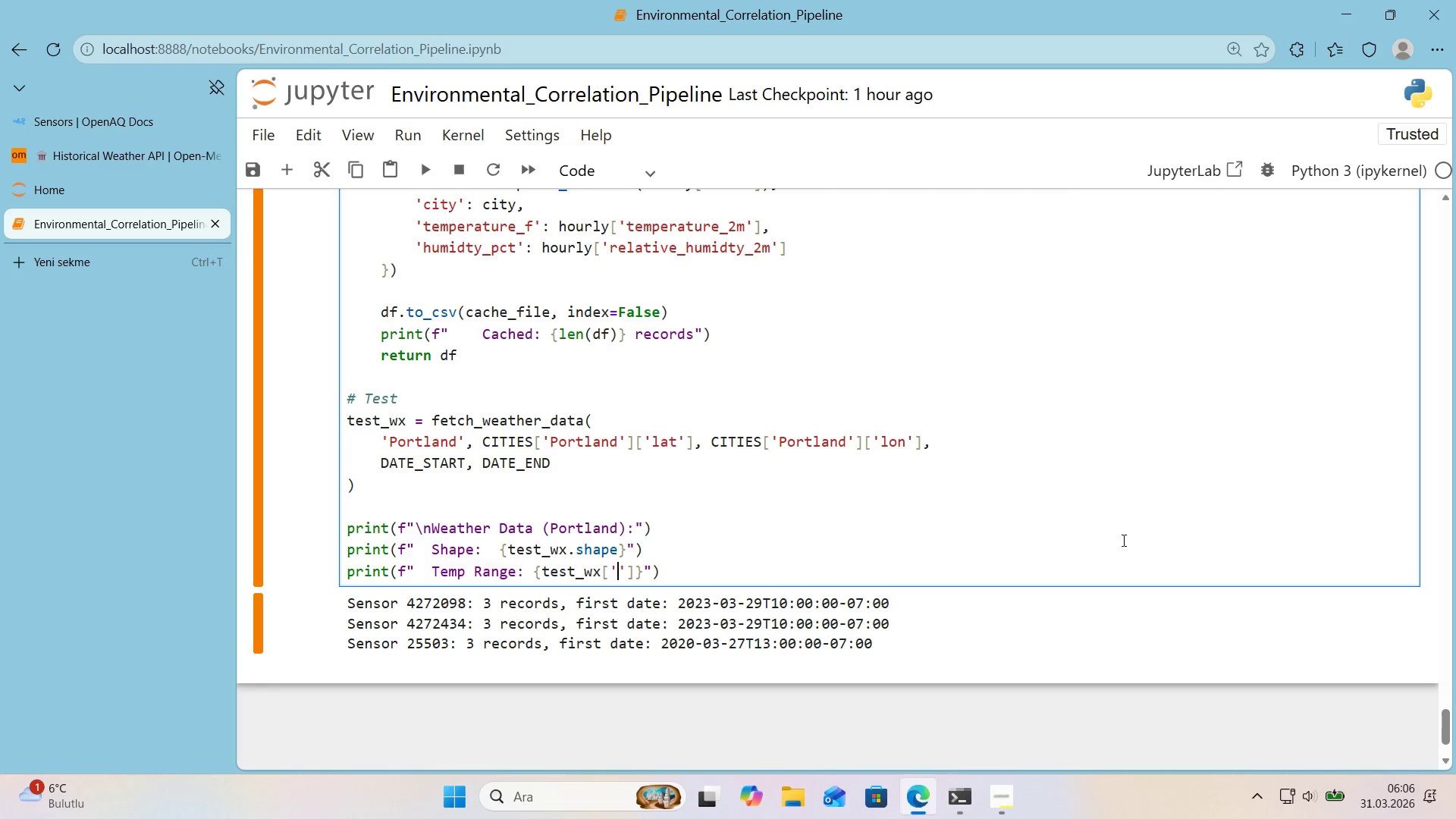 
type(hum'd'ty_pct)
 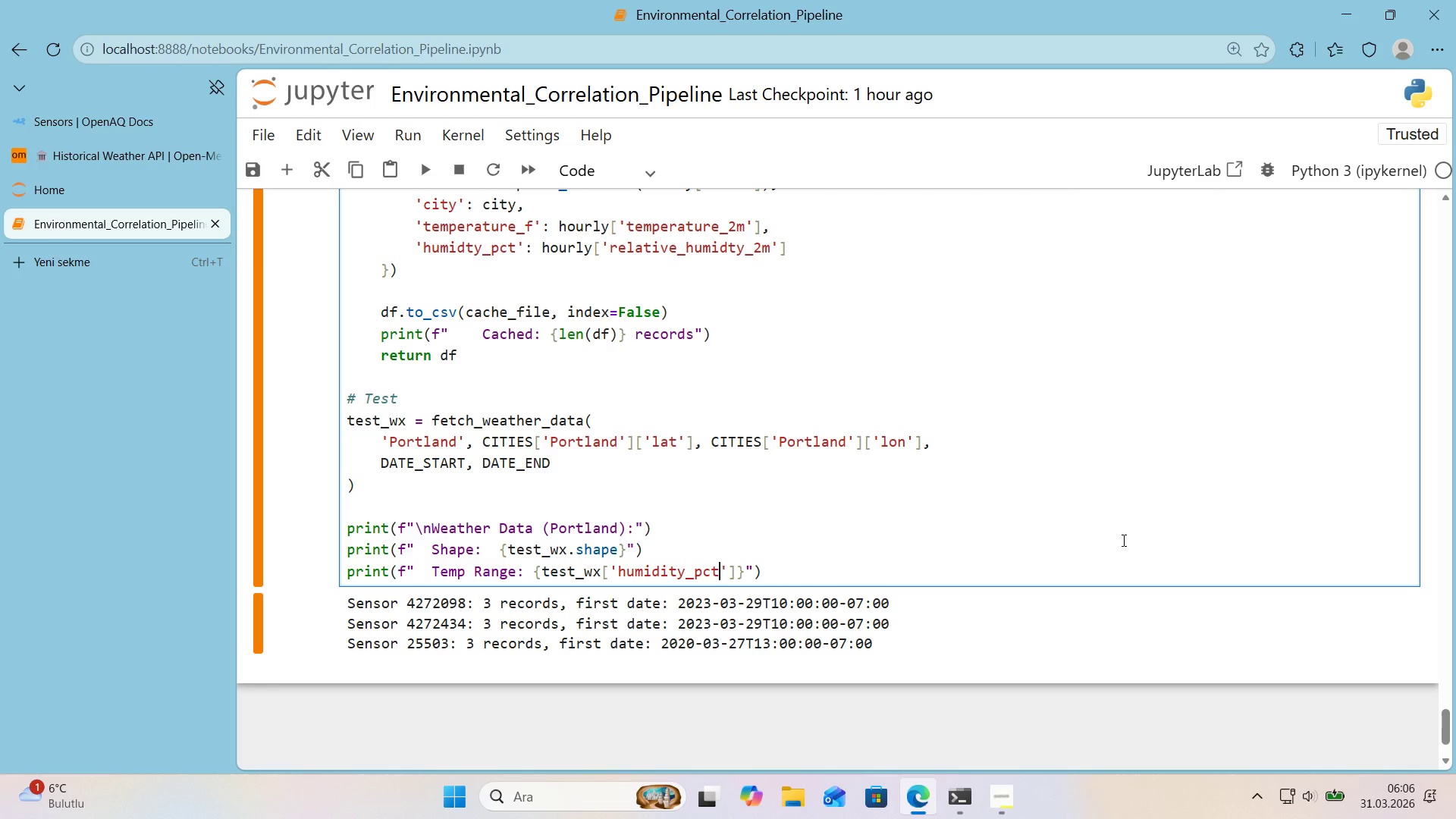 
hold_key(key=Backspace, duration=0.66)
 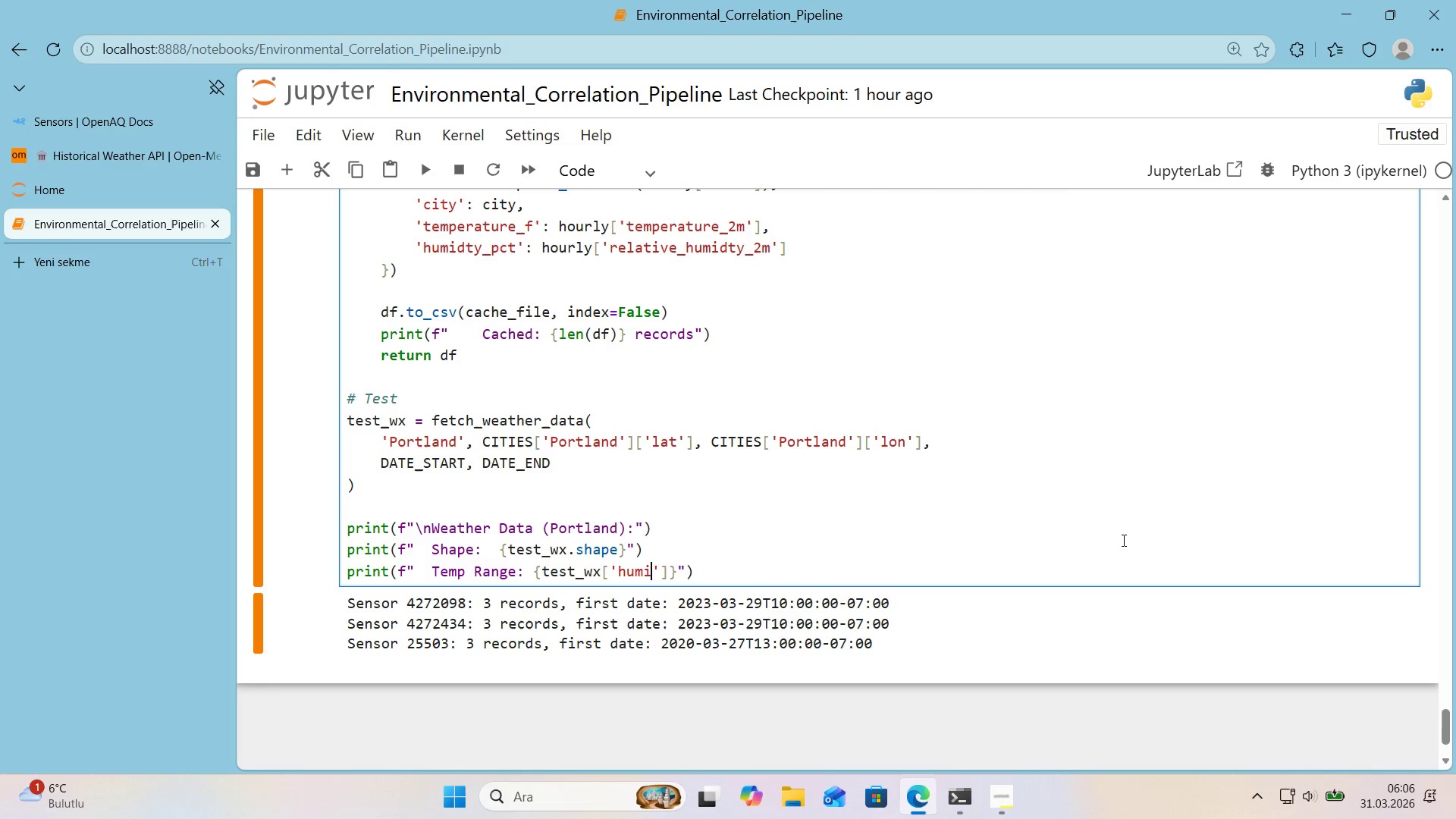 
key(Backspace)
key(Backspace)
key(Backspace)
key(Backspace)
key(Backspace)
type(temperature_f)
 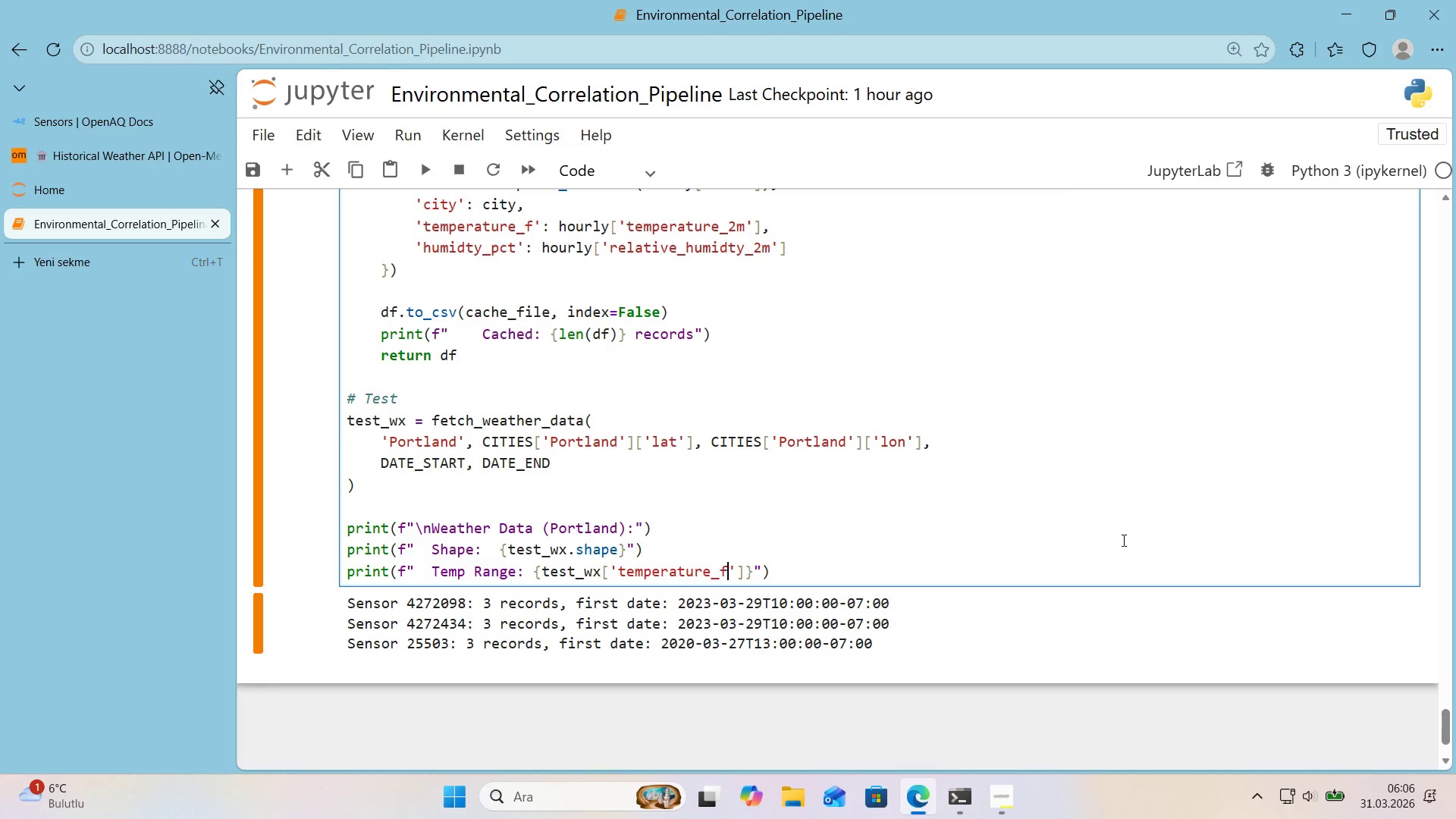 
key(ArrowRight)
 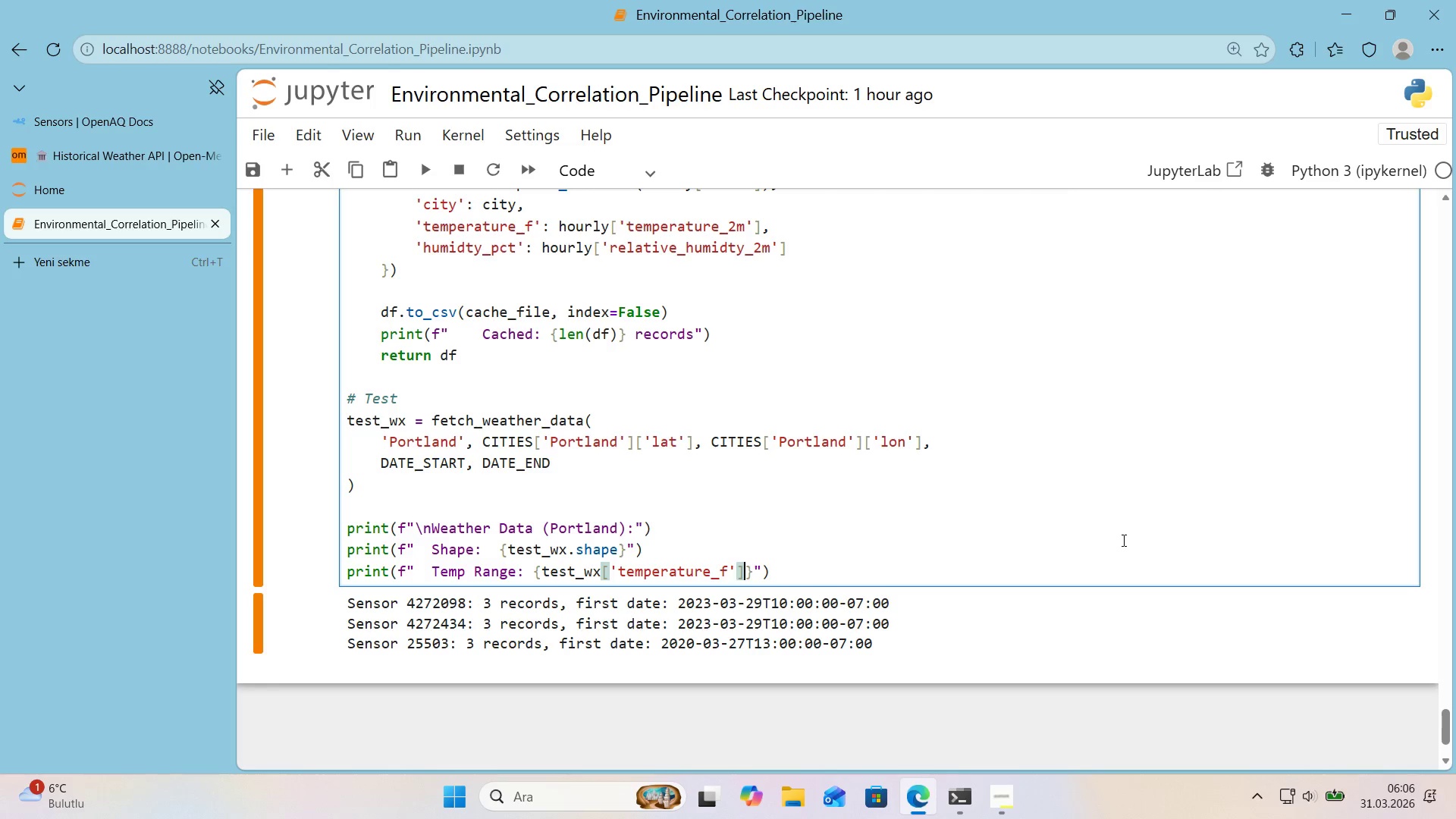 
key(ArrowRight)
 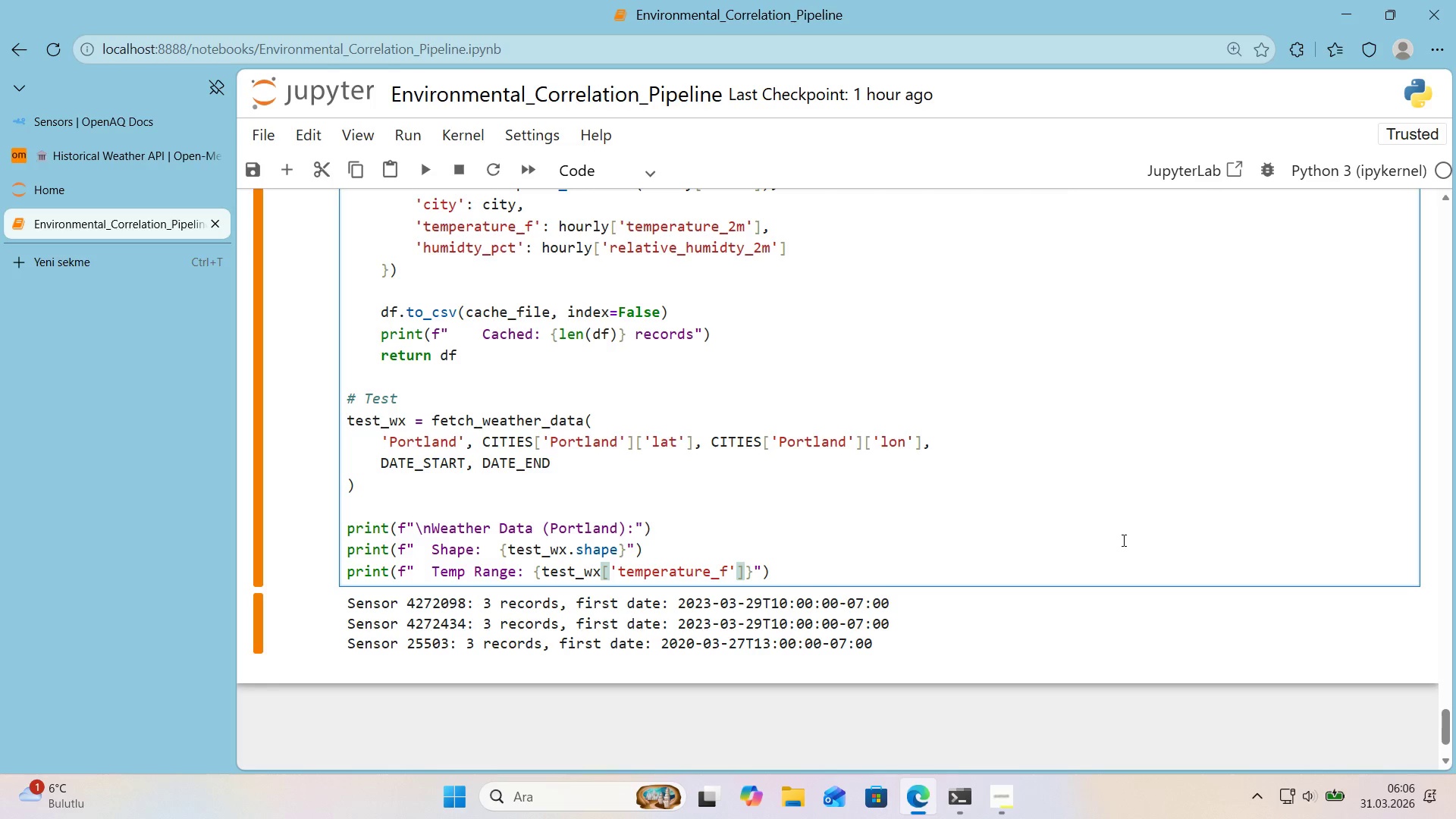 
type(.m'n*()
 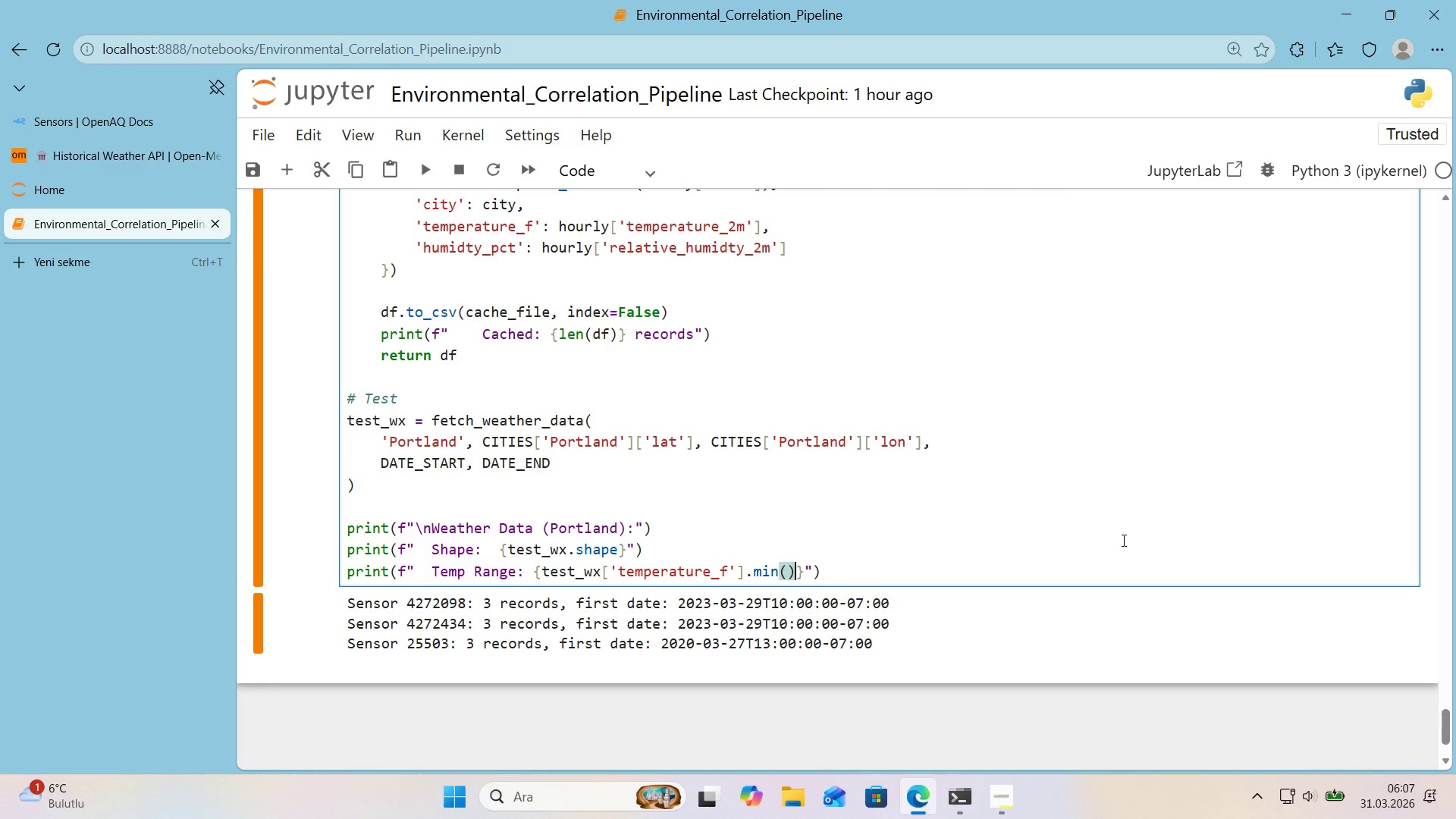 
type(>.1f)
 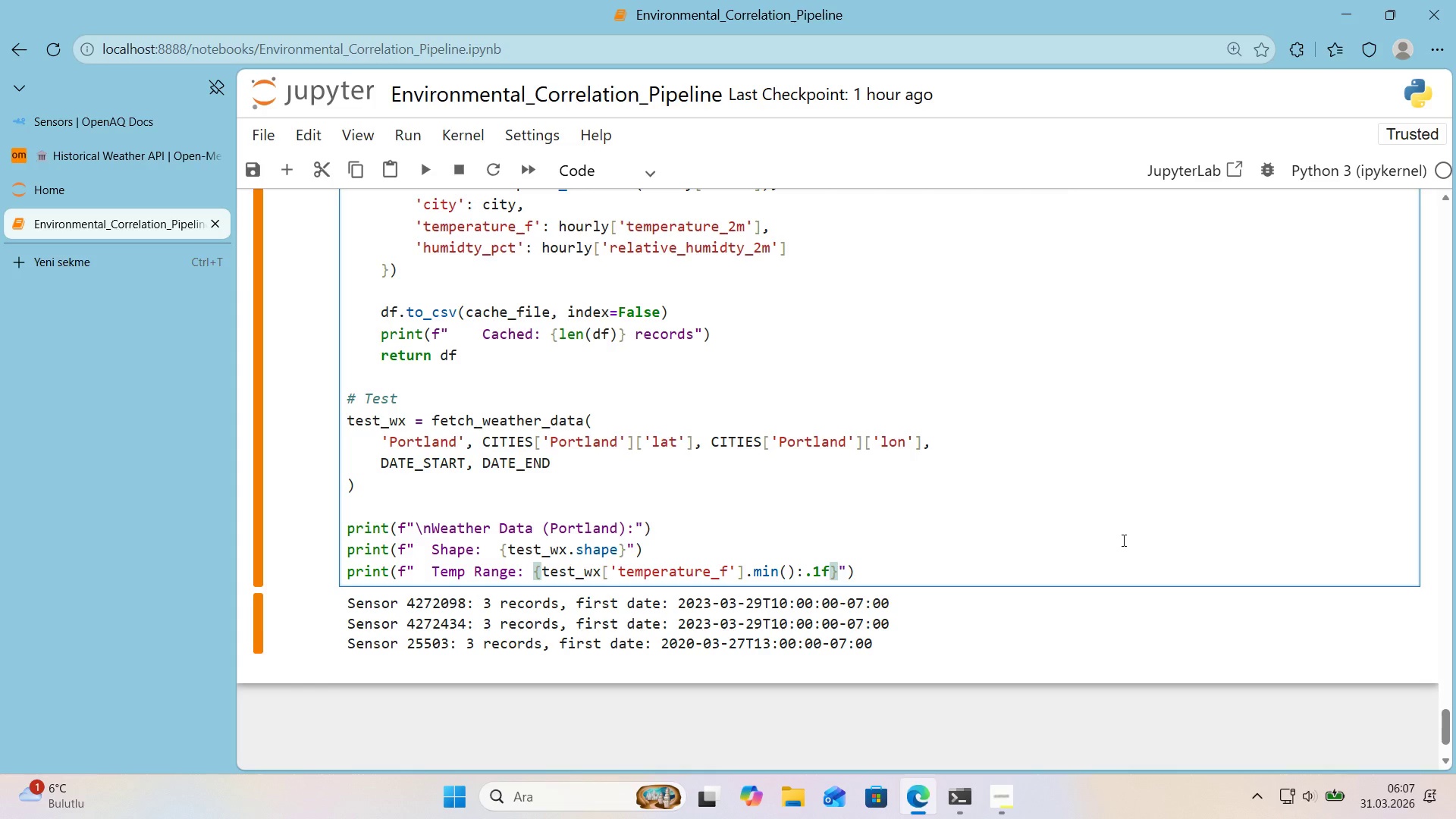 
wait(7.22)
 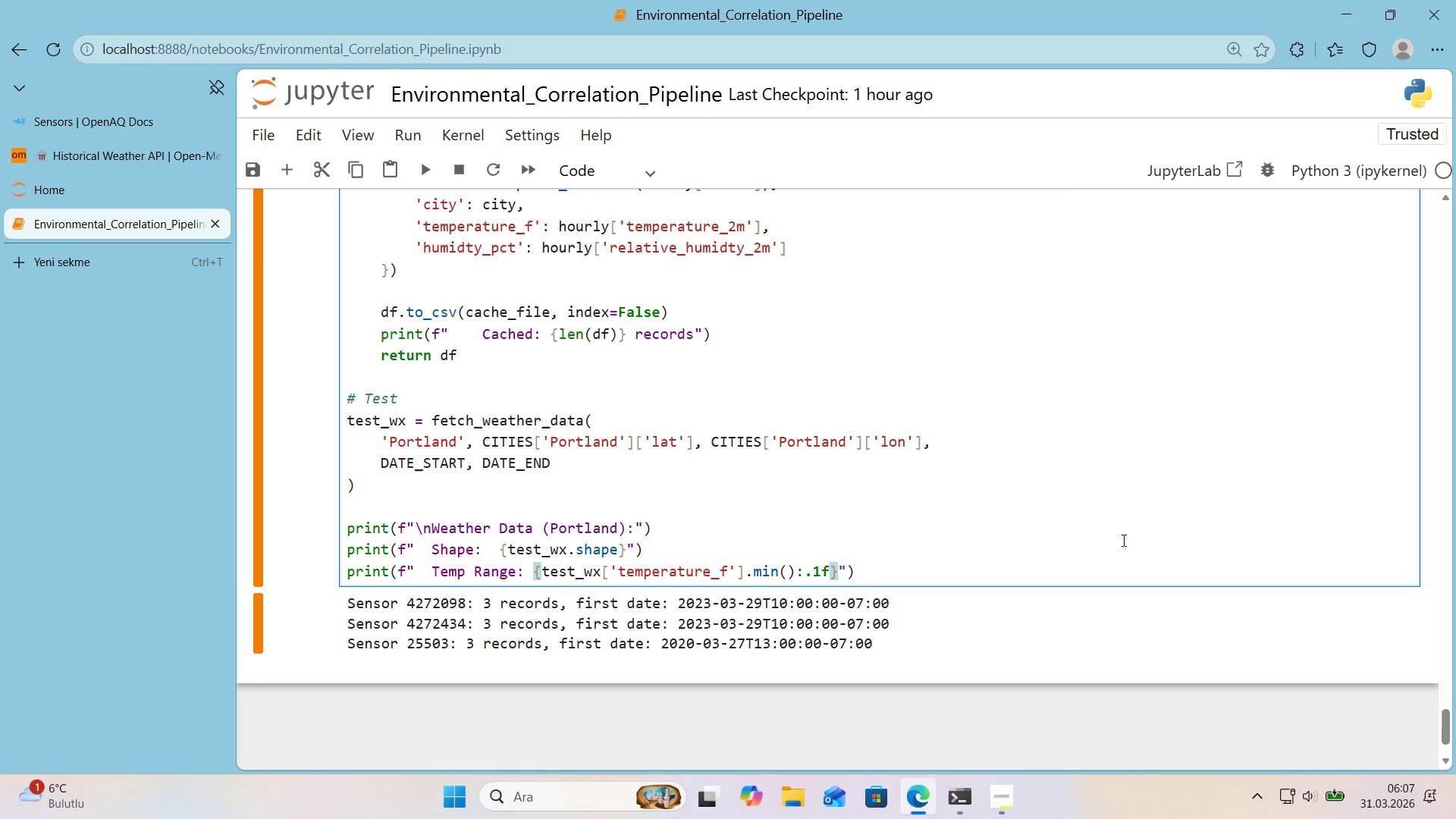 
key(ArrowRight)
 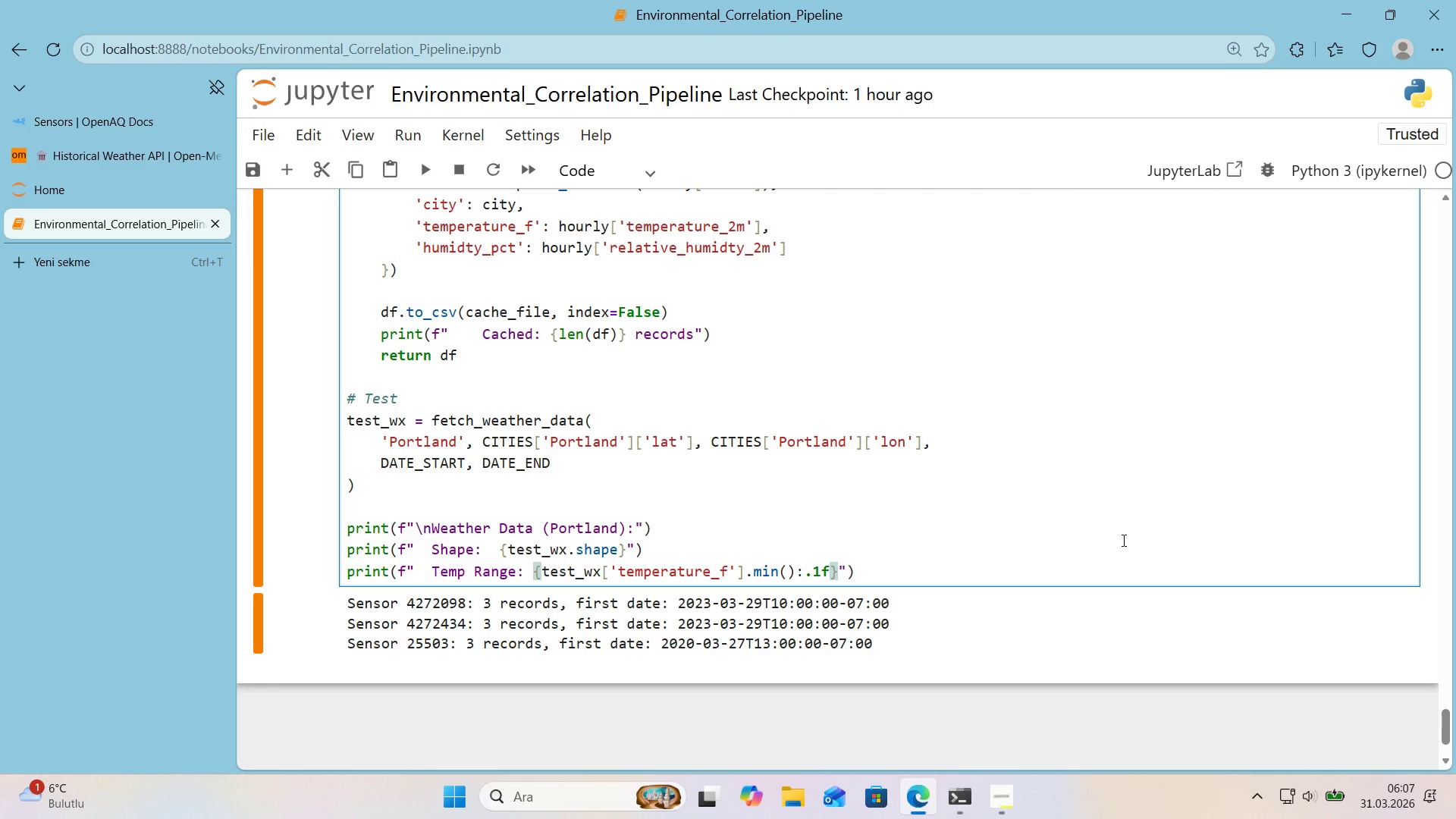 
key(Space)
 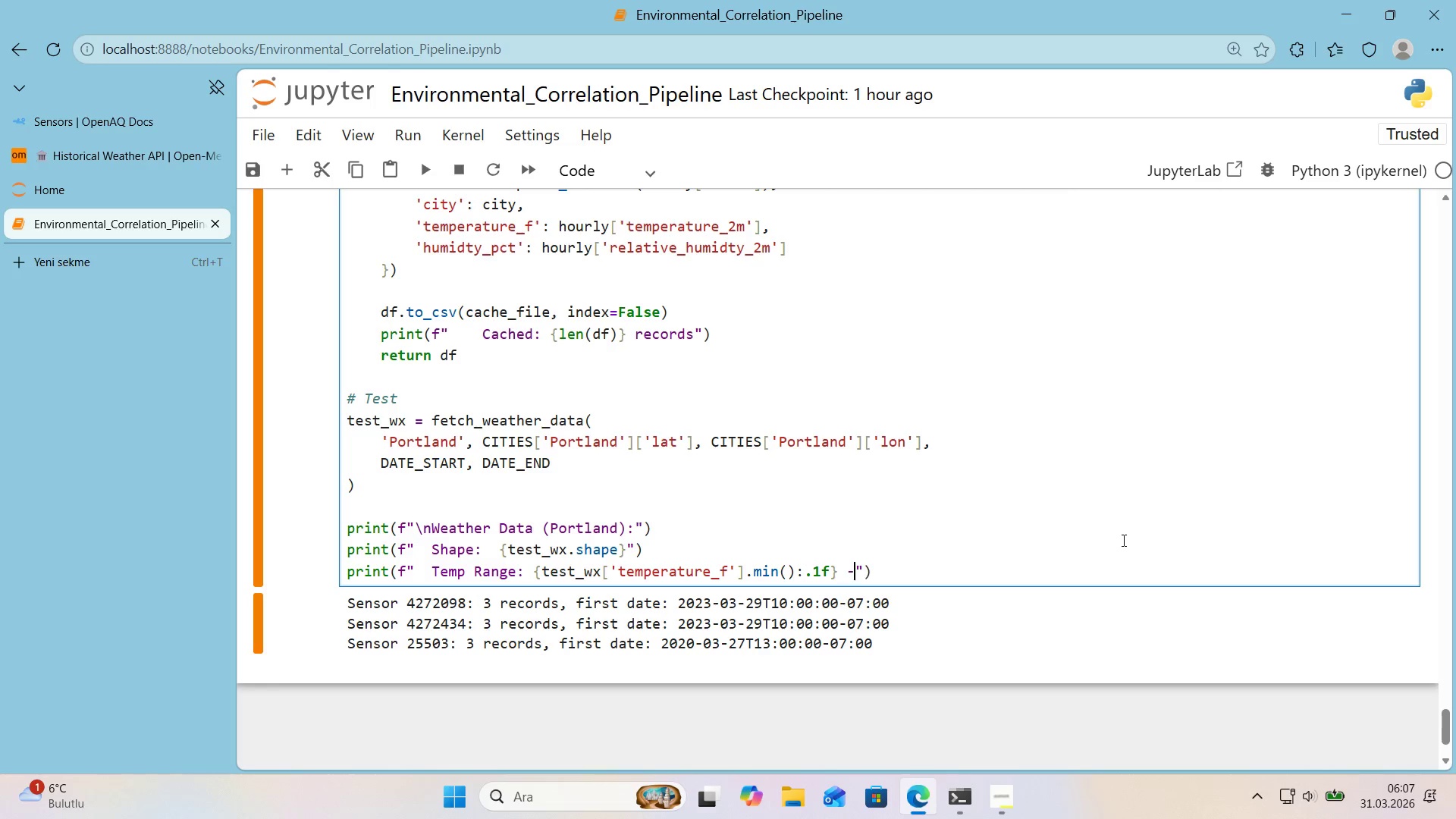 
key(NumpadSubtract)
 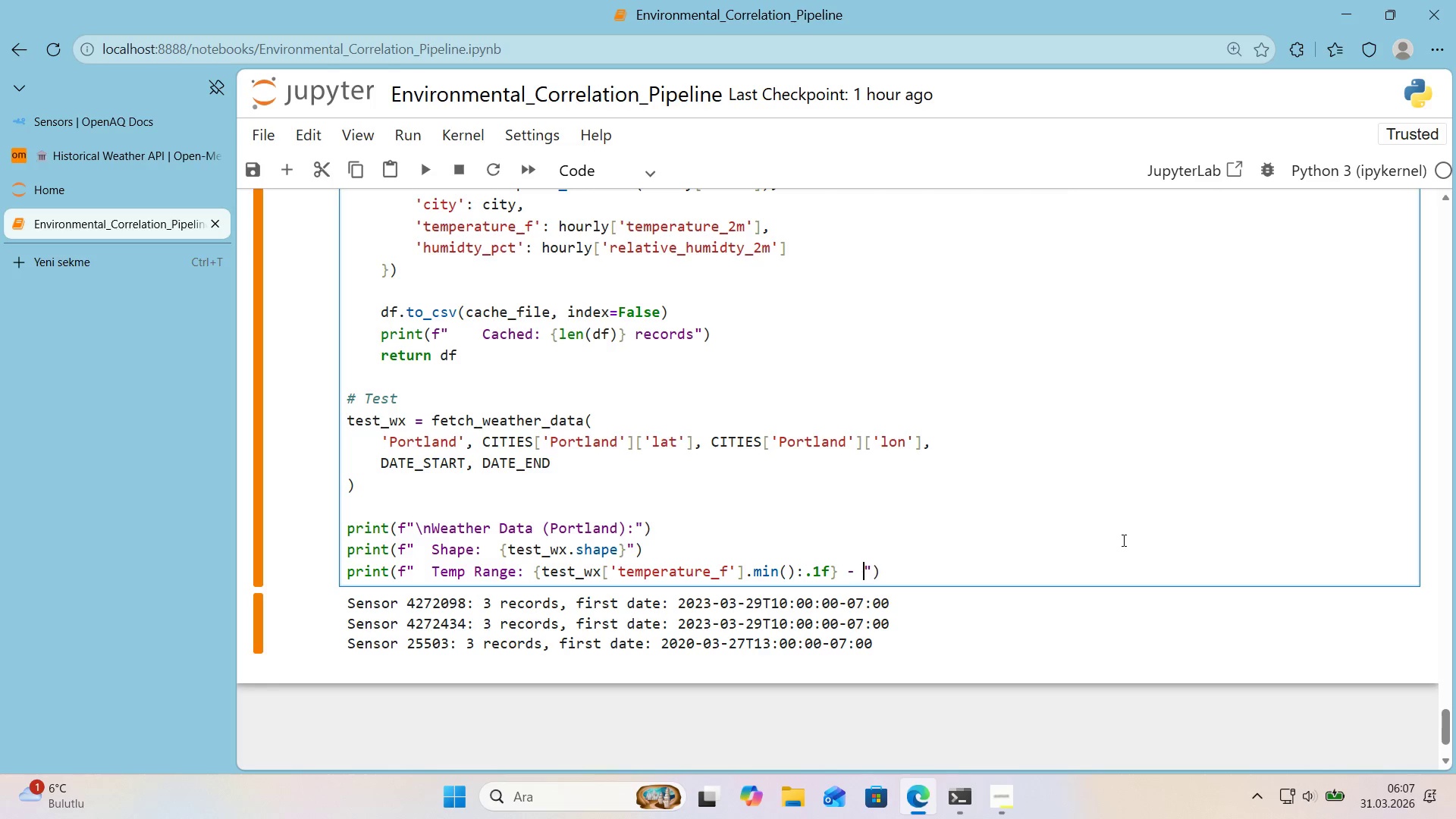 
key(Space)
 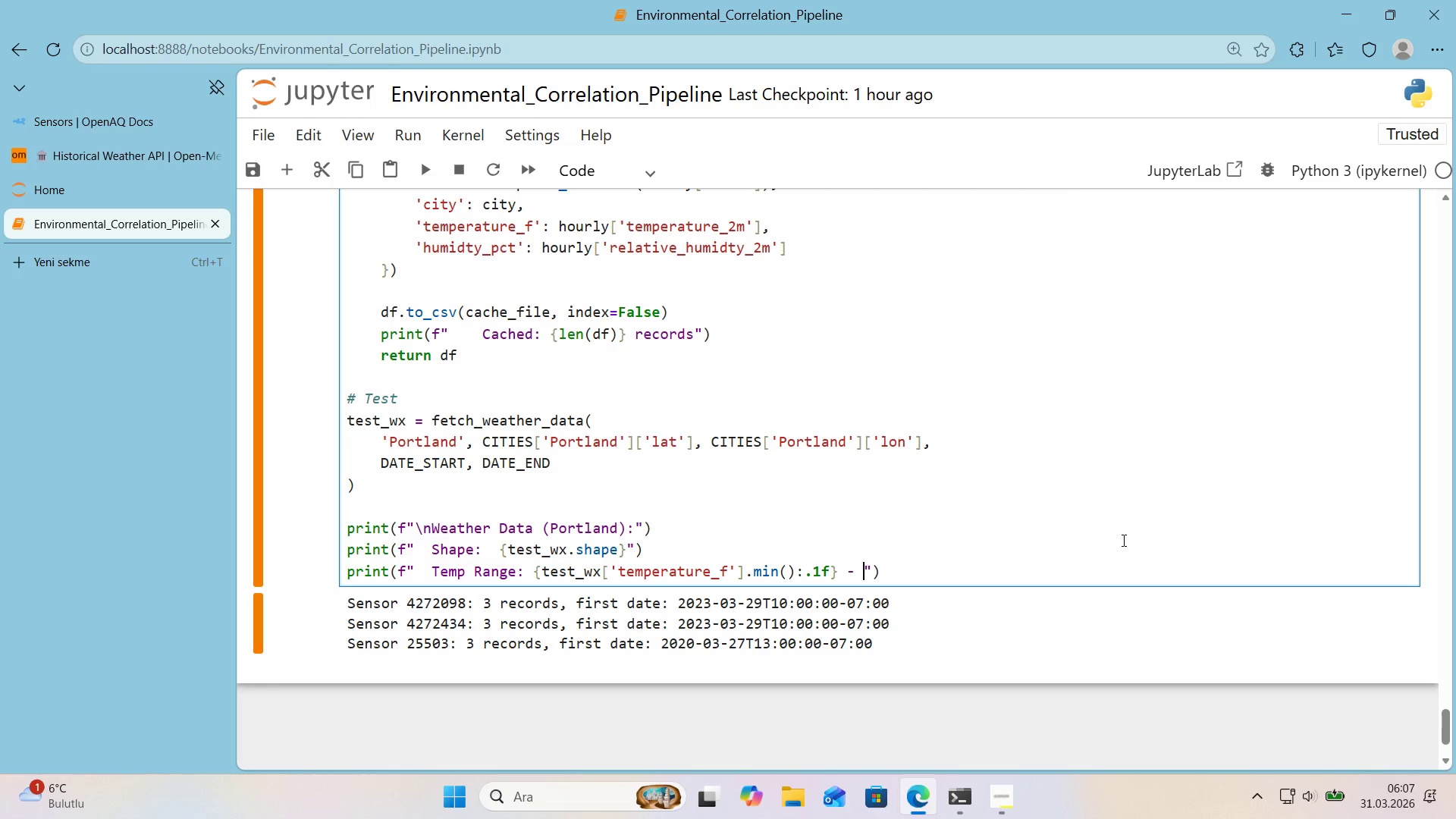 
key(Alt+Control+7)
 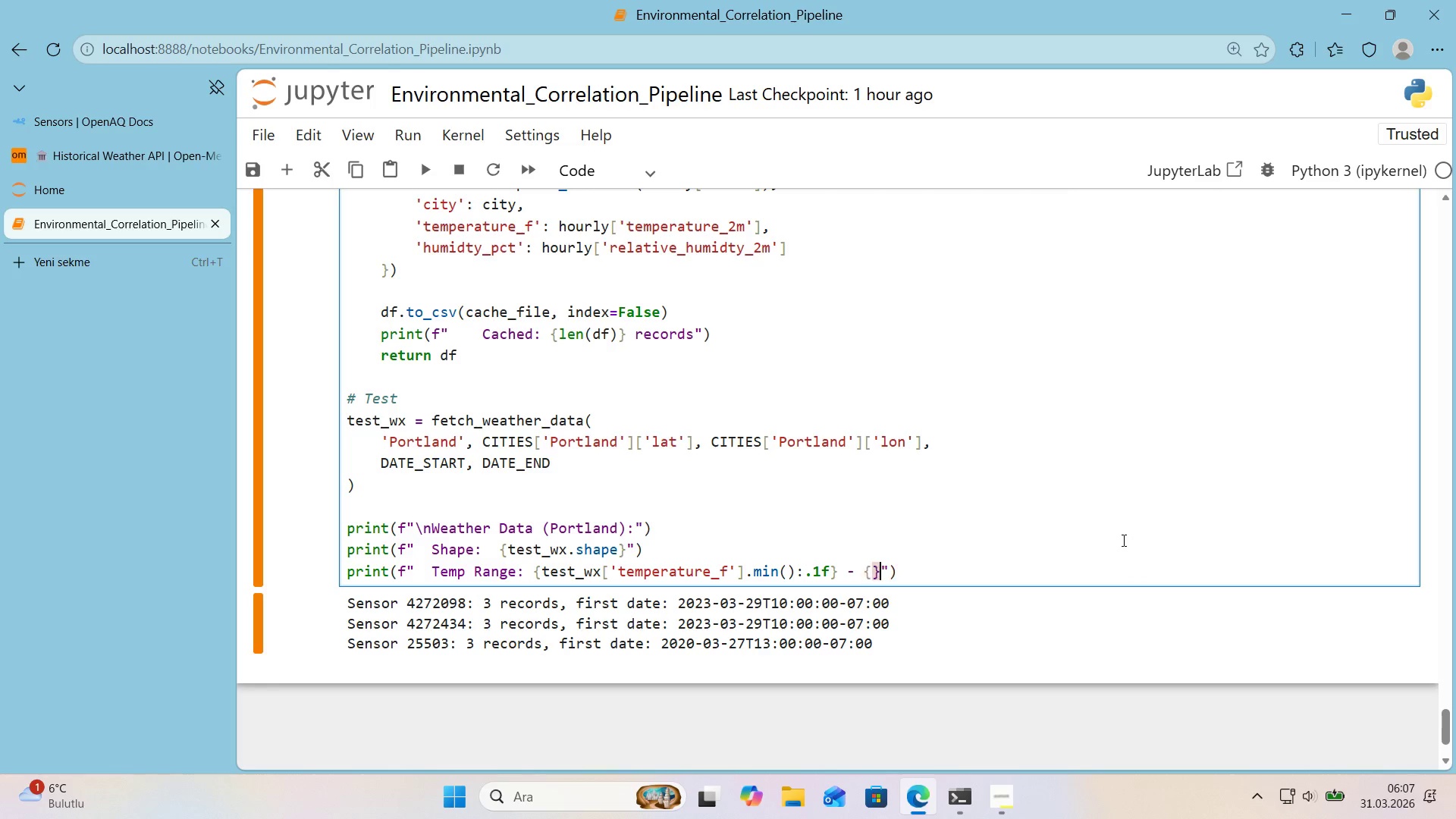 
key(Alt+Control+0)
 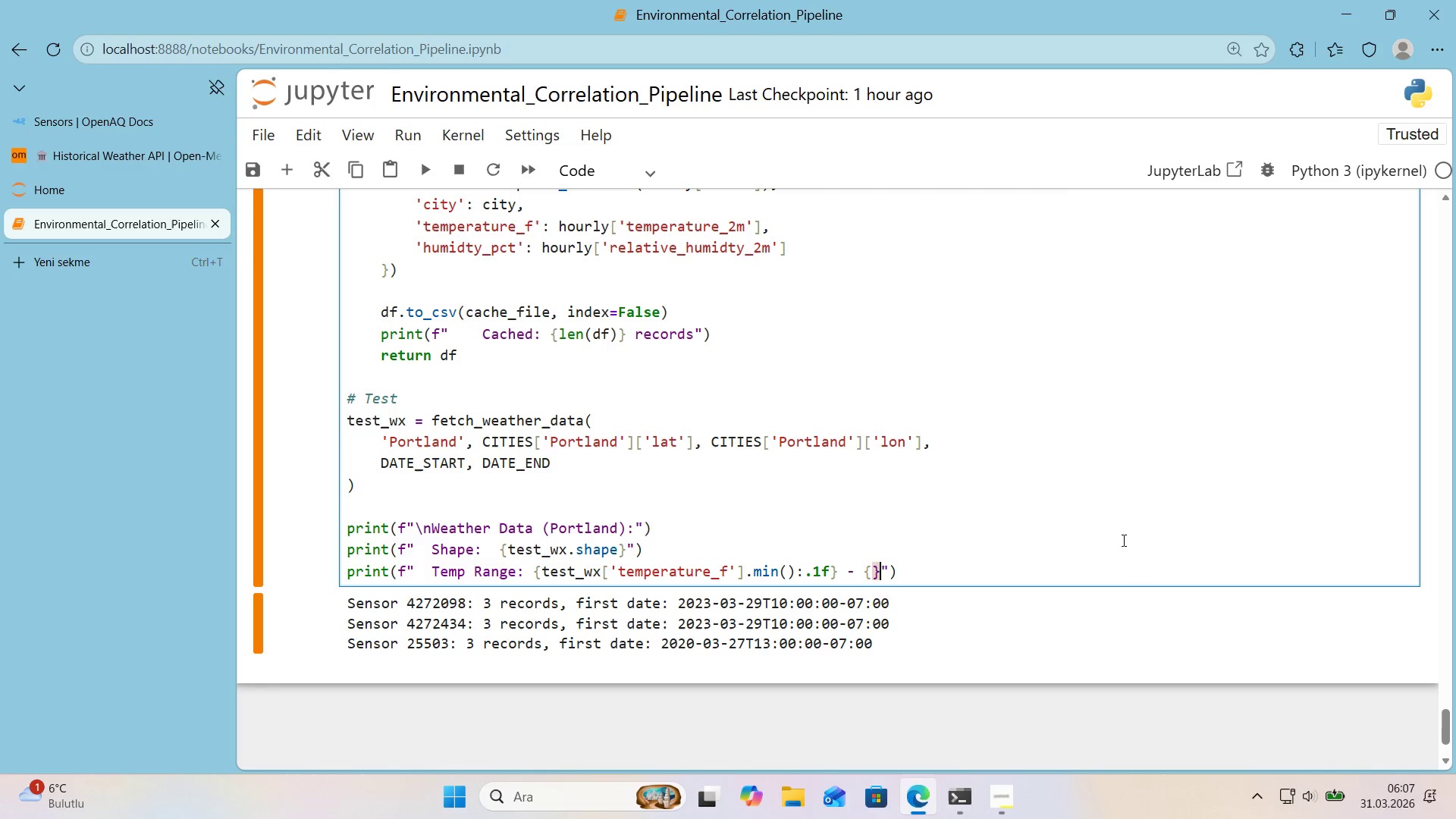 
key(ArrowLeft)
 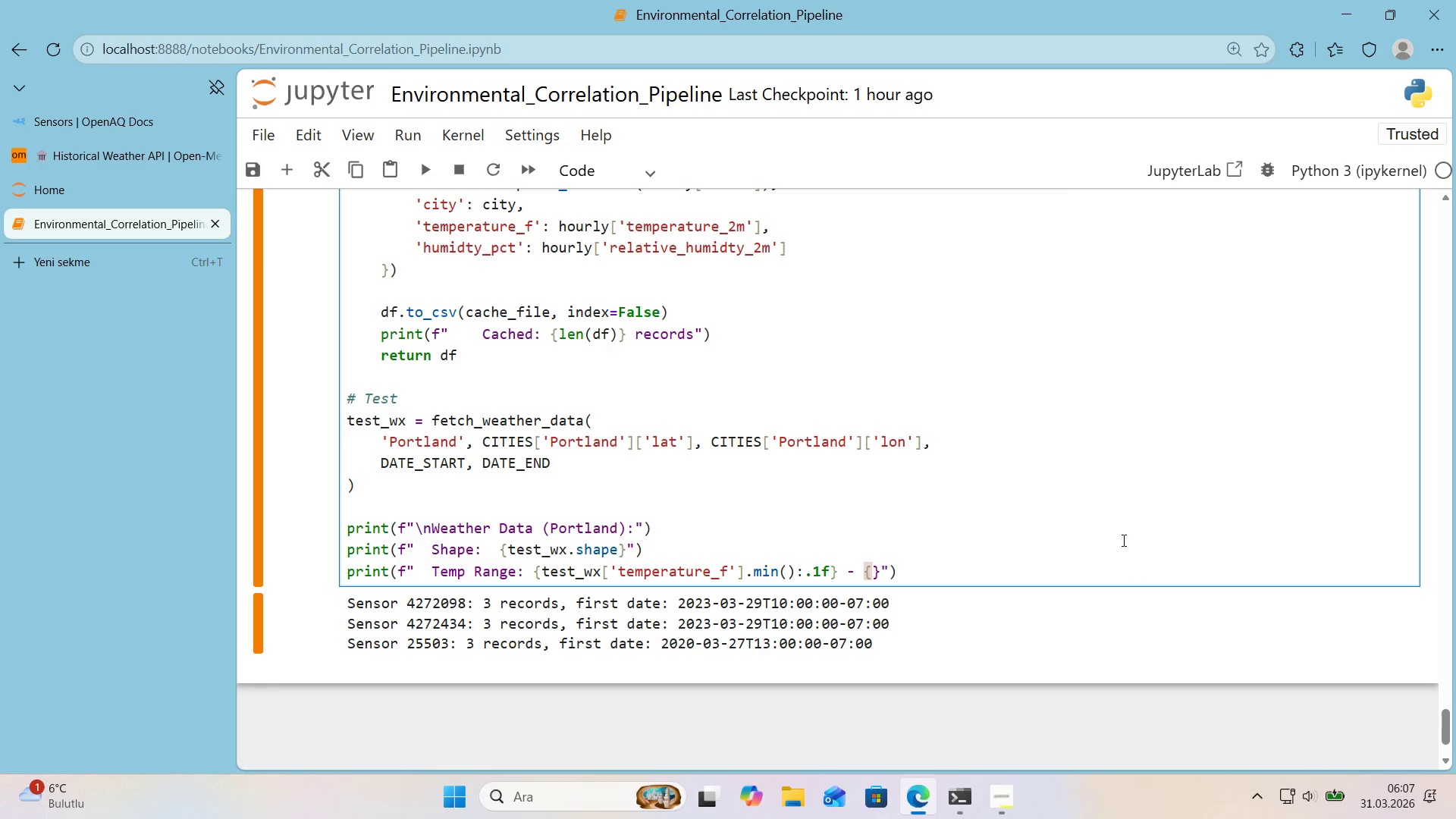 
type(test_wx)
 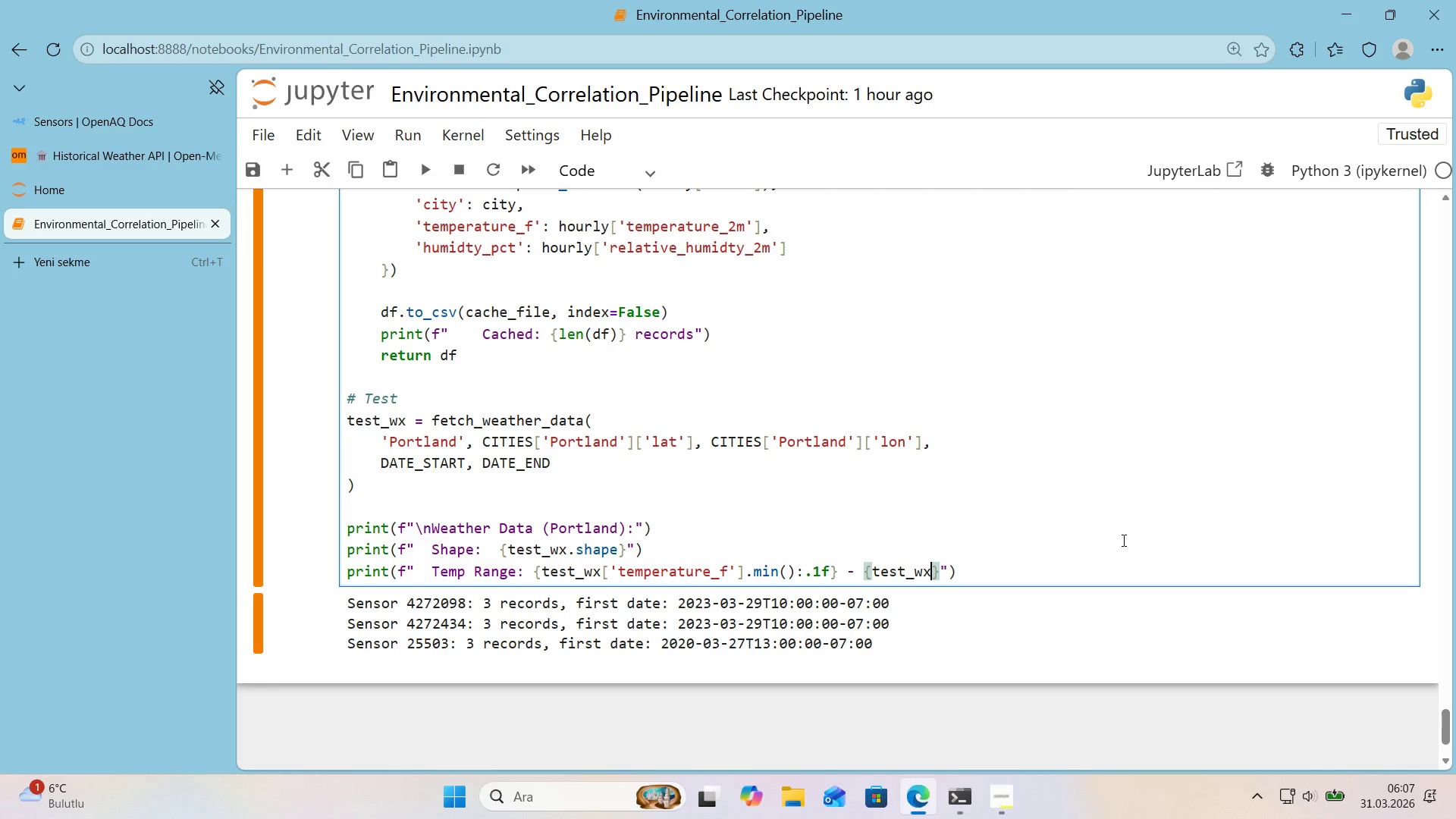 
key(Alt+Control+8)
 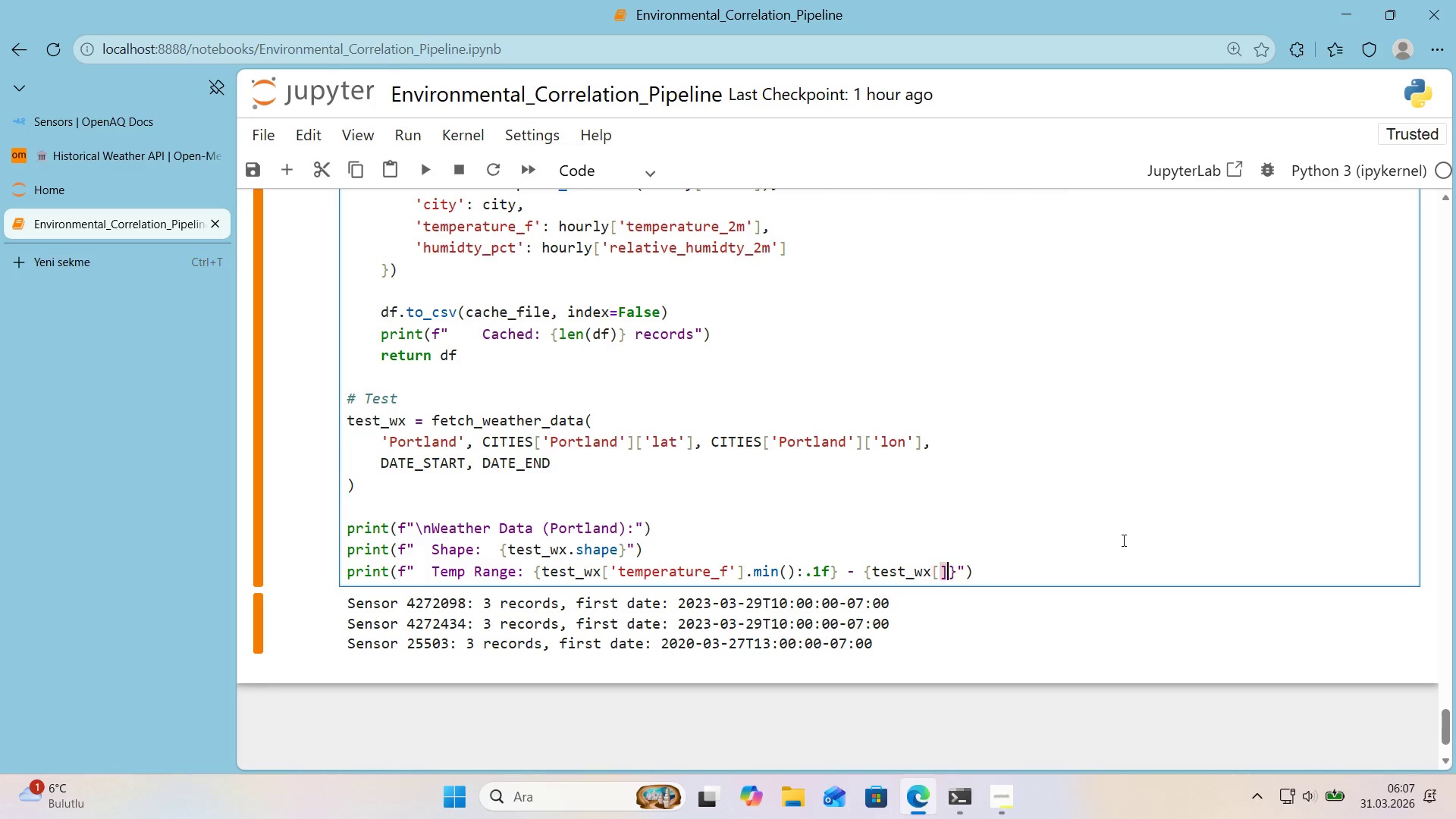 
key(Alt+Control+9)
 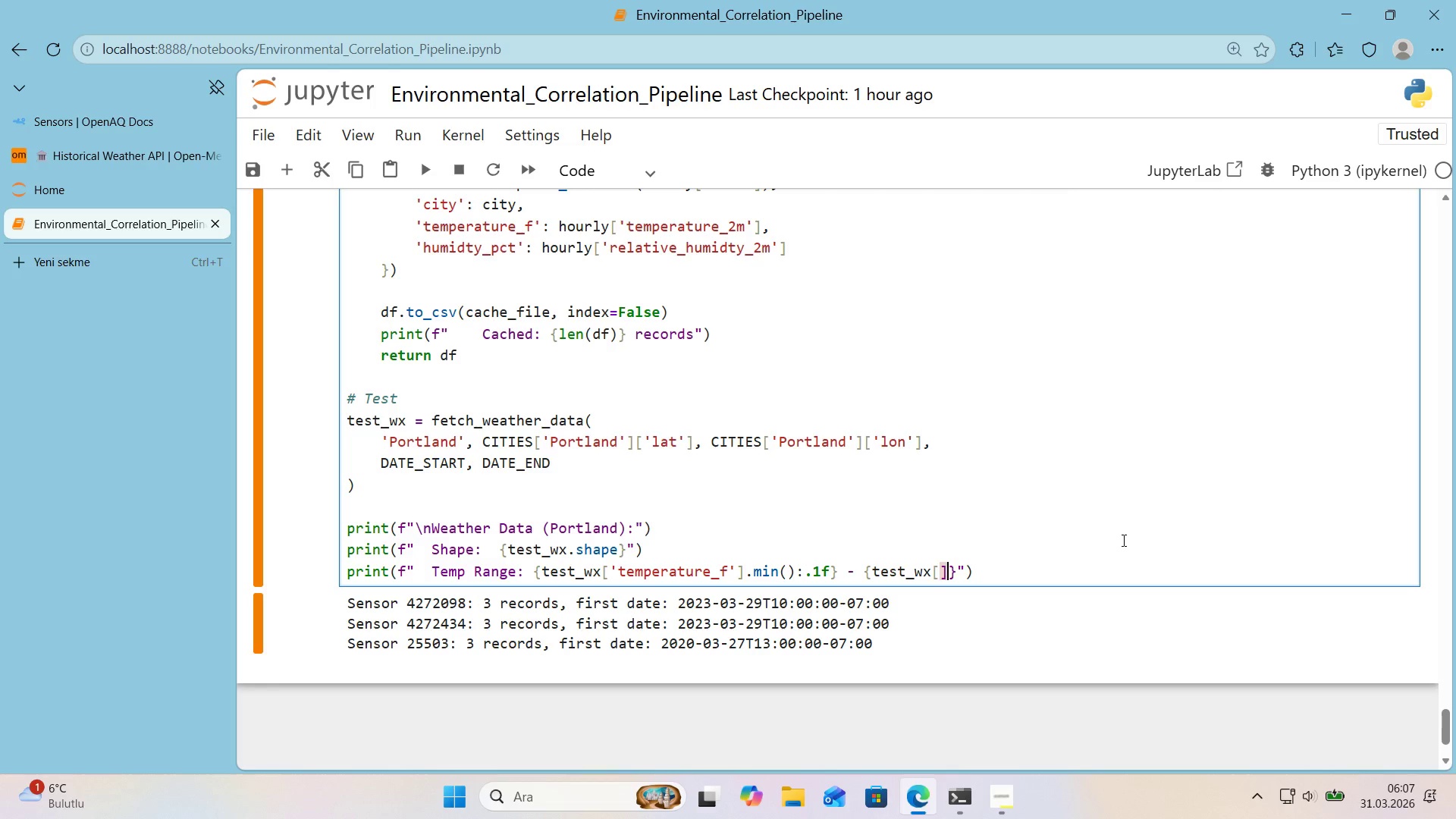 
key(ArrowLeft)
 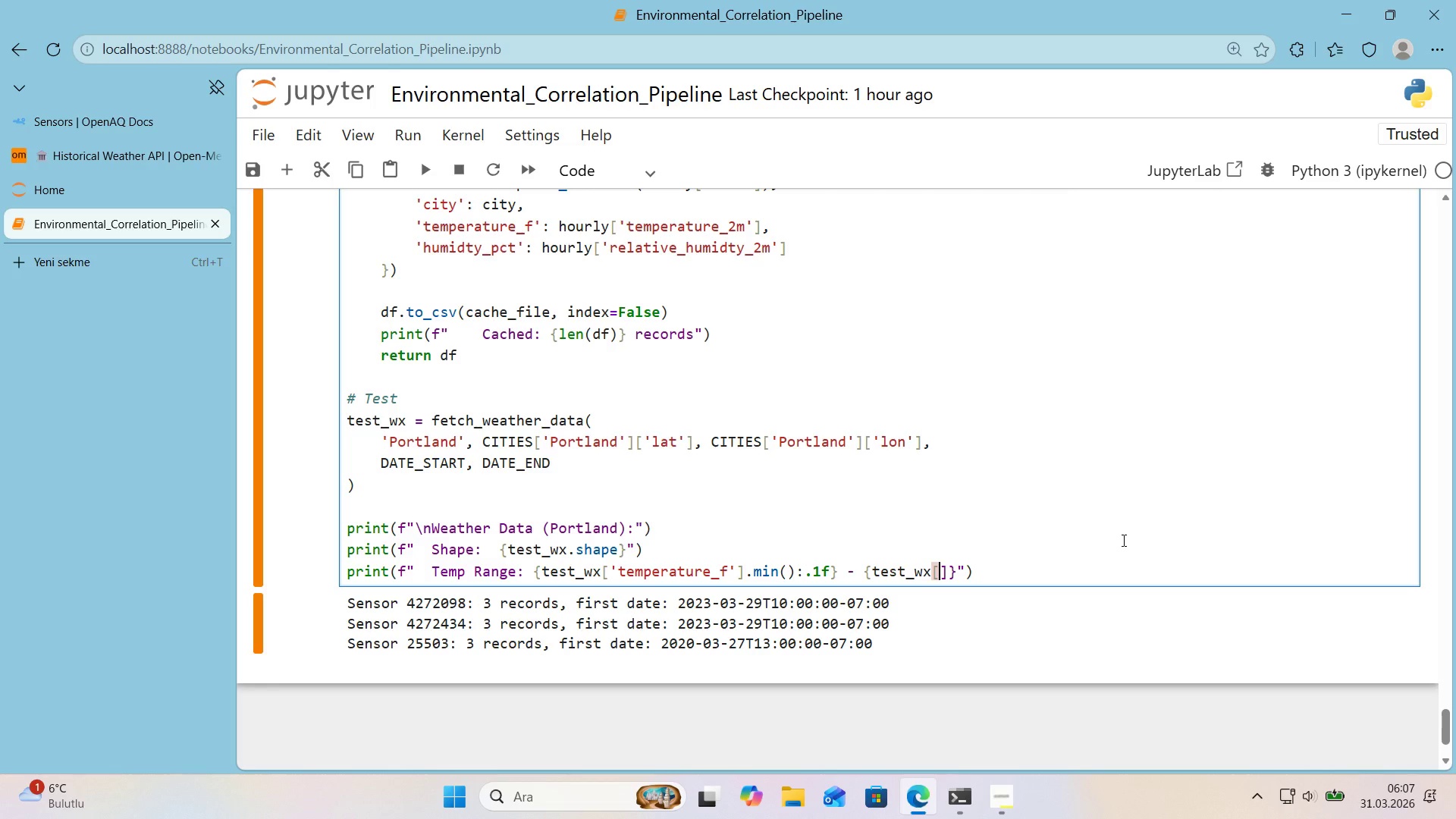 
type(@@)
 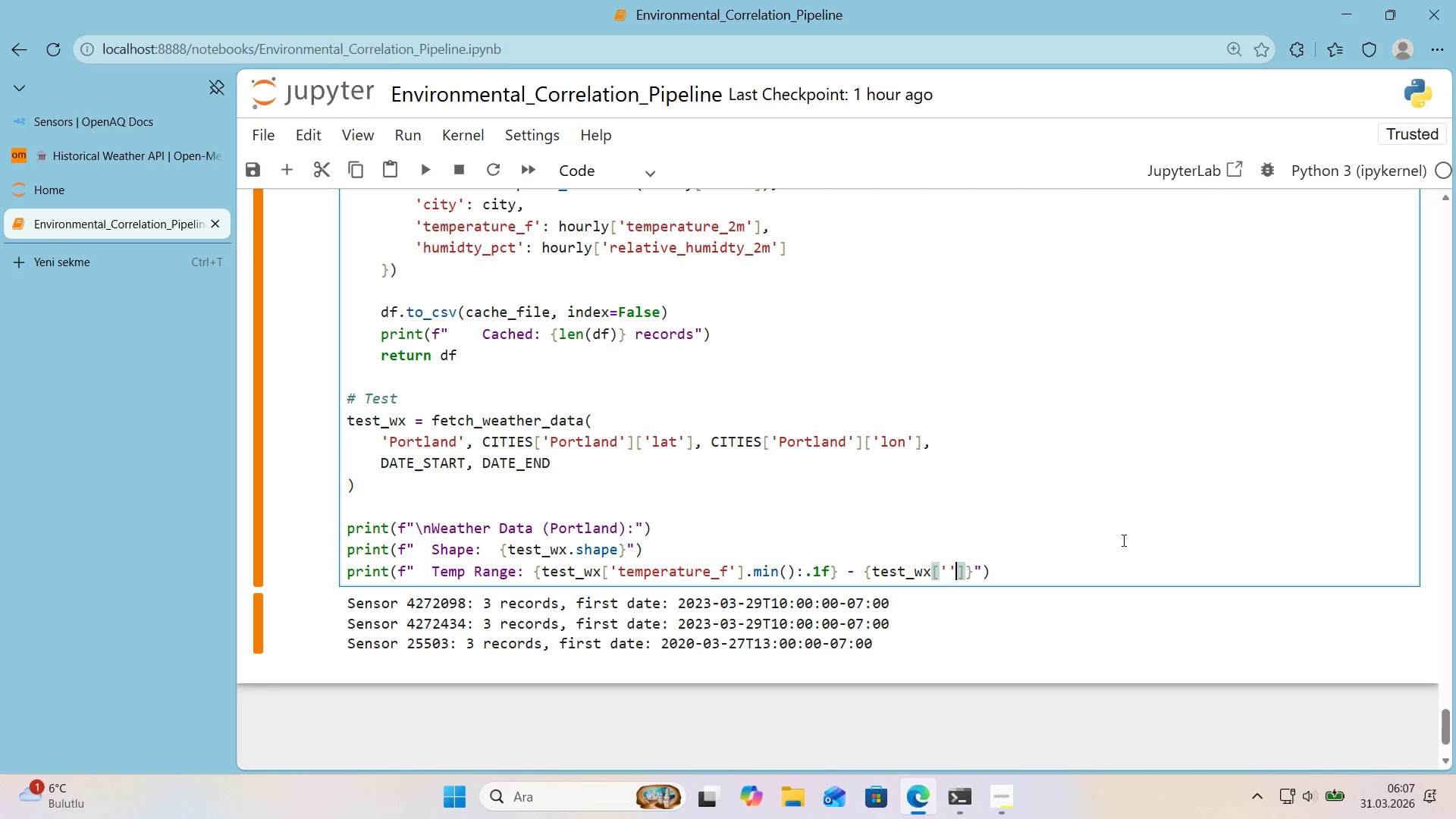 
key(ArrowLeft)
 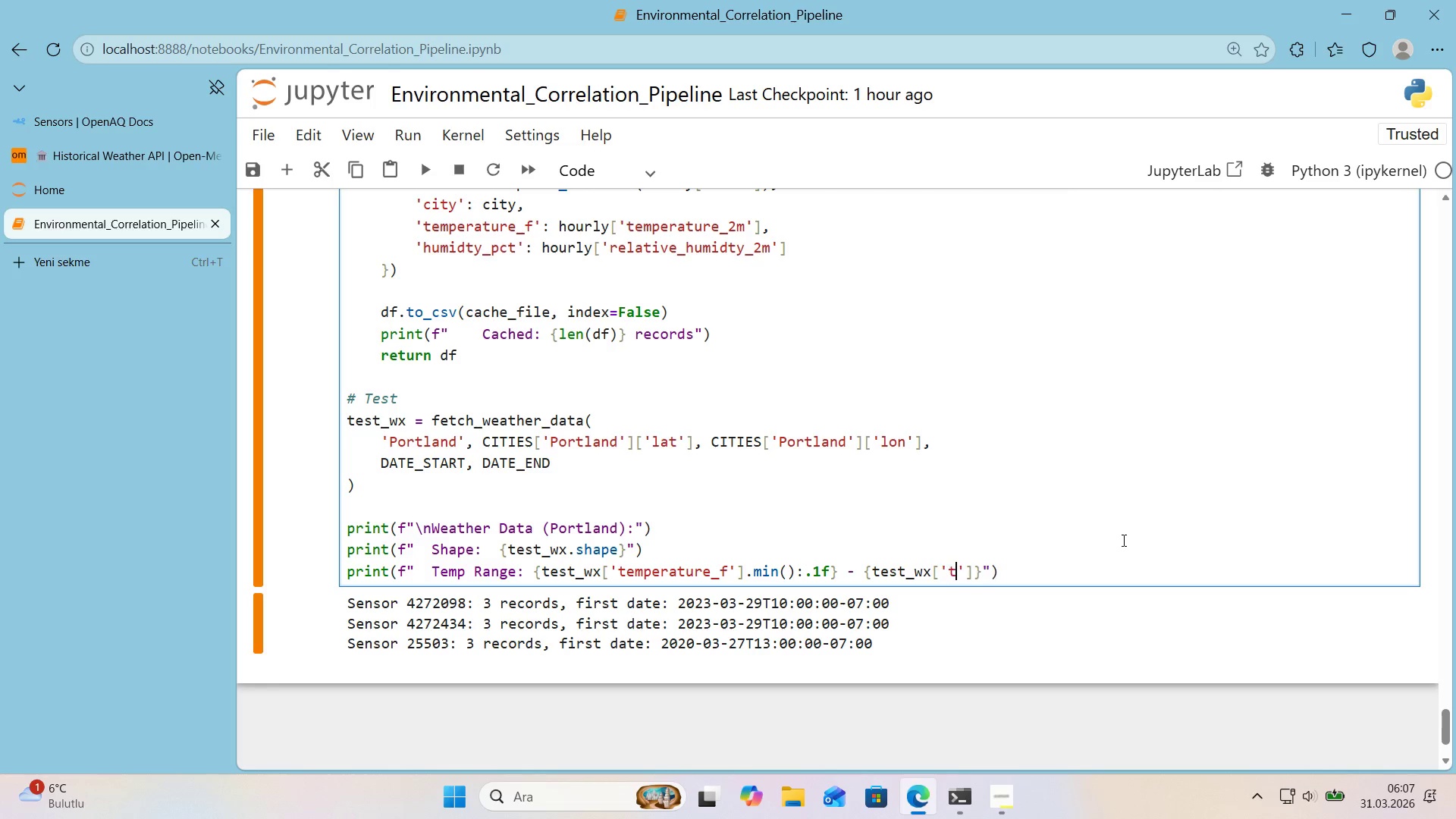 
type(temperature_f)
 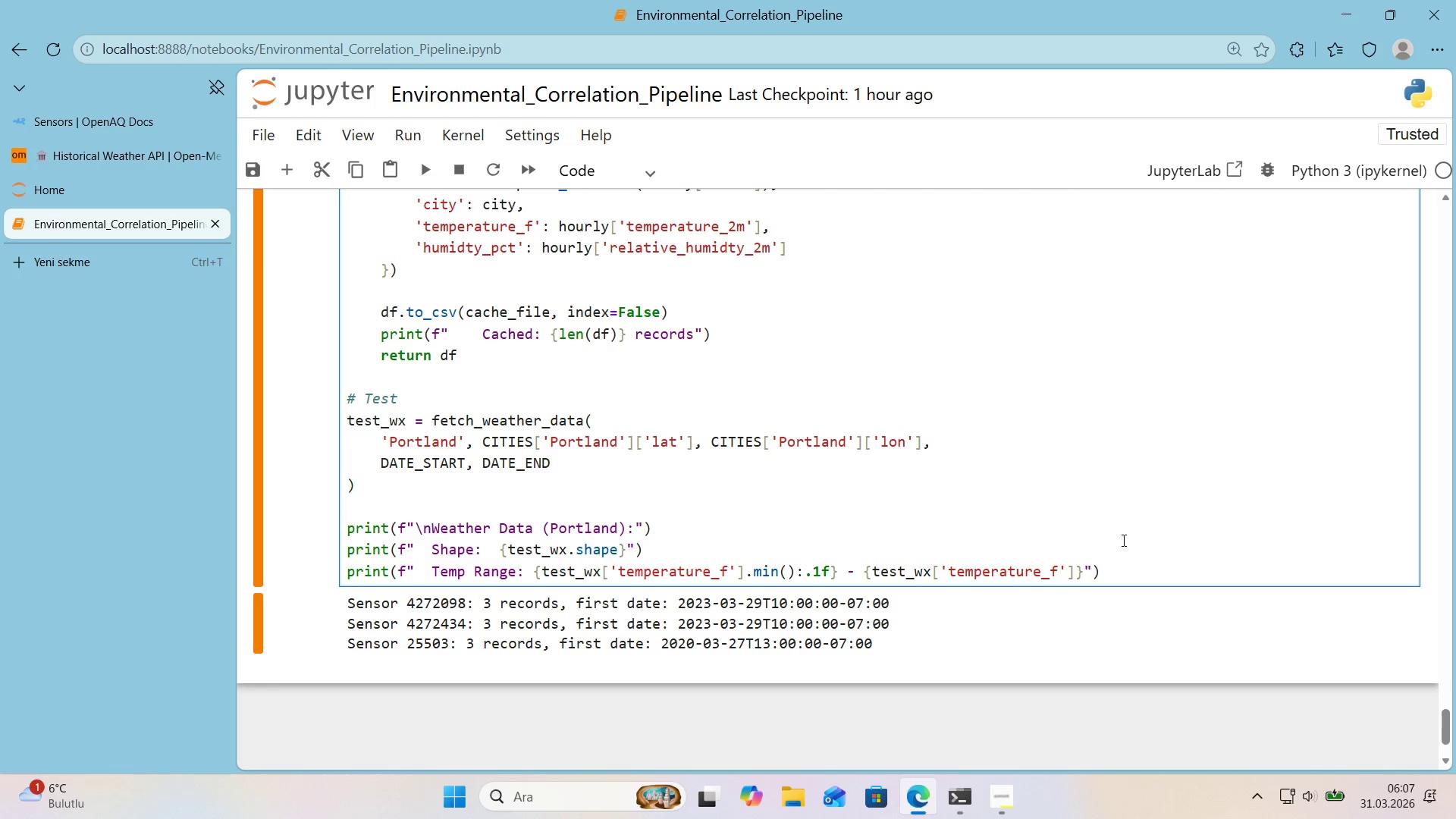 
key(ArrowRight)
 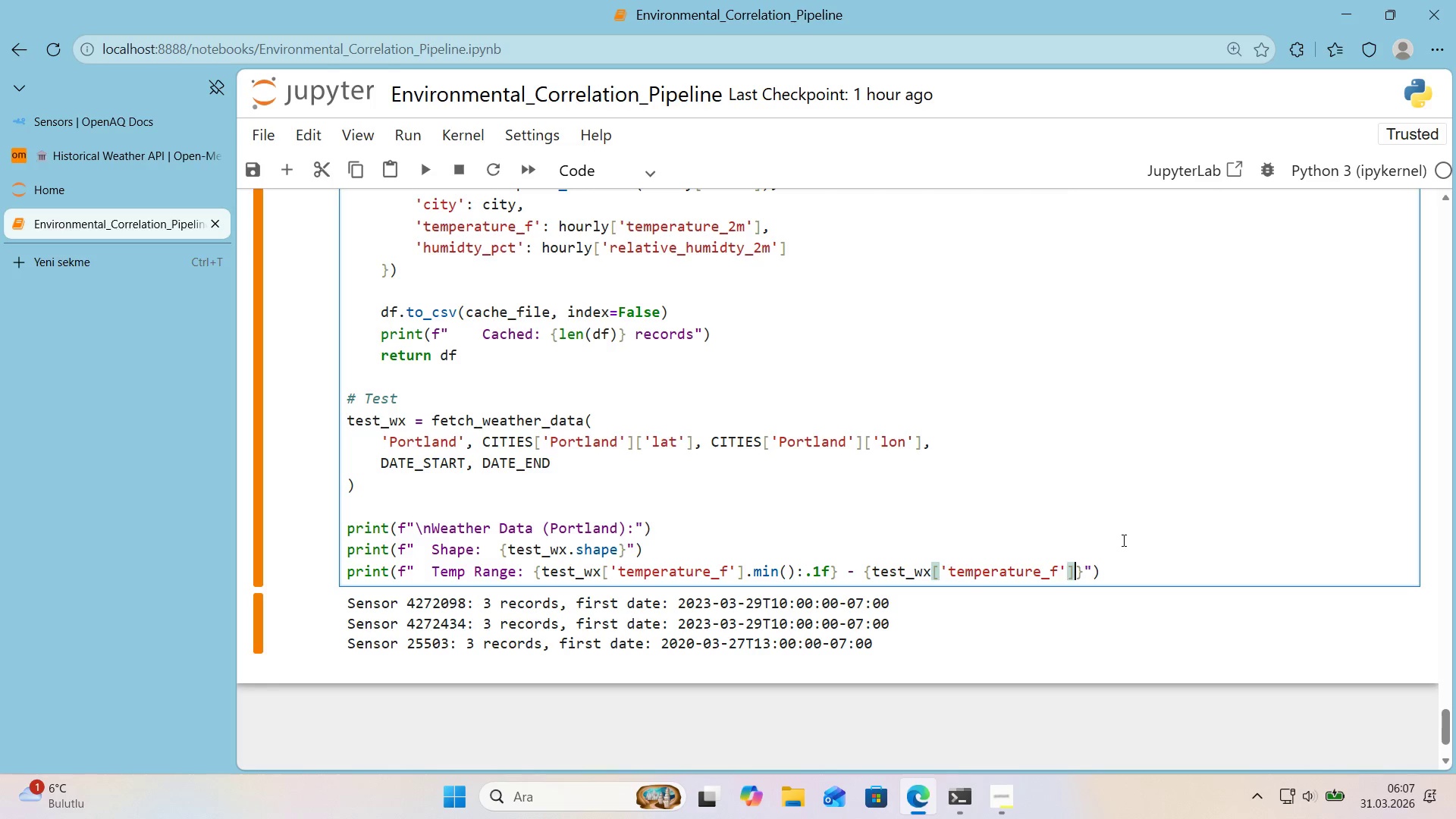 
key(ArrowRight)
 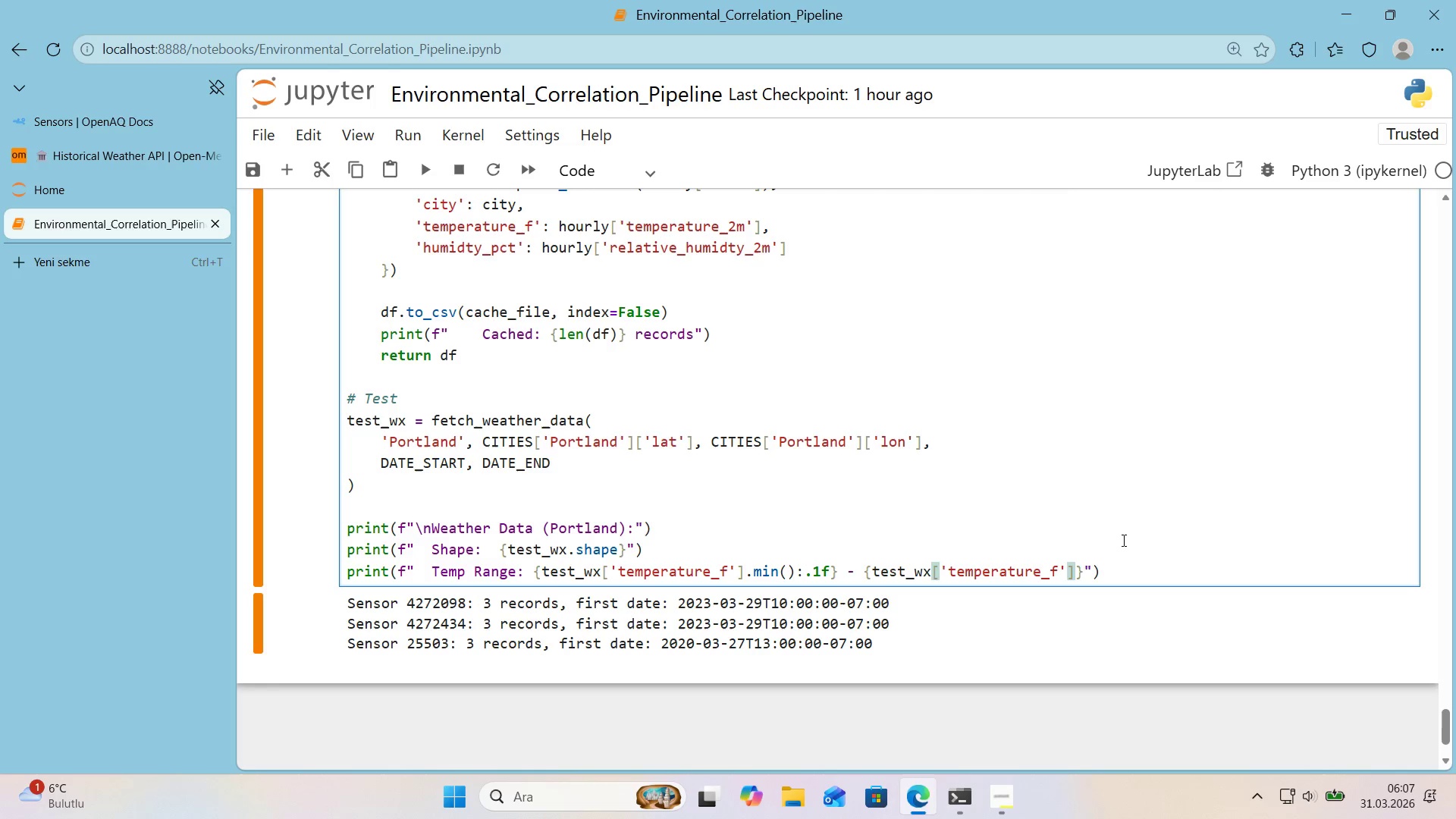 
type(.max*(>.1f)
 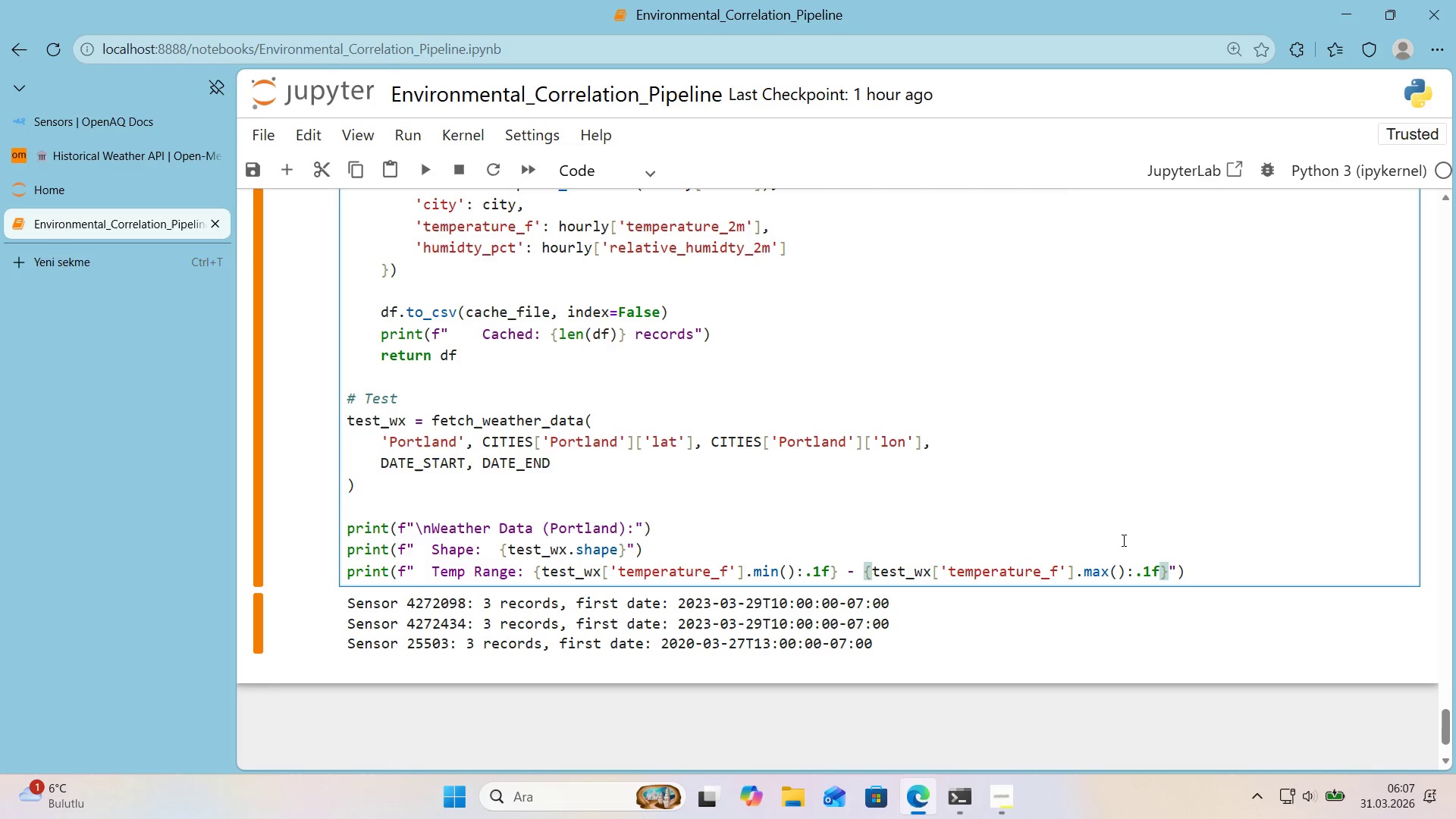 
key(ArrowRight)
 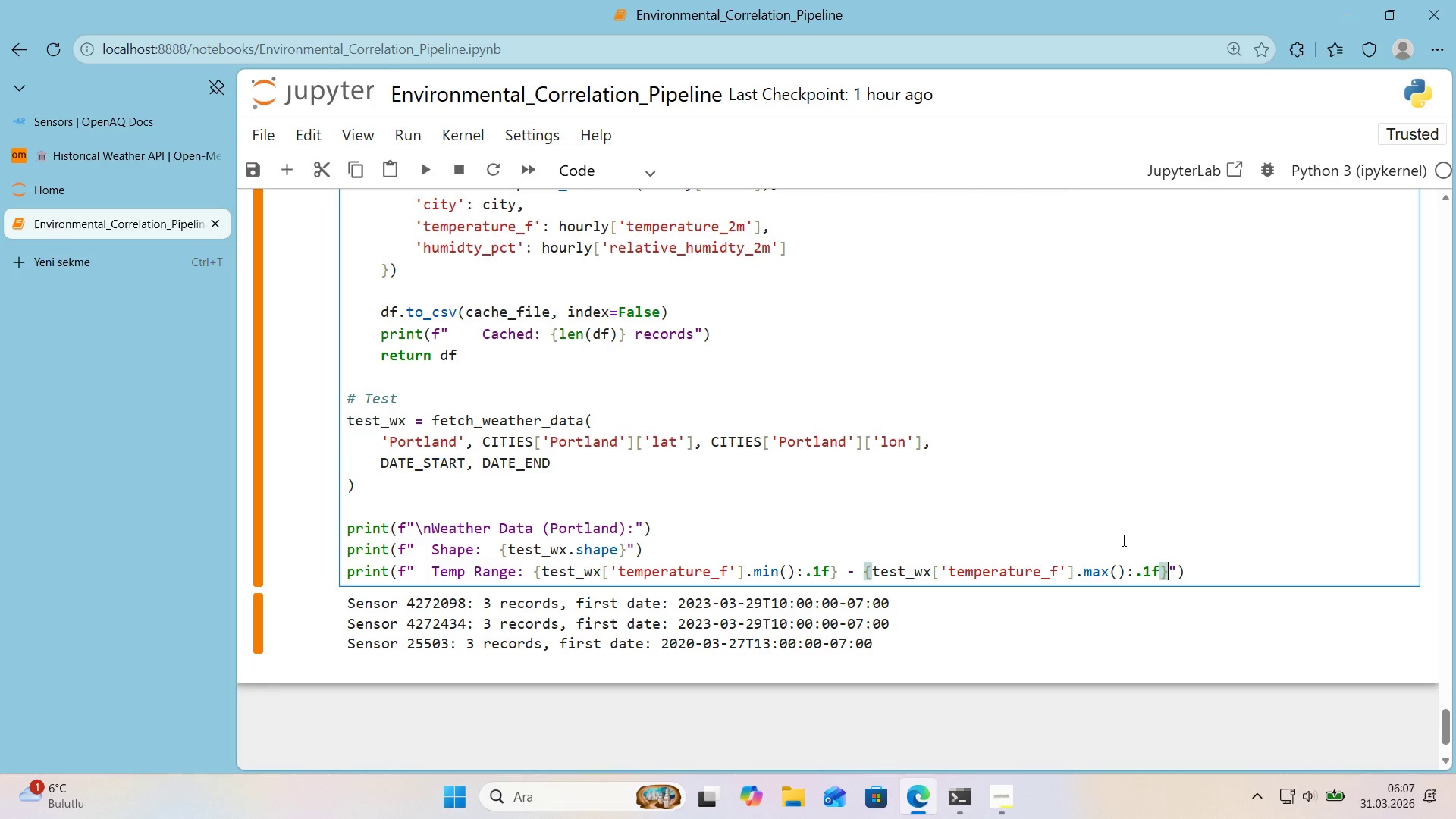 
key(Space)
 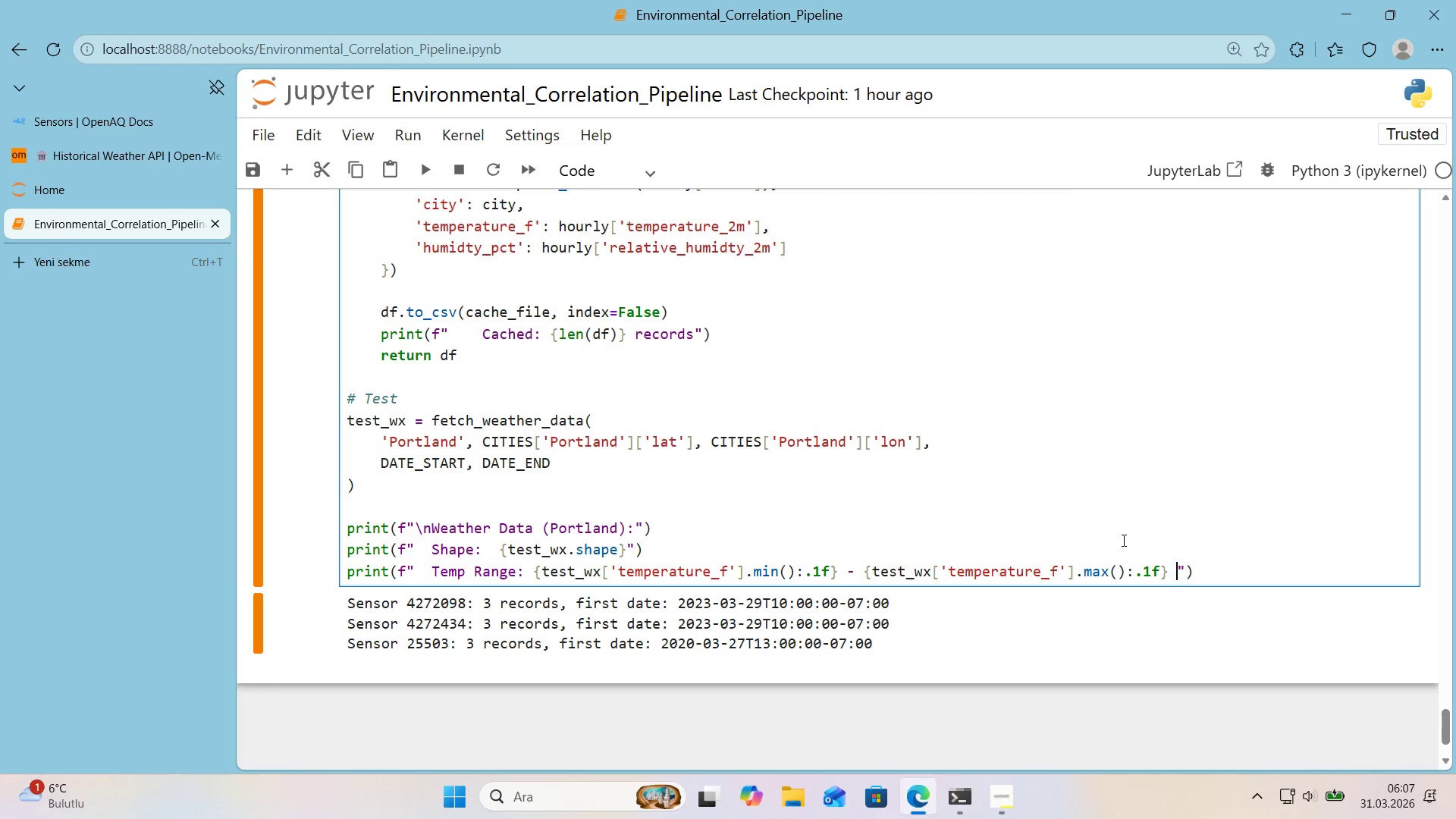 
key(Meta+Period)
 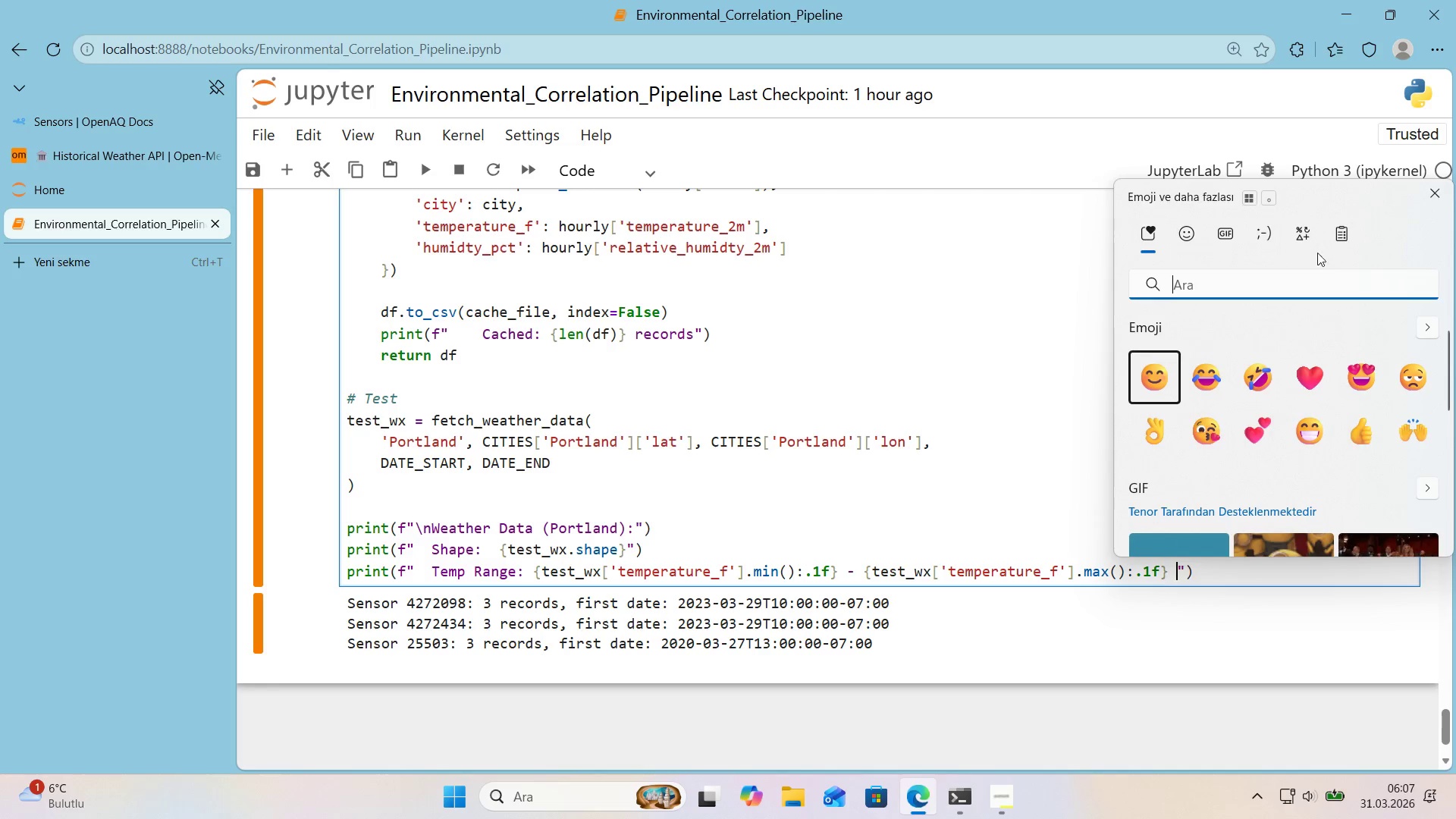 
left_click([1257, 223])
 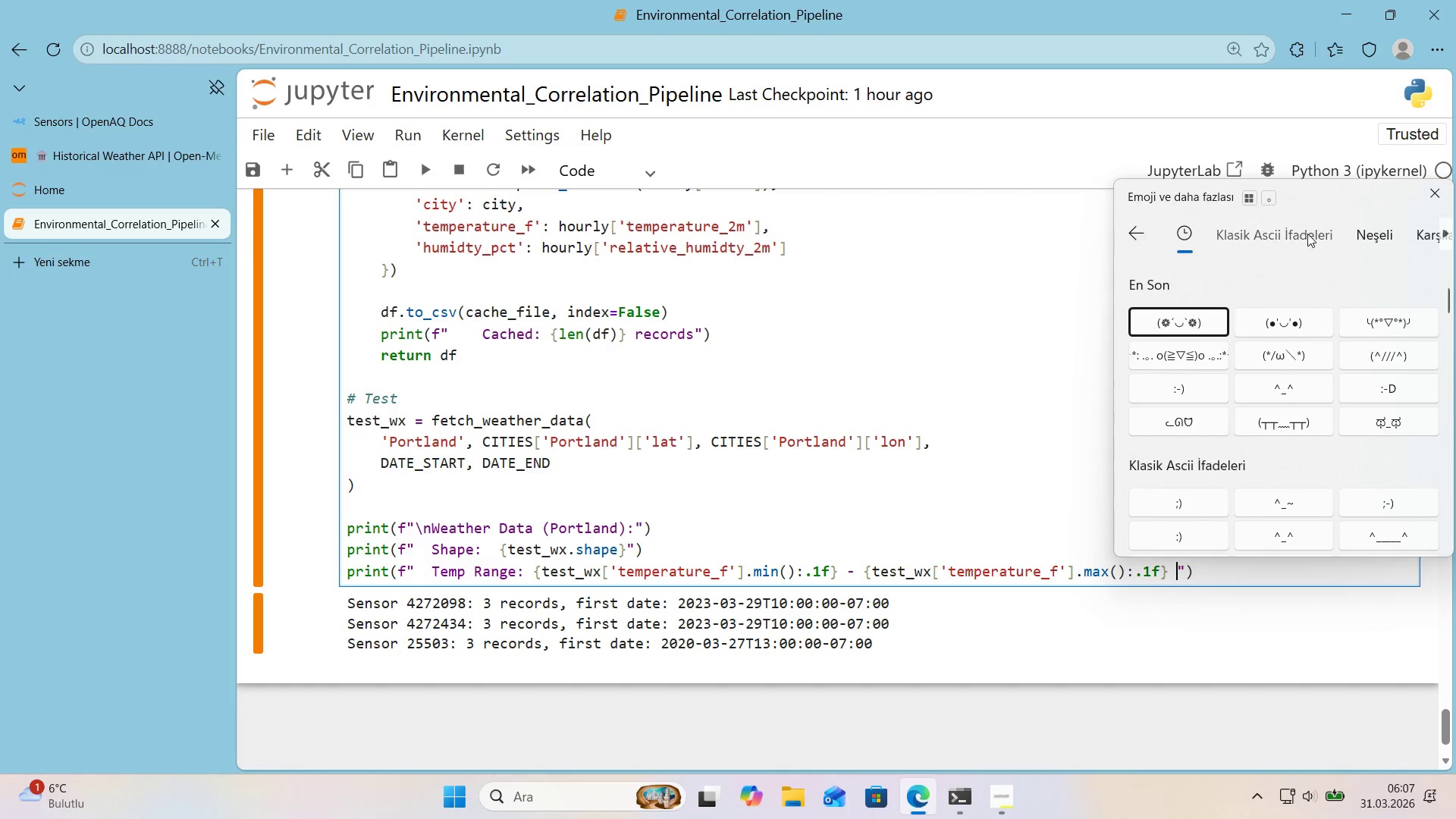 
left_click([1131, 225])
 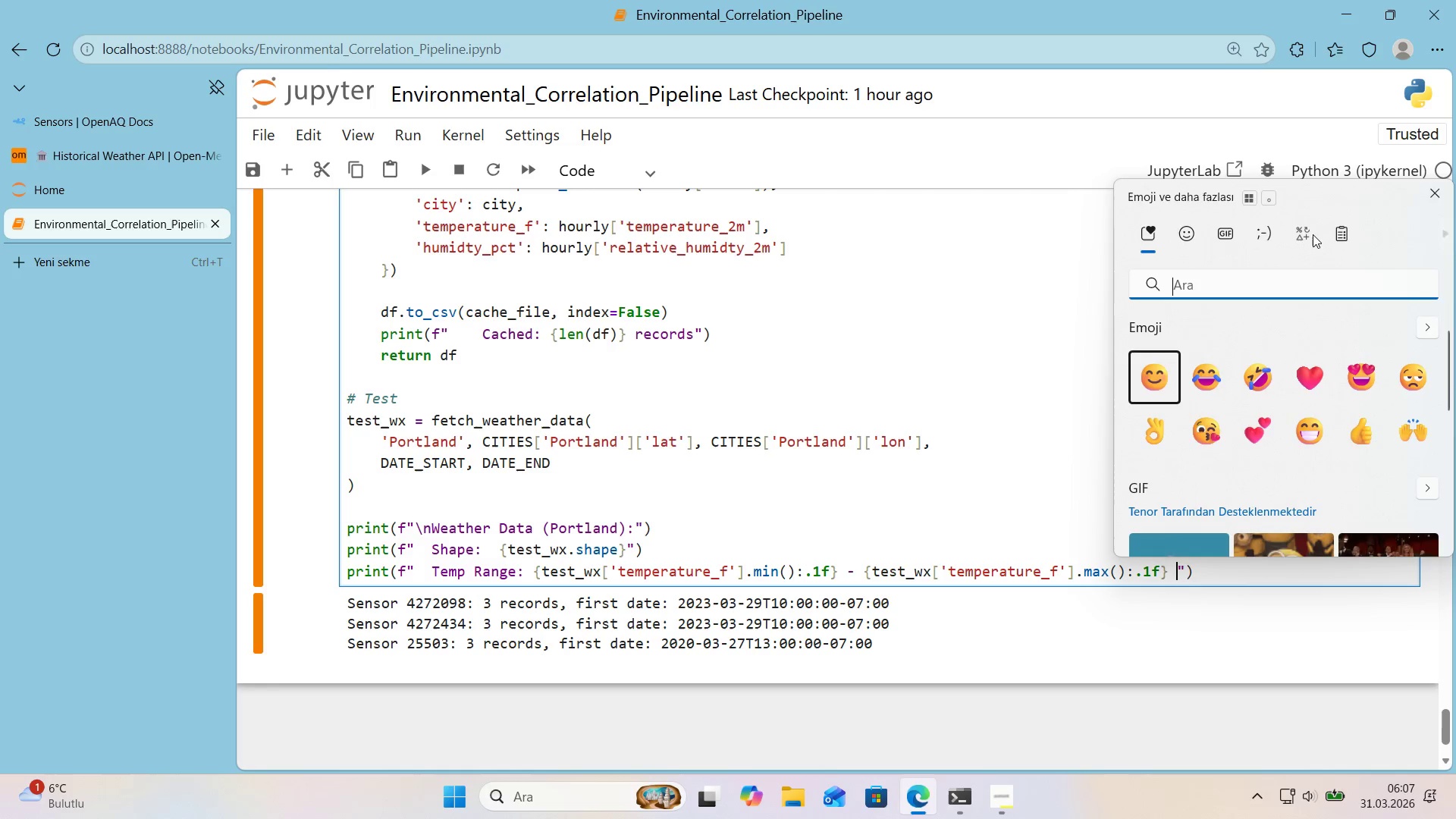 
left_click([1312, 234])
 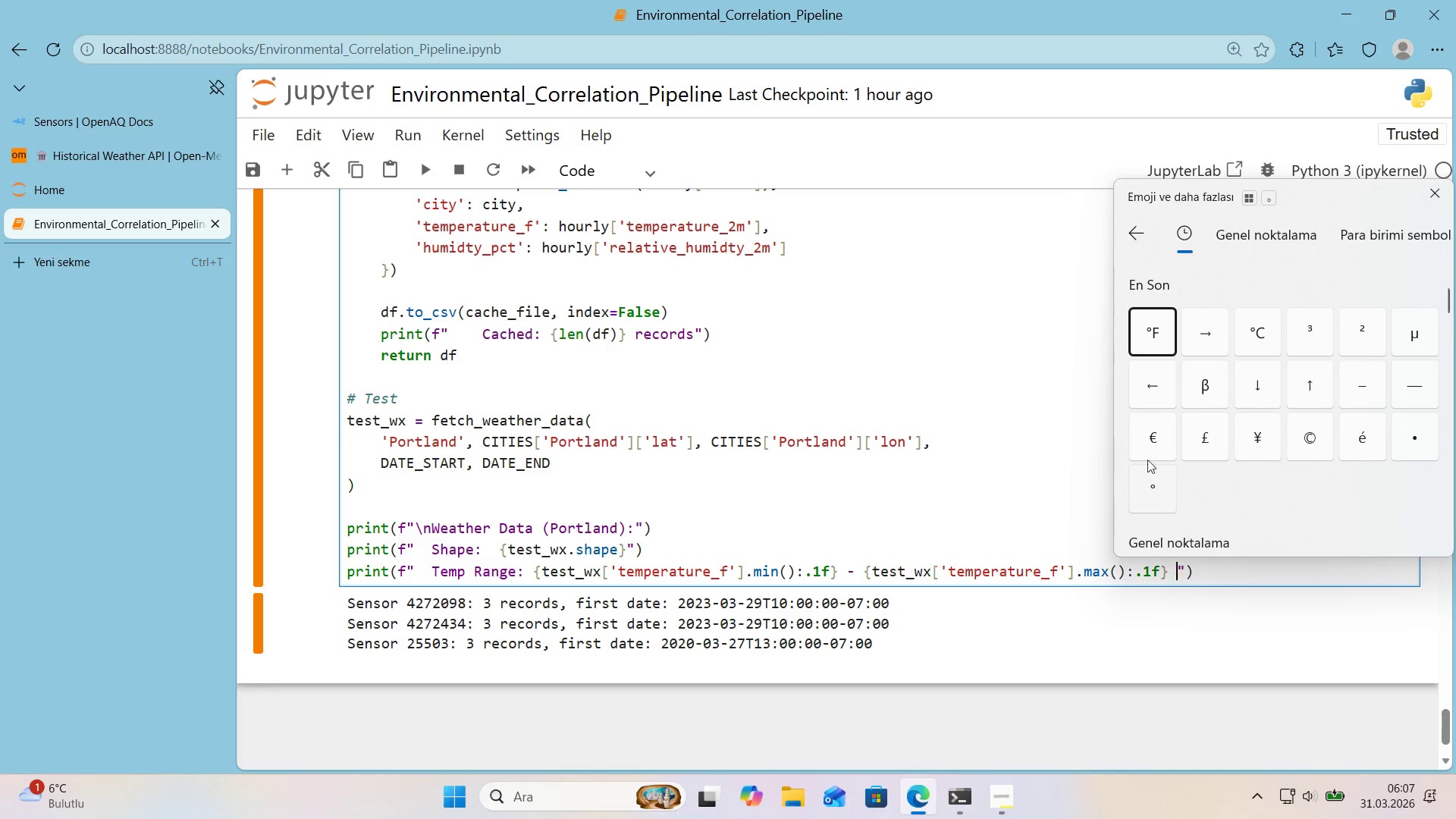 
left_click([1155, 343])
 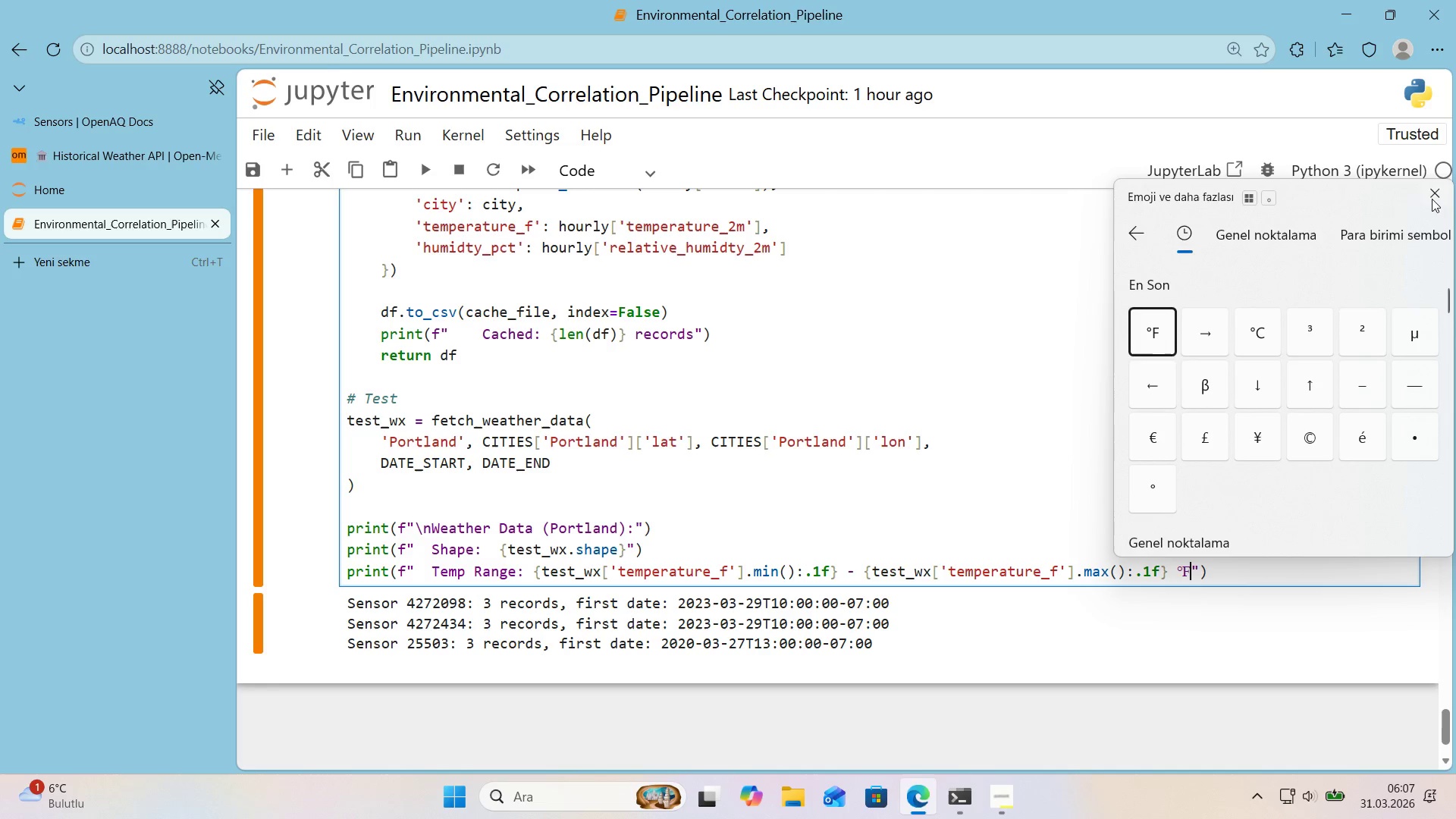 
left_click([1432, 199])
 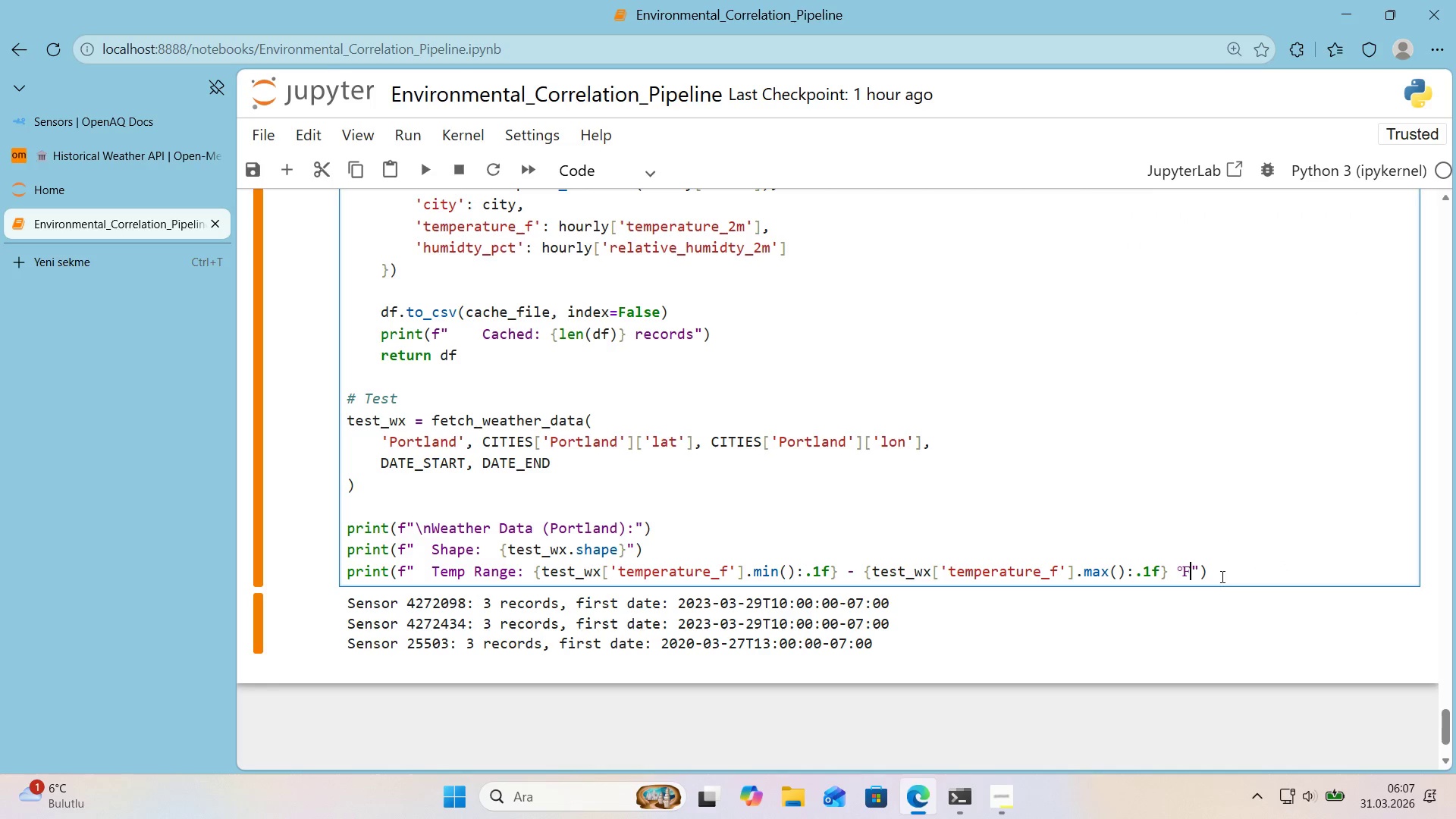 
left_click([1221, 576])
 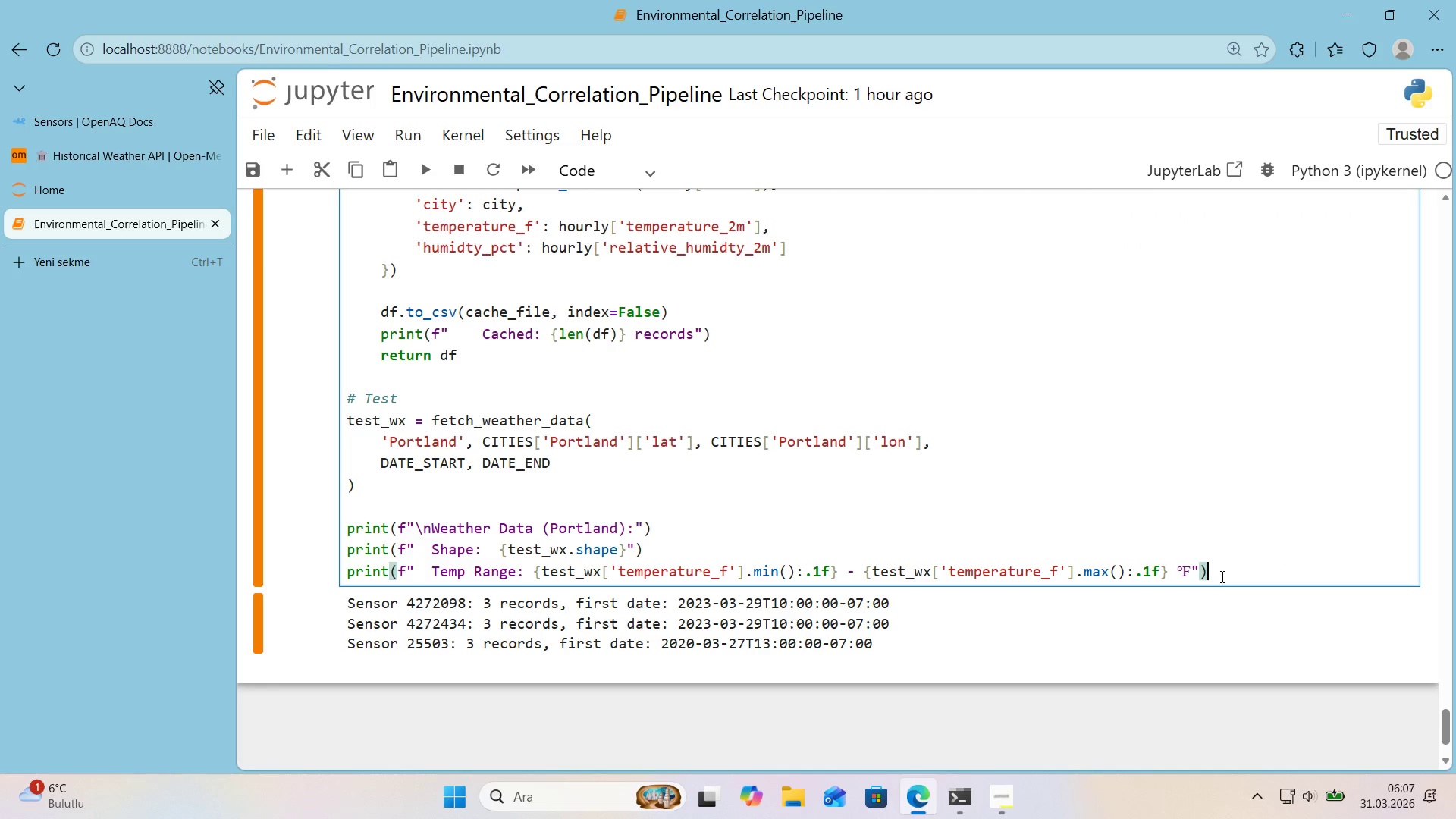 
key(Enter)
 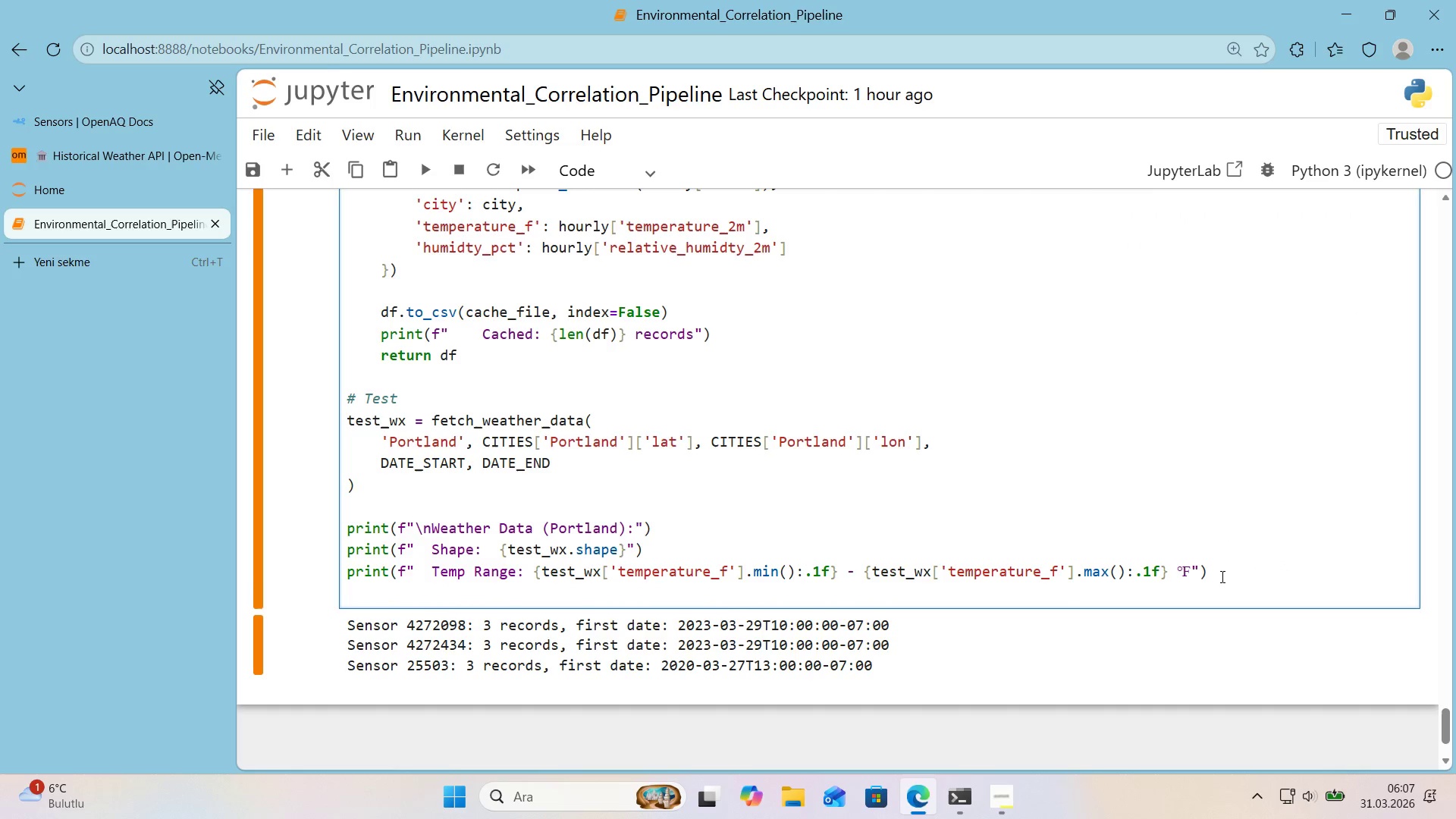 
type(pr'nt*()
 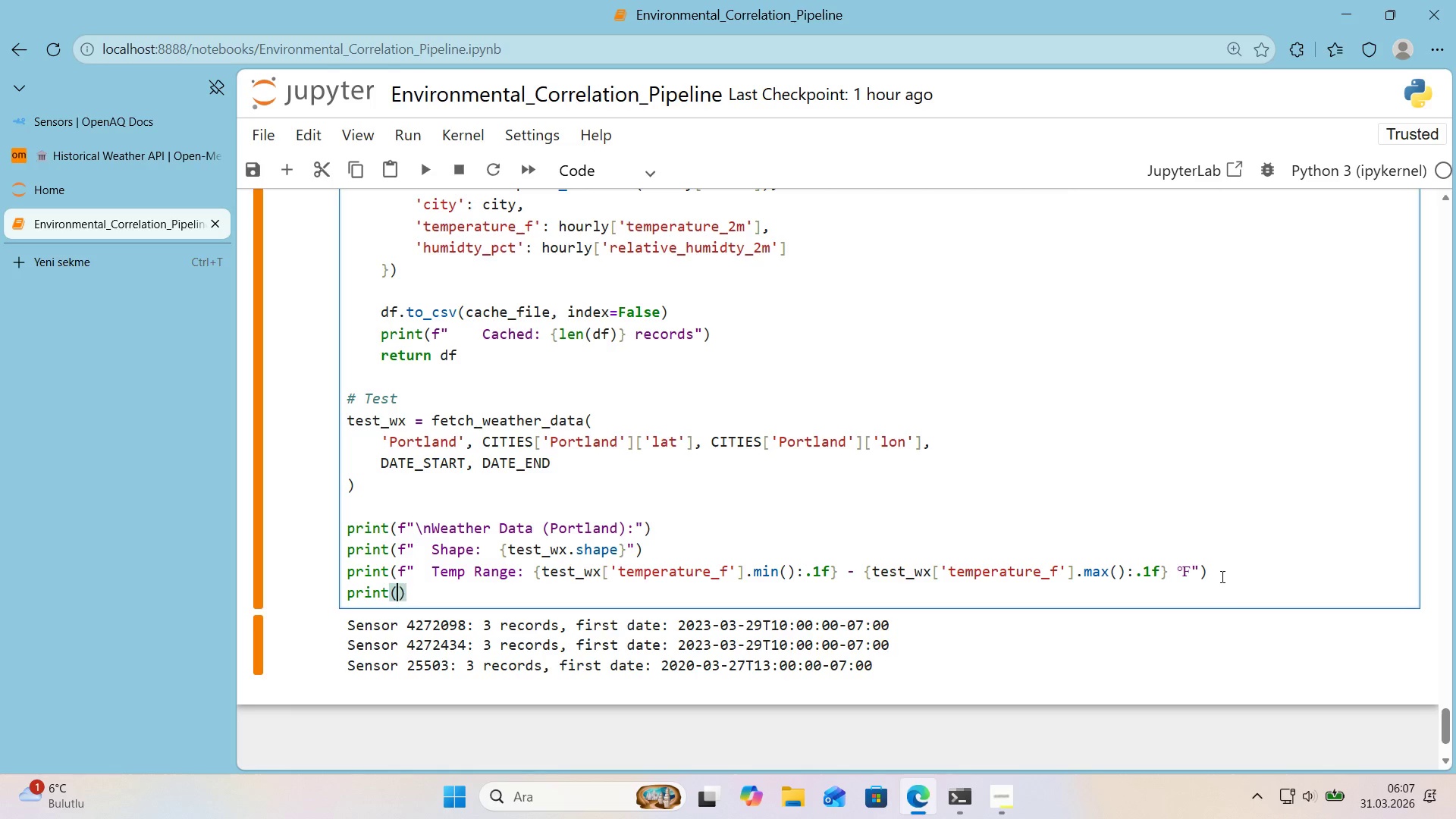 
 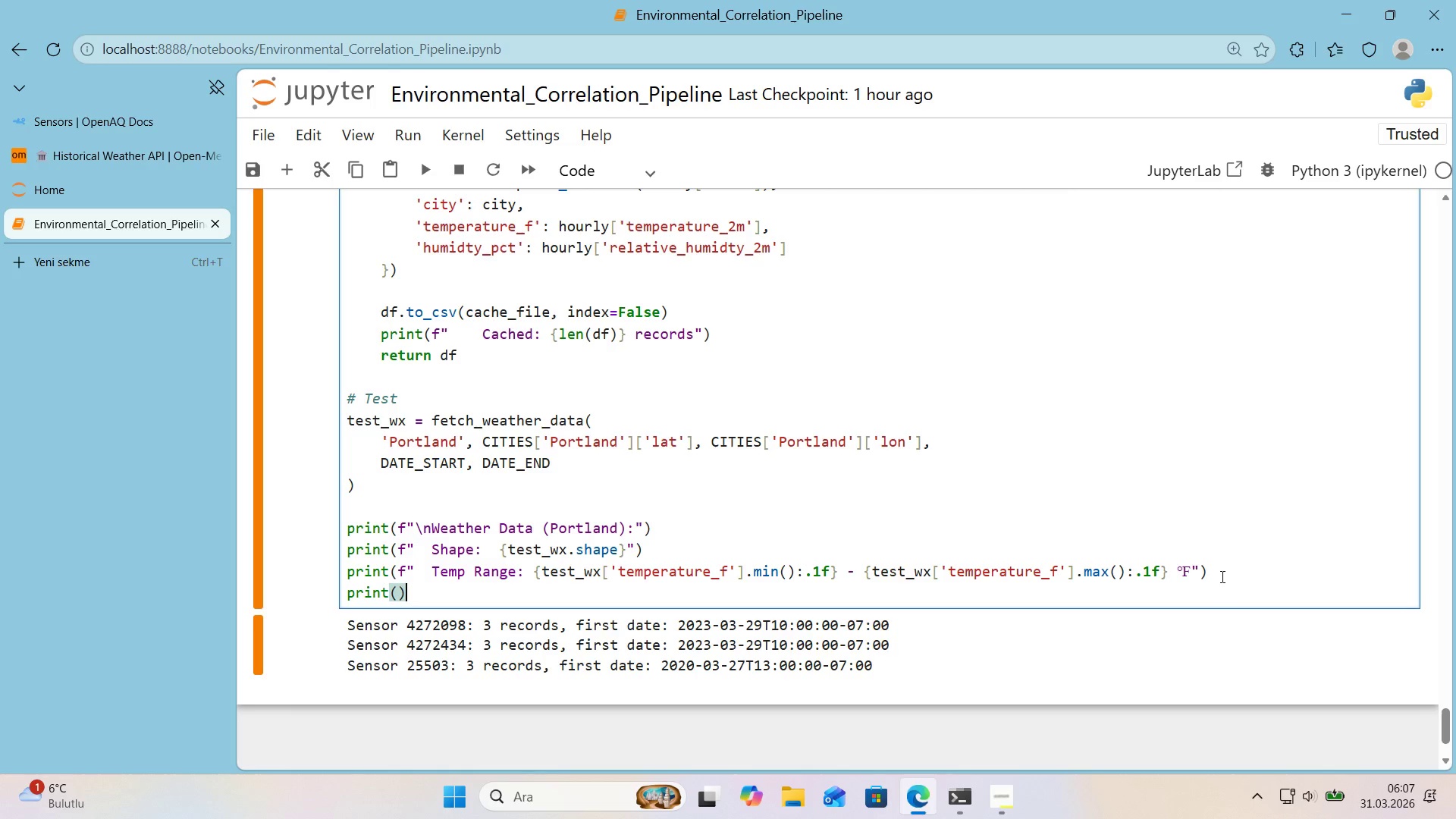 
key(ArrowLeft)
 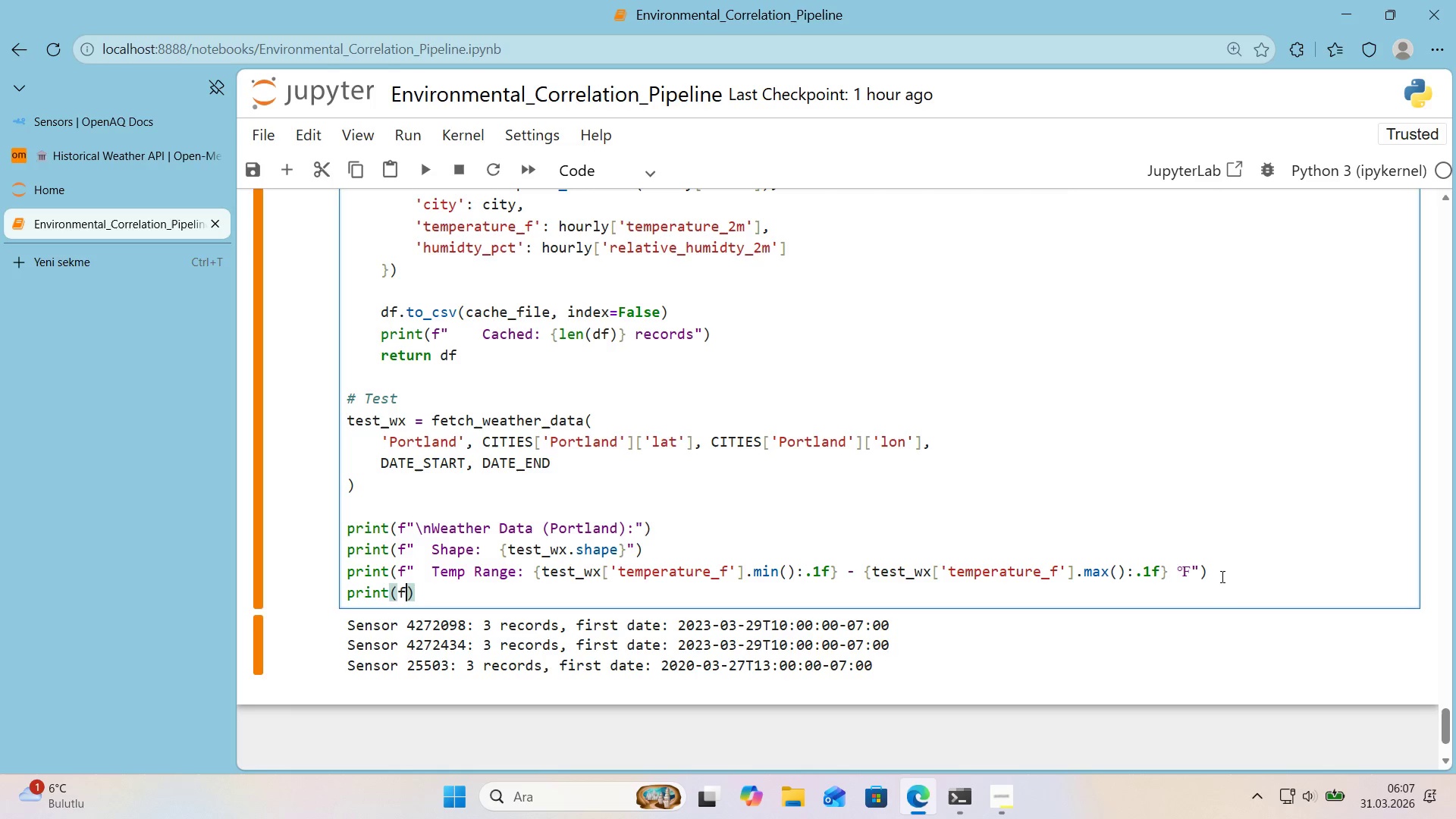 
key(F)
 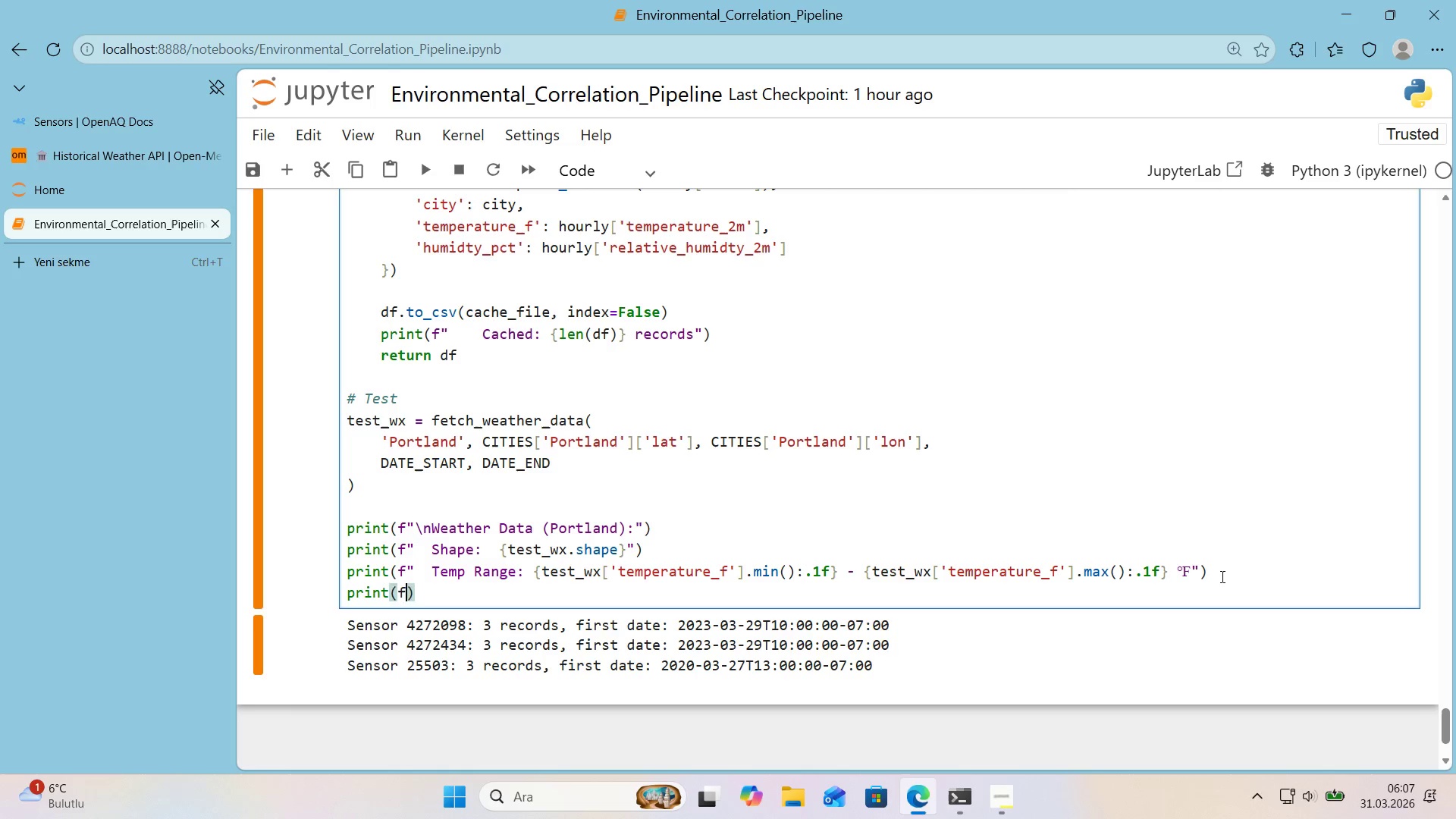 
key(Backquote)
 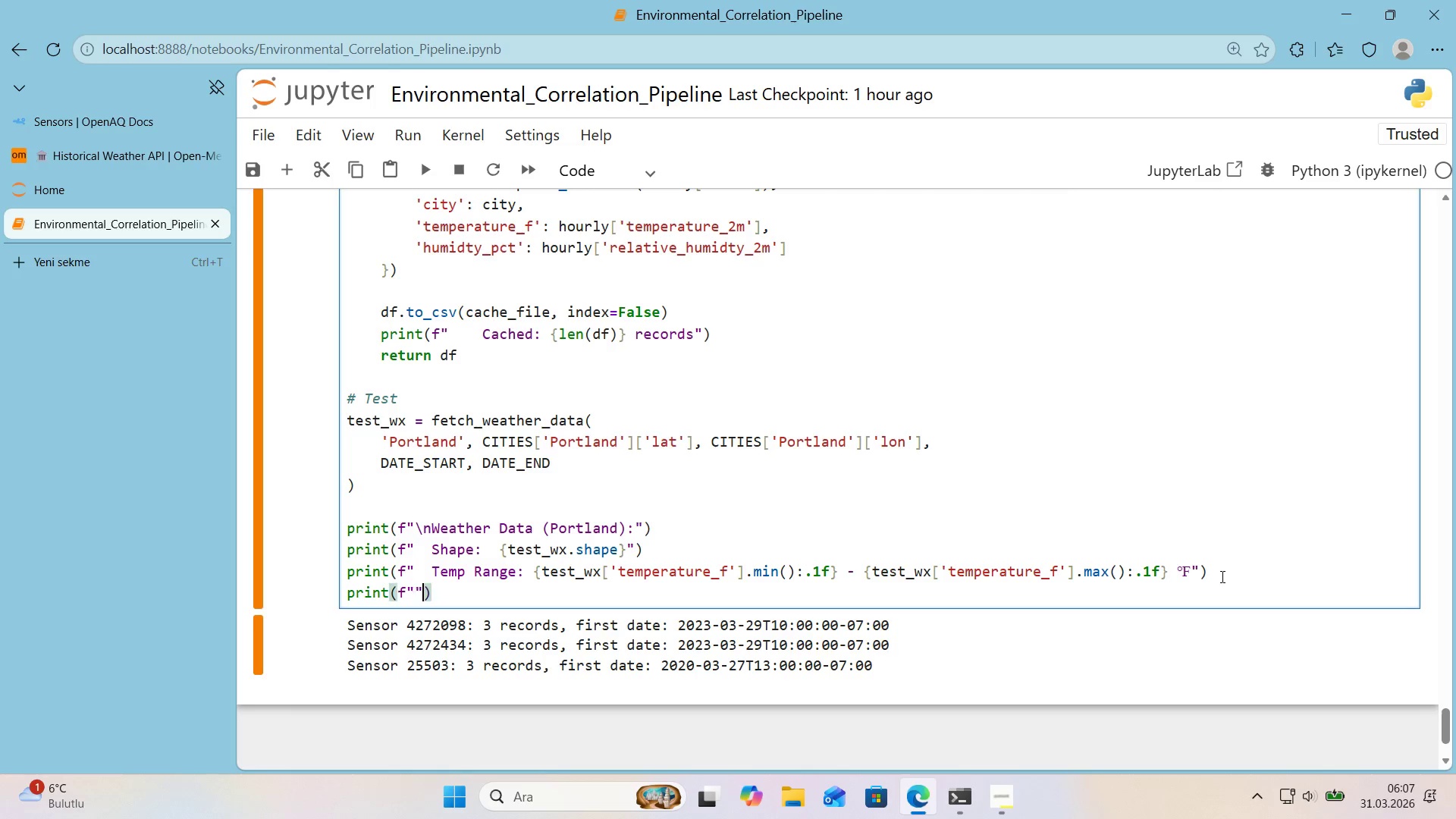 
key(Backquote)
 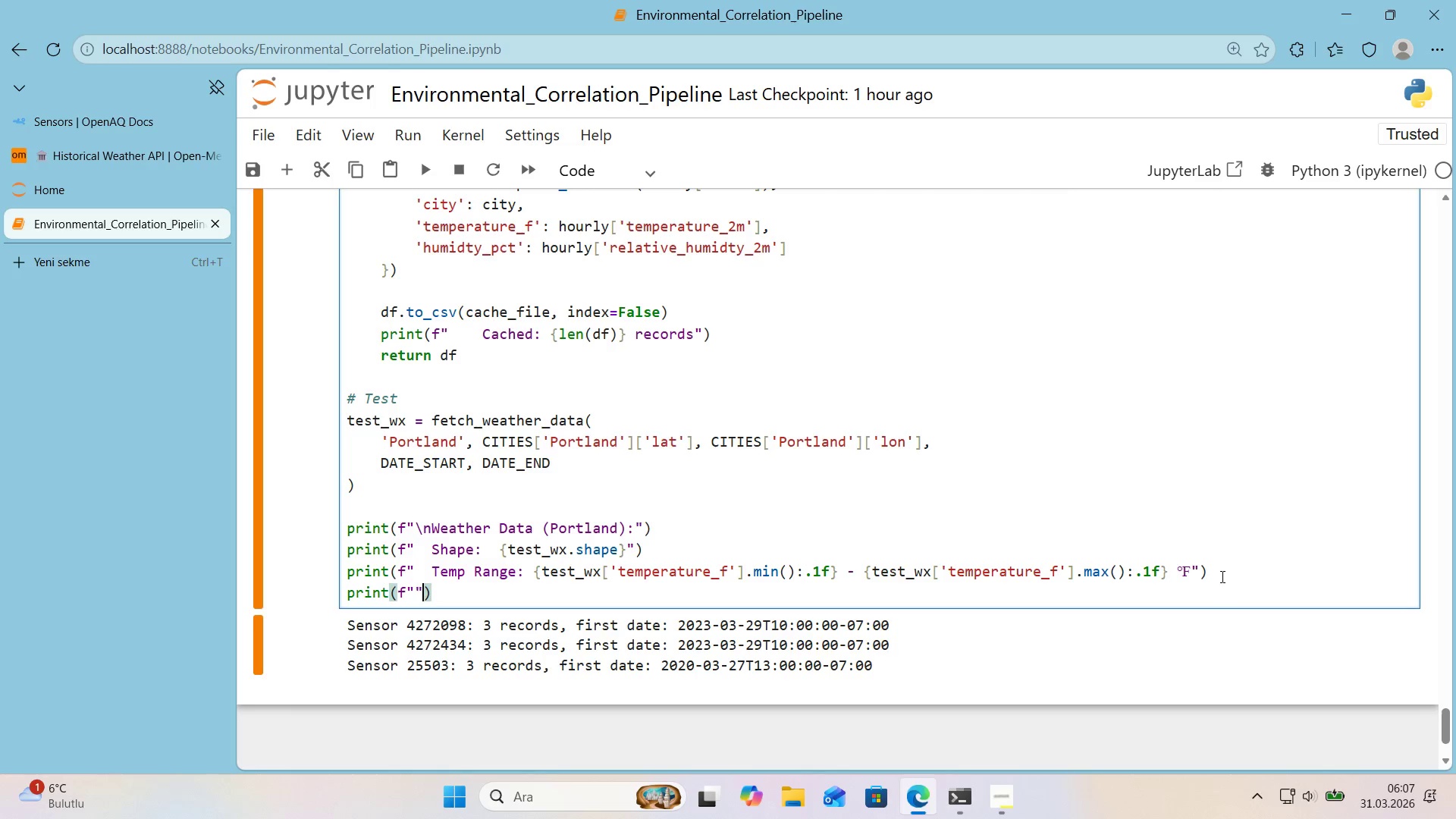 
key(ArrowLeft)
 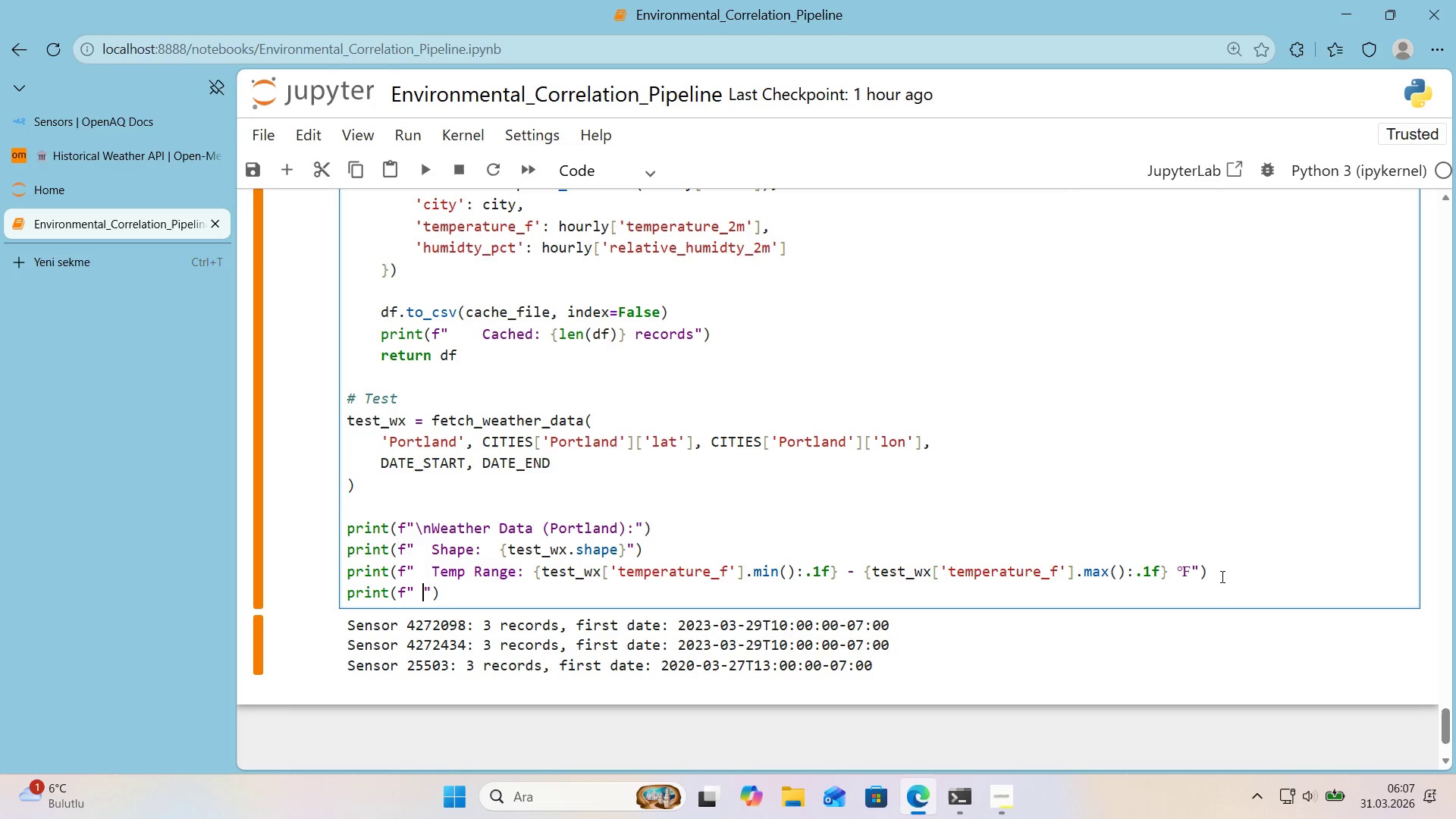 
type(  Hum'd'ty range> )
 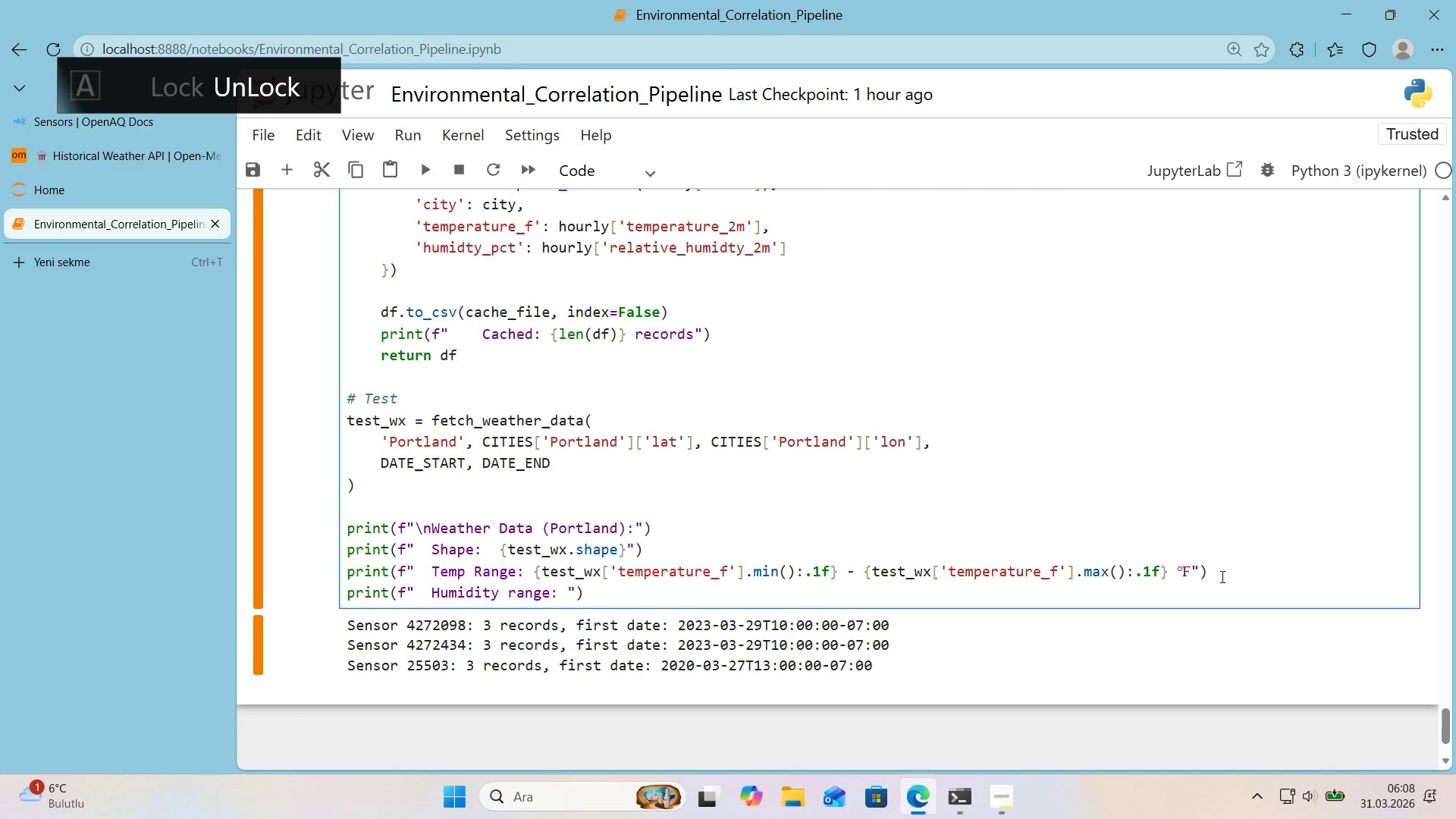 
key(Alt+Control+7)
 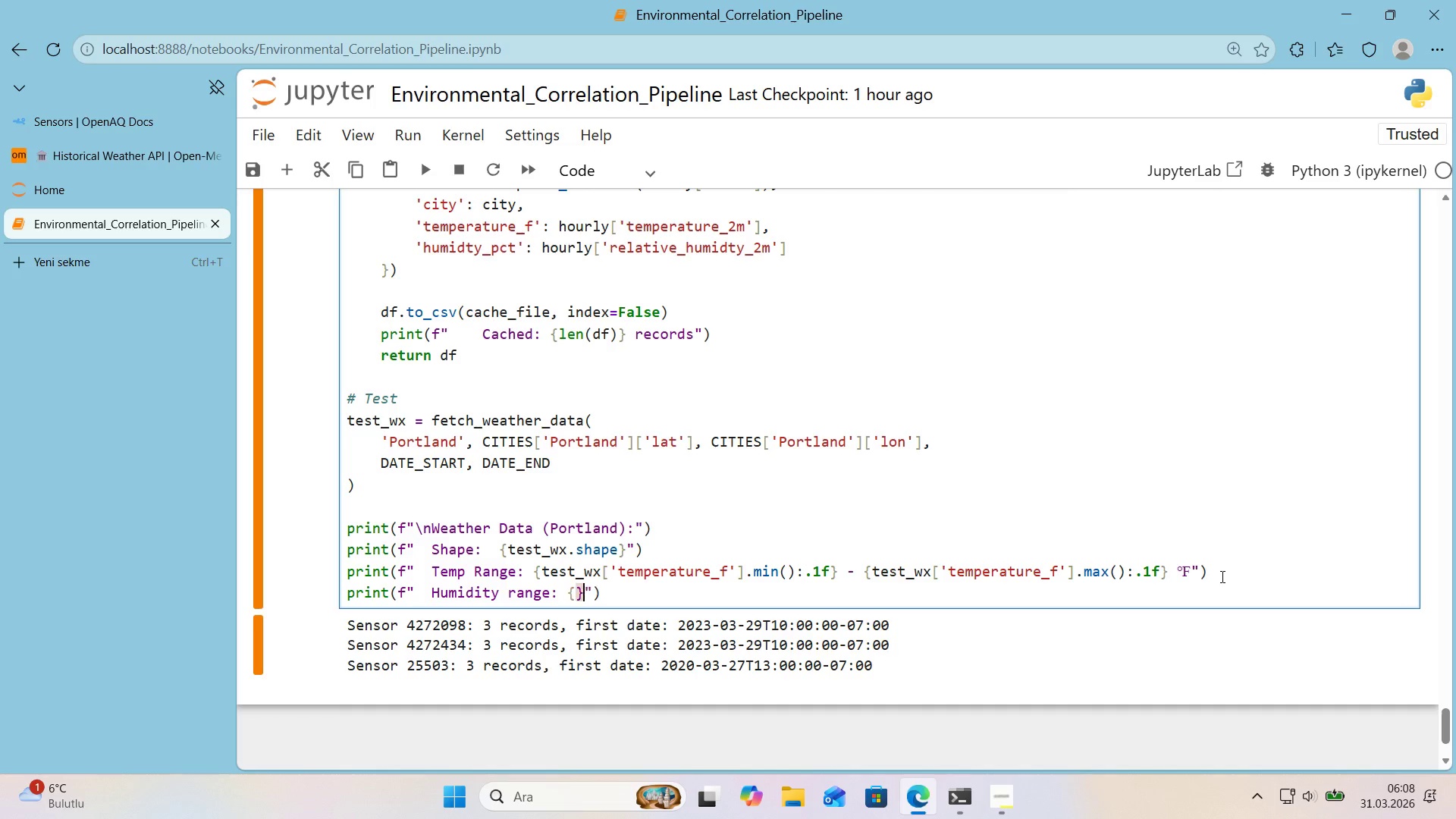 
key(Alt+Control+0)
 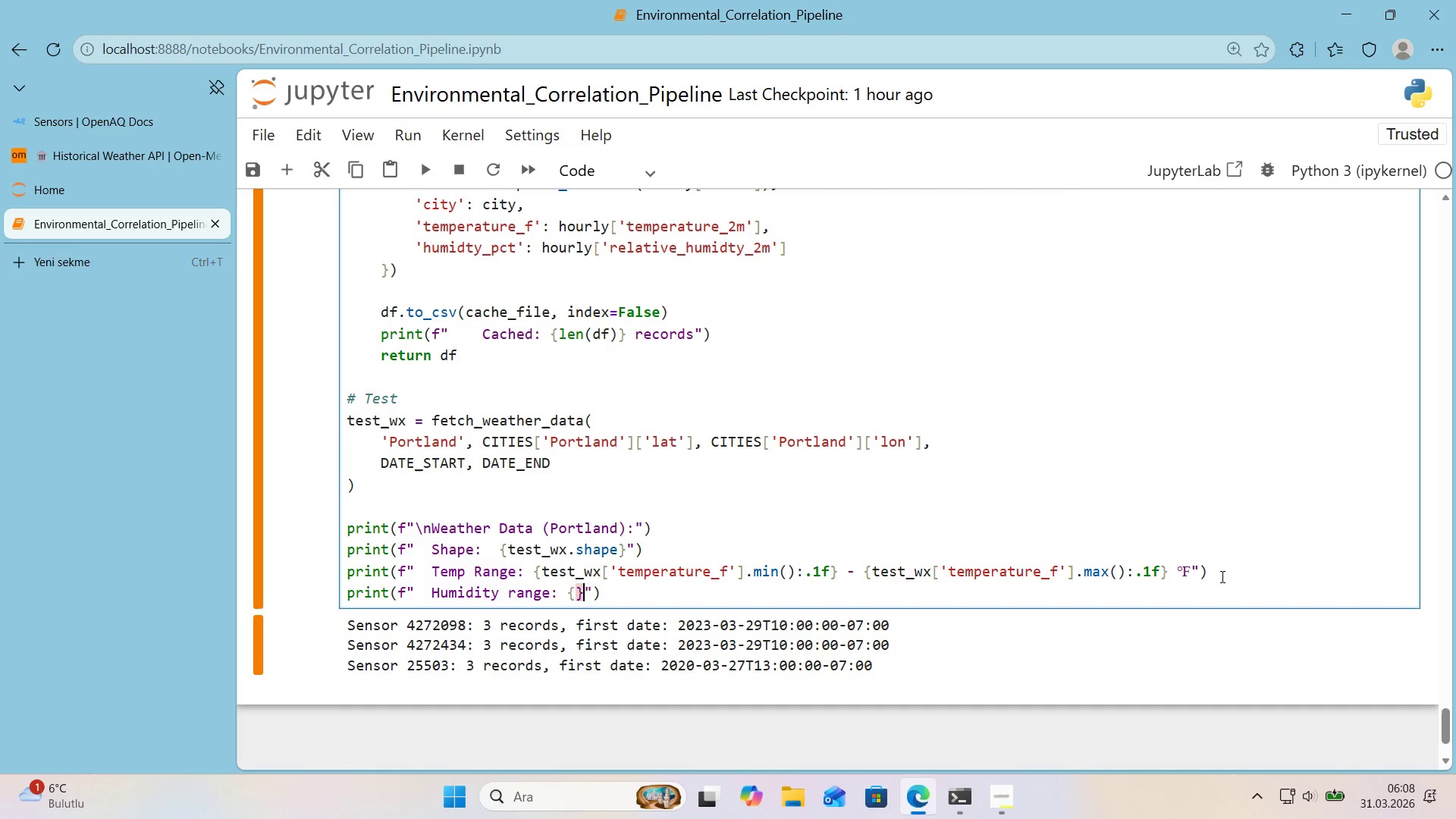 
key(ArrowLeft)
 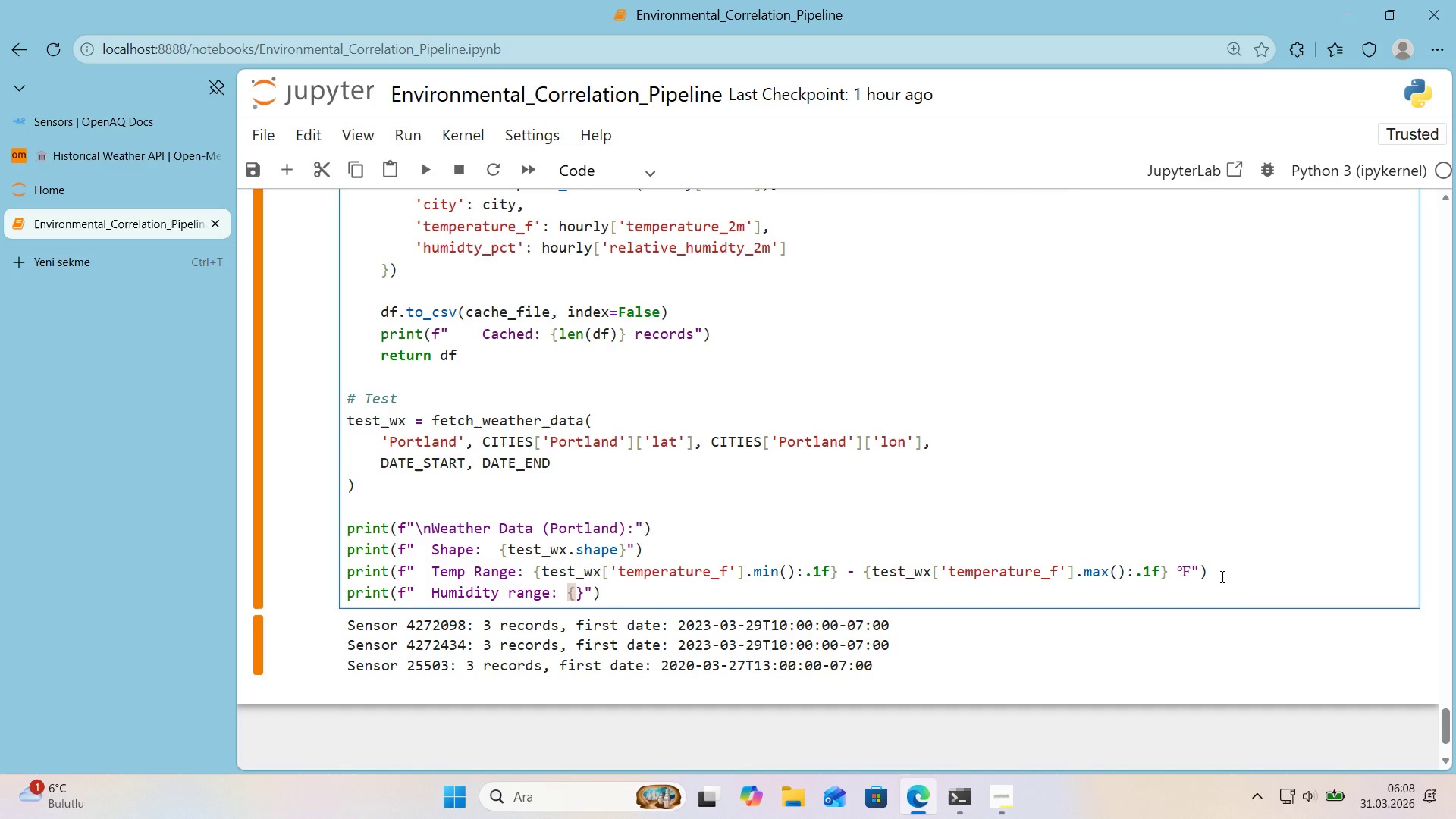 
hold_key(key=ShiftRight, duration=0.5)
 